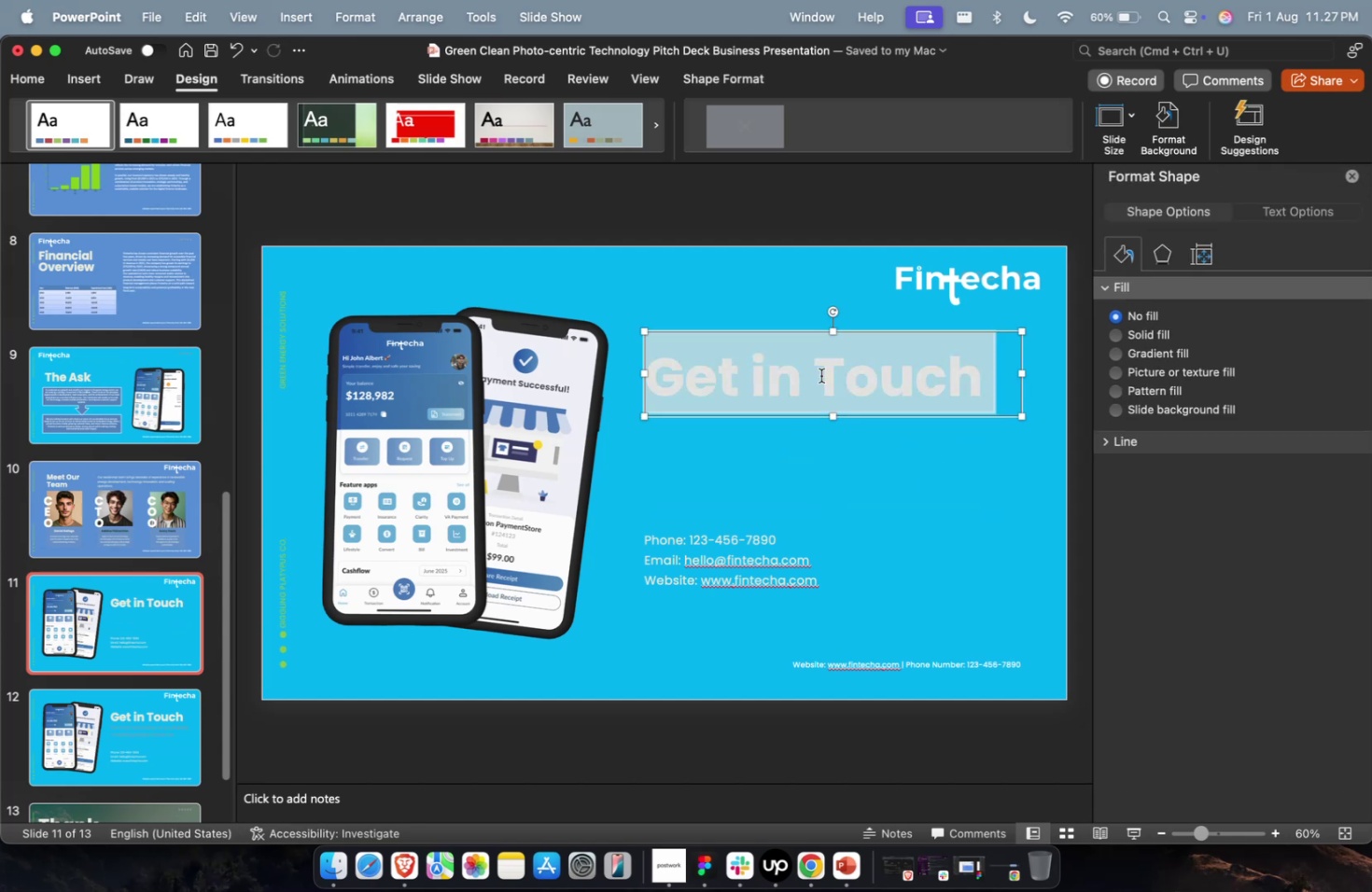 
key(Meta+V)
 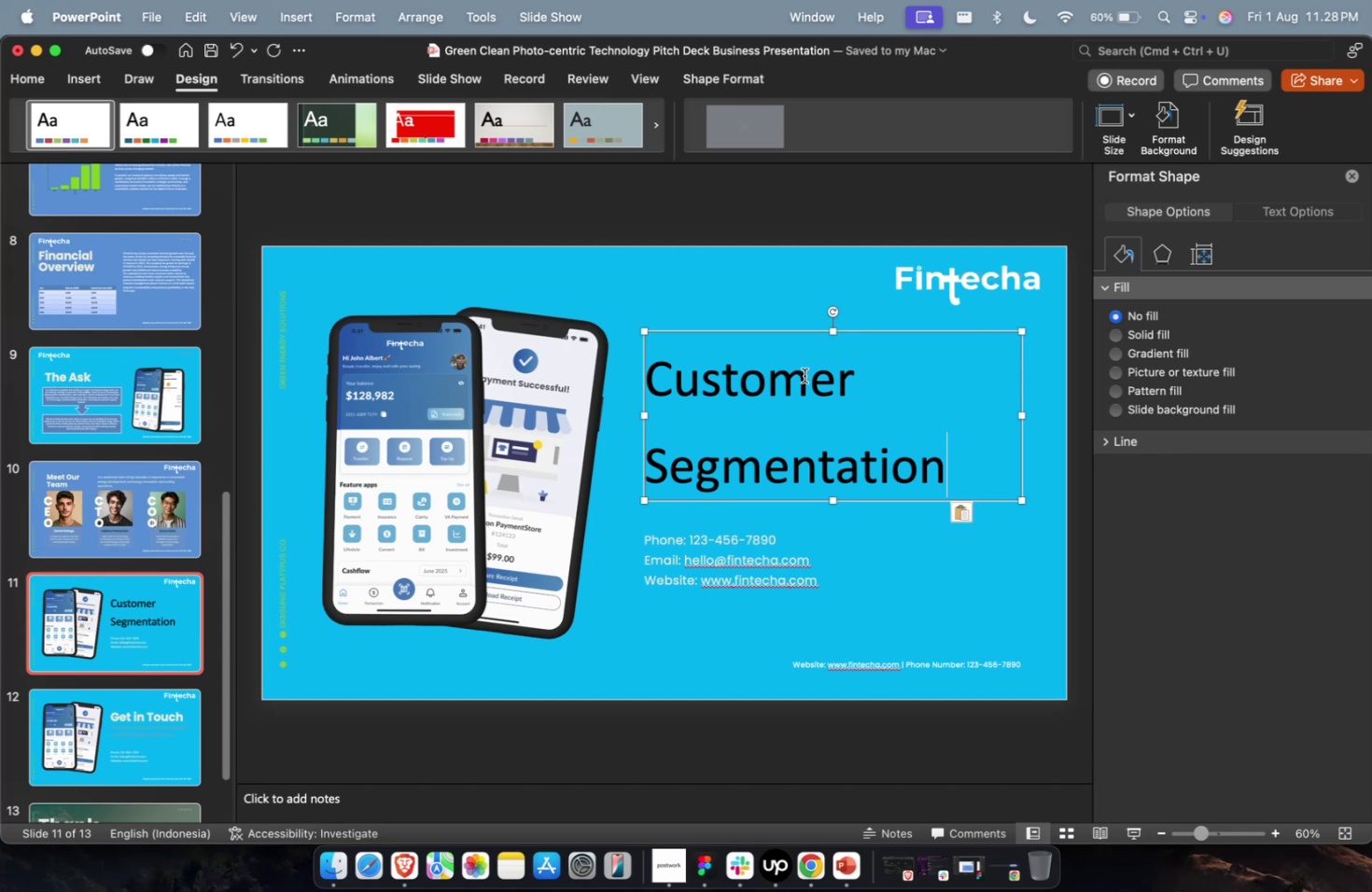 
wait(39.29)
 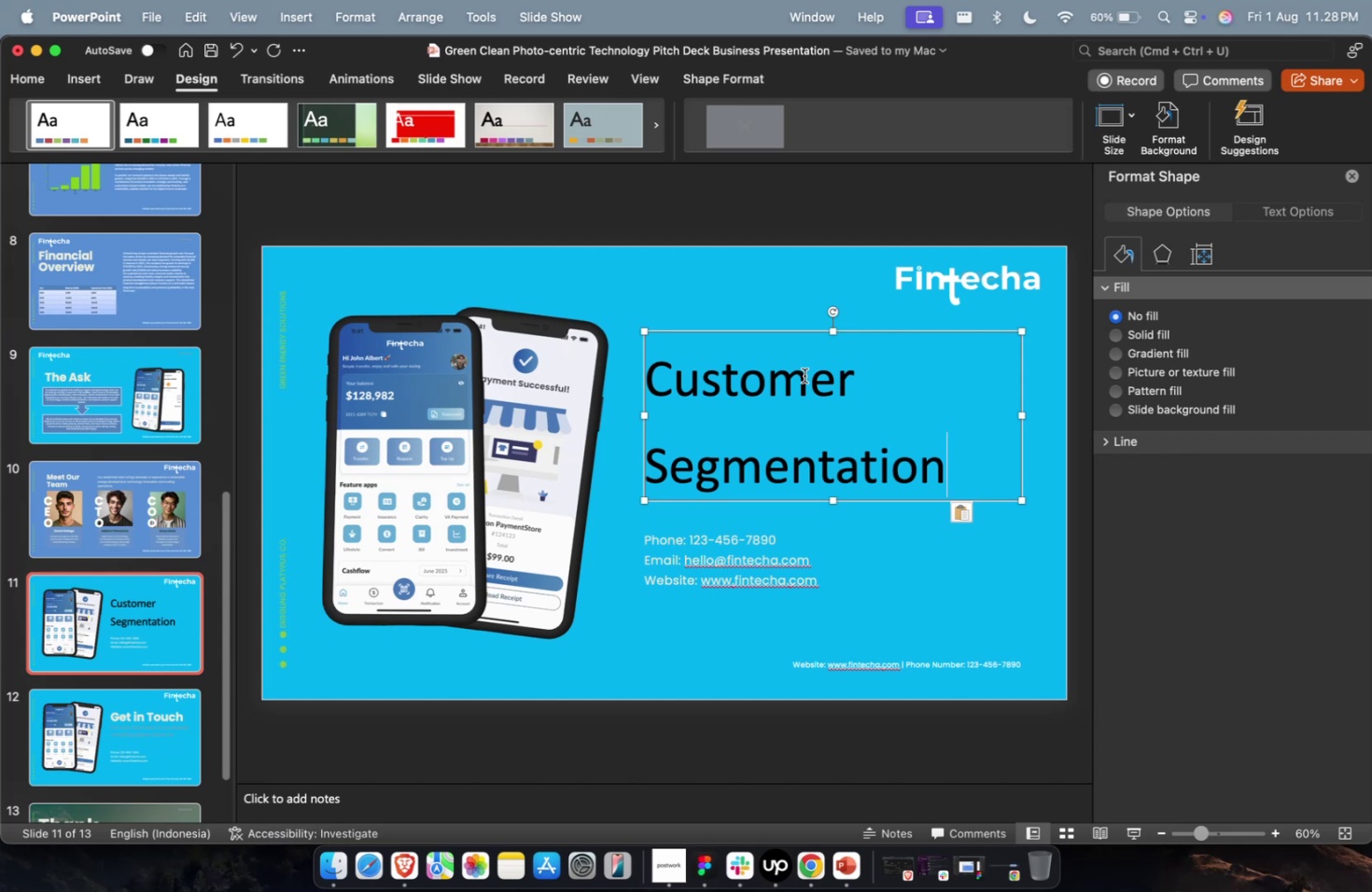 
scroll: coordinate [960, 643], scroll_direction: down, amount: 2.0
 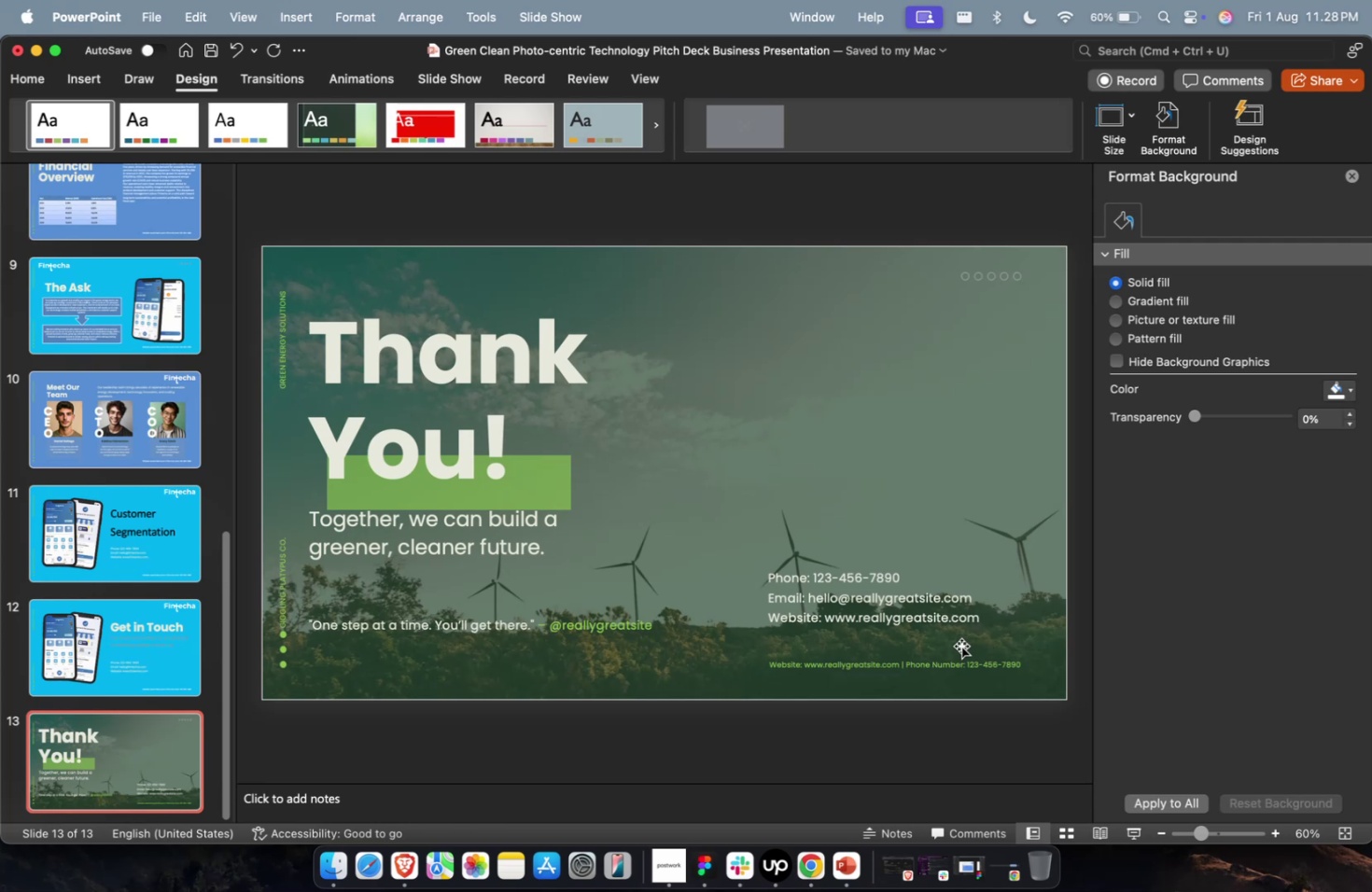 
wait(10.07)
 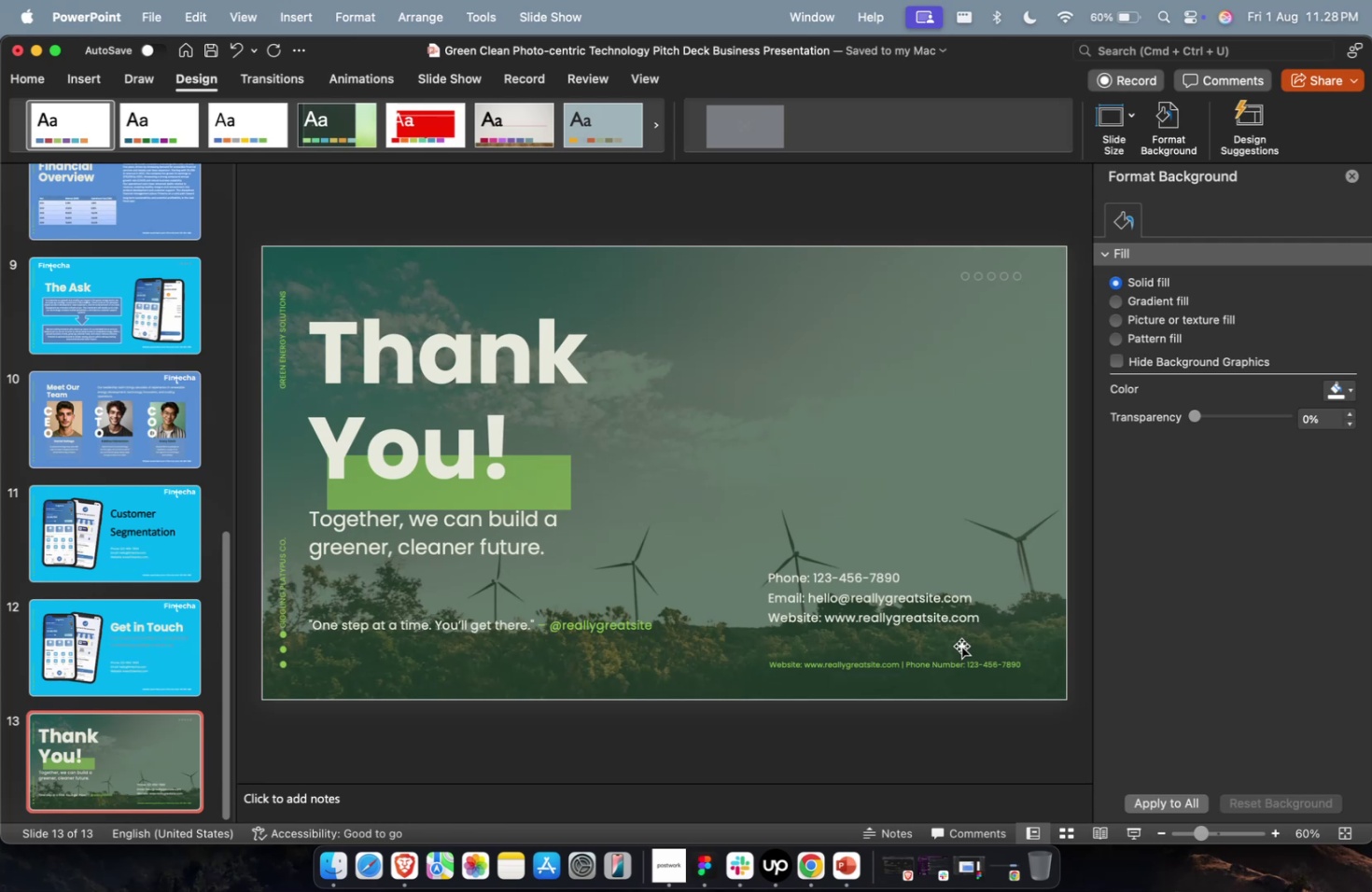 
scroll: coordinate [960, 645], scroll_direction: down, amount: 1.0
 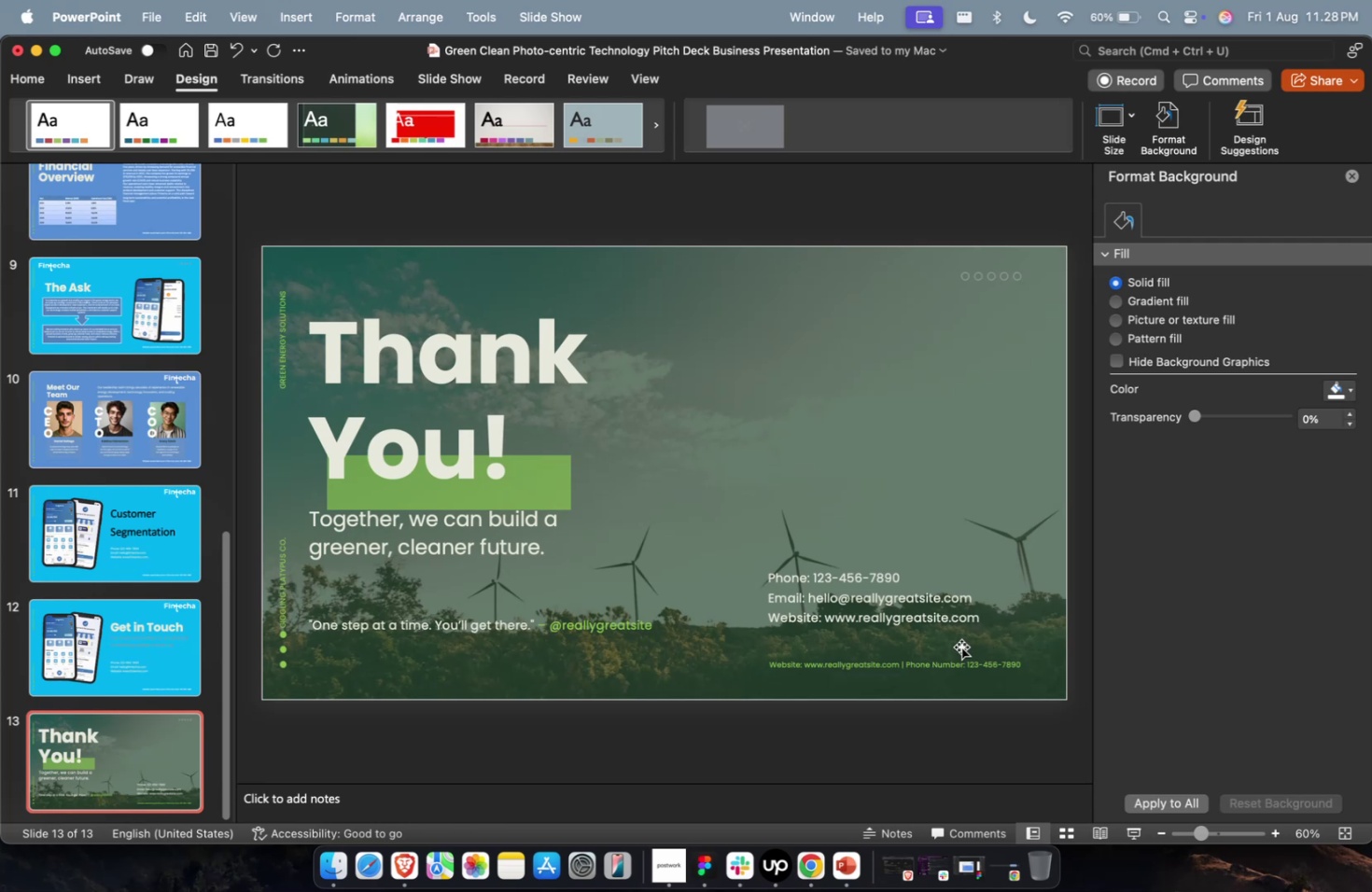 
left_click([132, 561])
 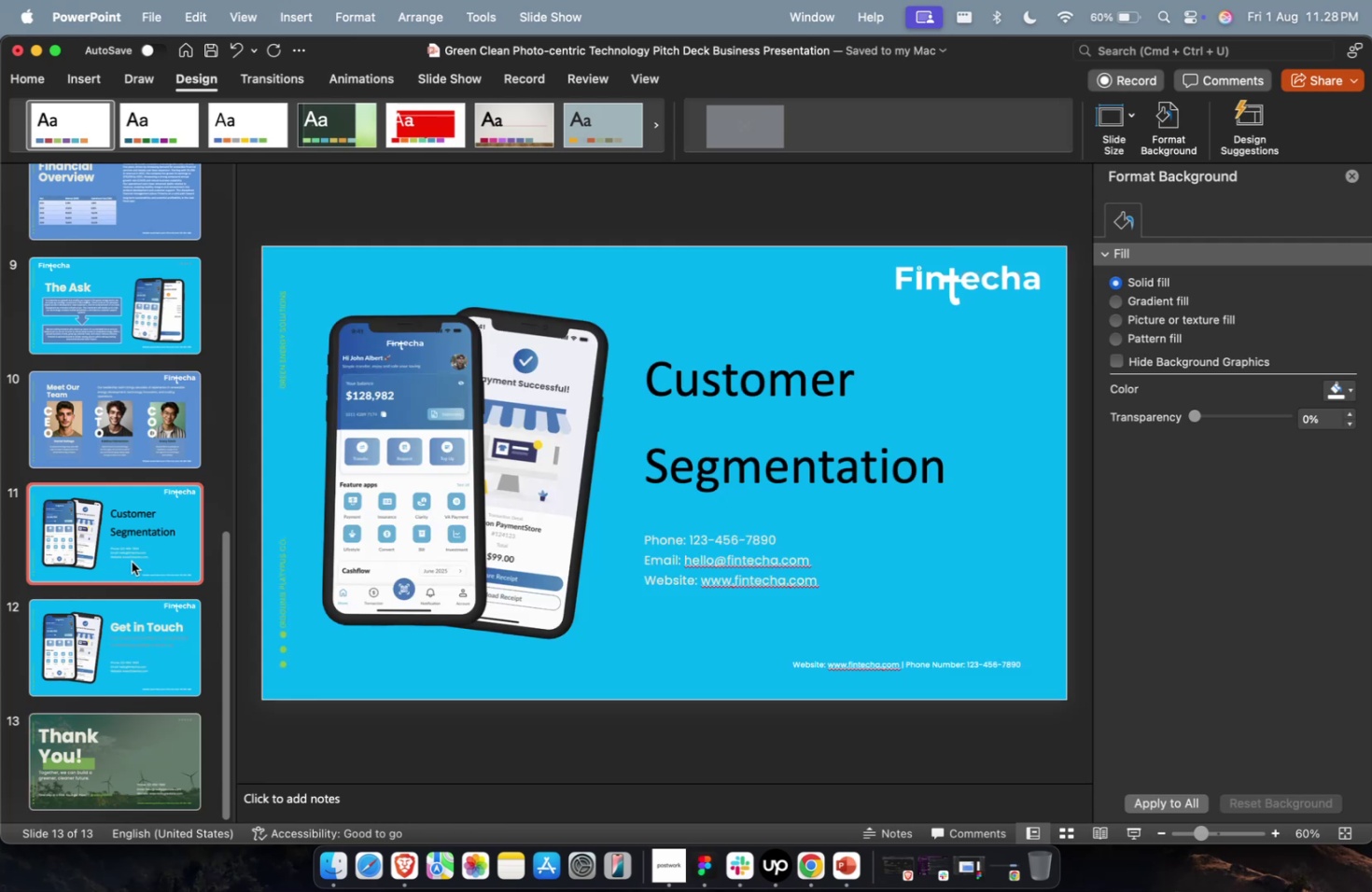 
key(Meta+CommandLeft)
 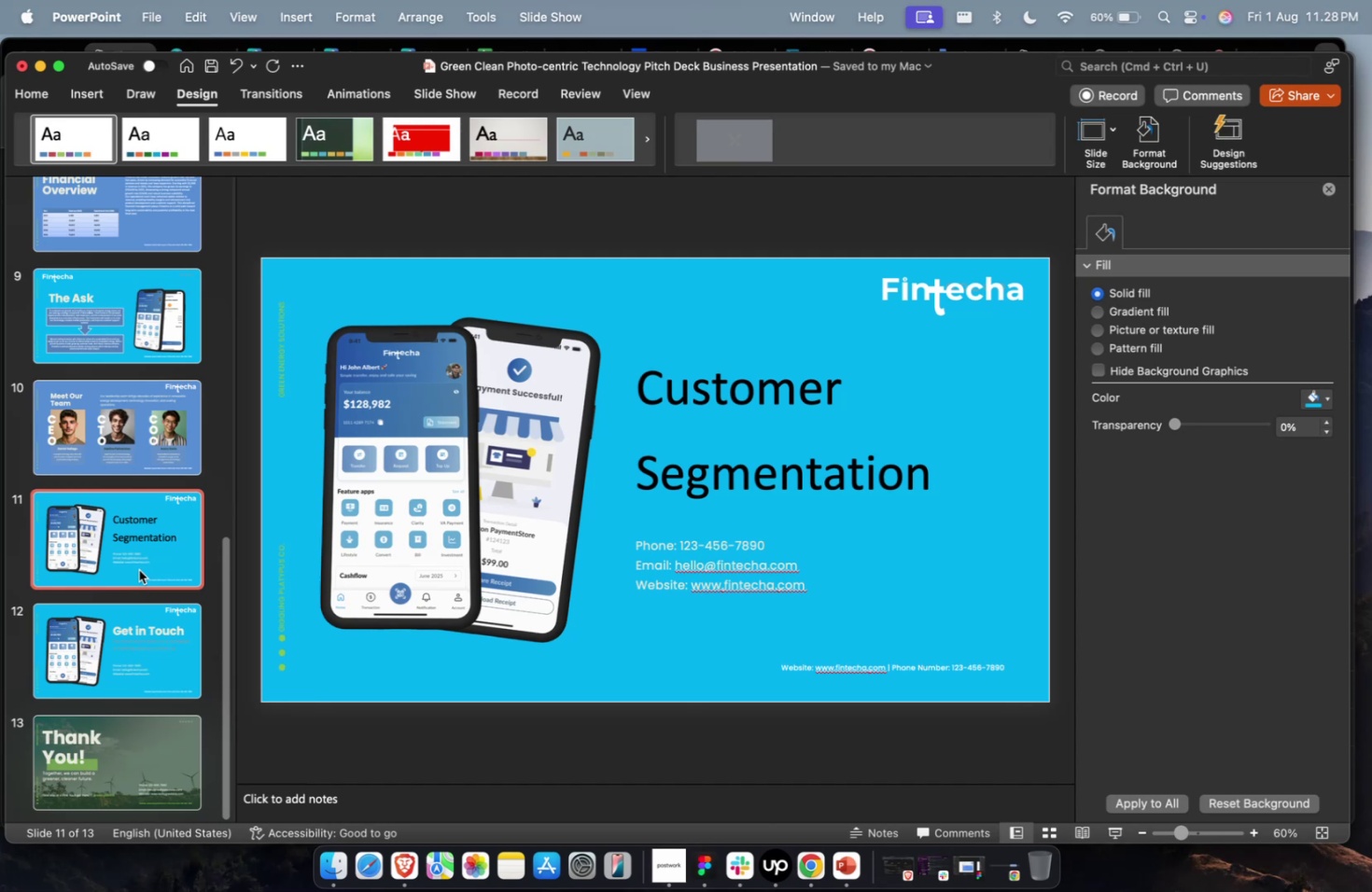 
key(Meta+1)
 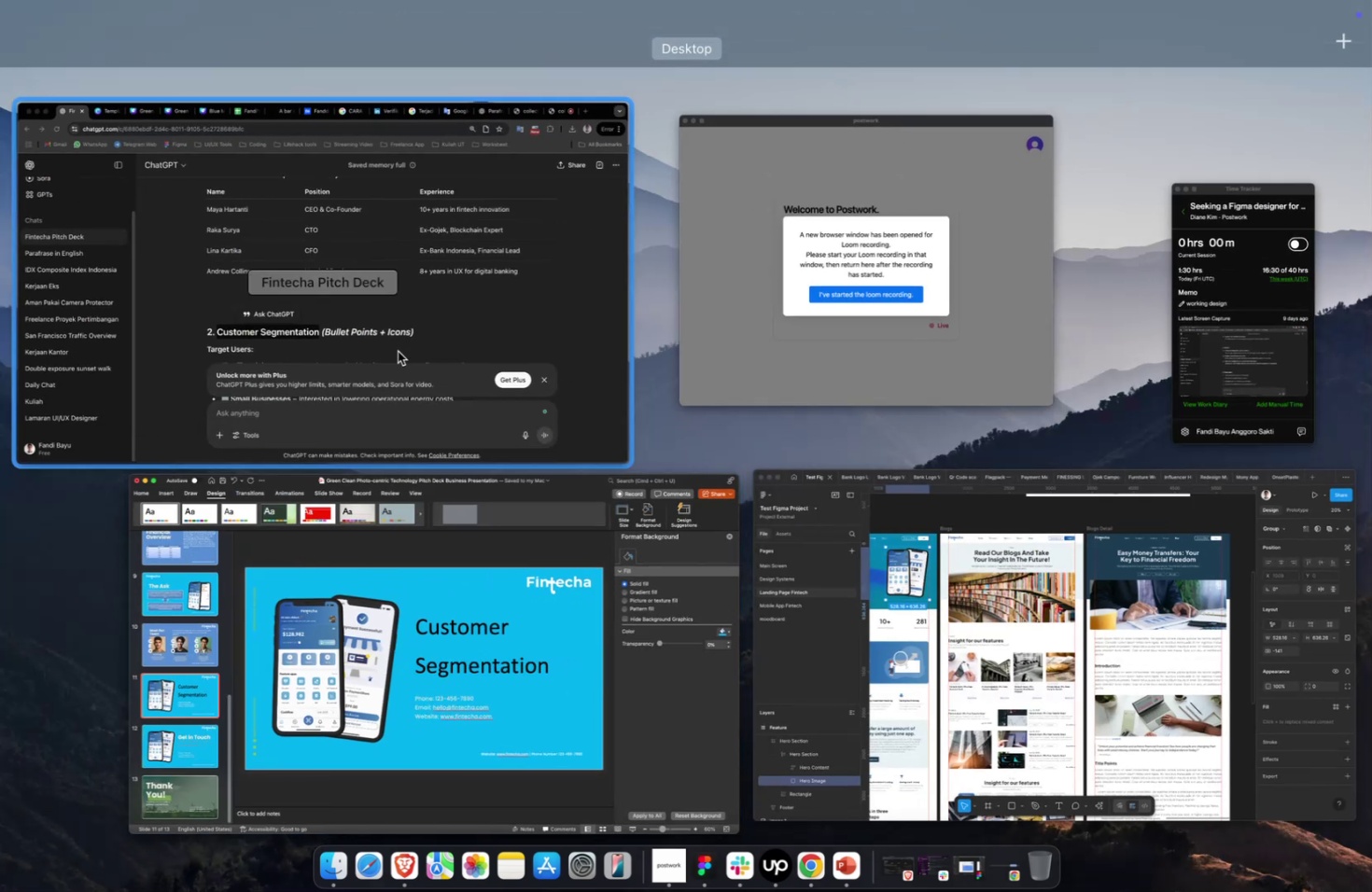 
left_click([398, 351])
 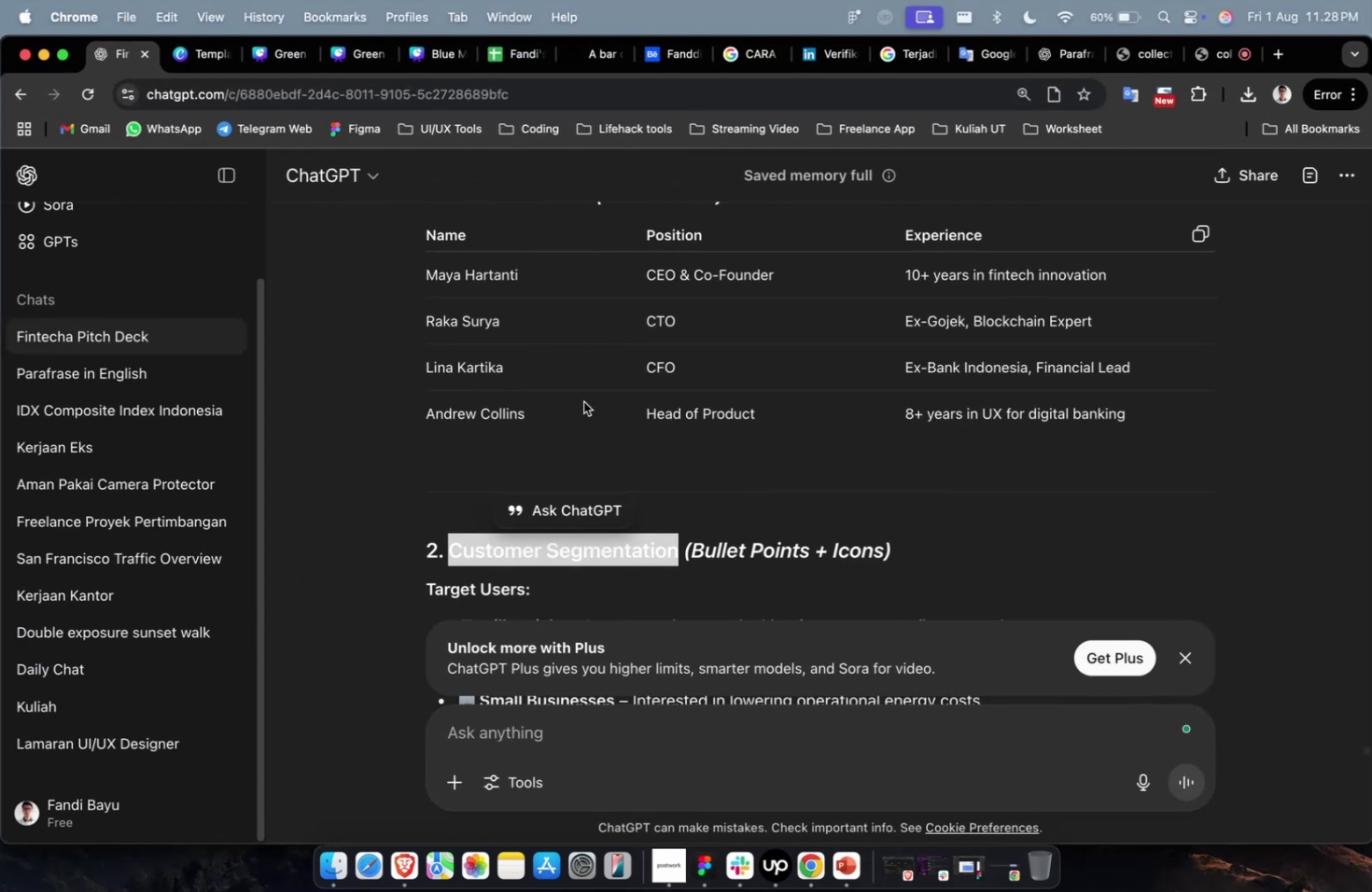 
scroll: coordinate [586, 407], scroll_direction: down, amount: 5.0
 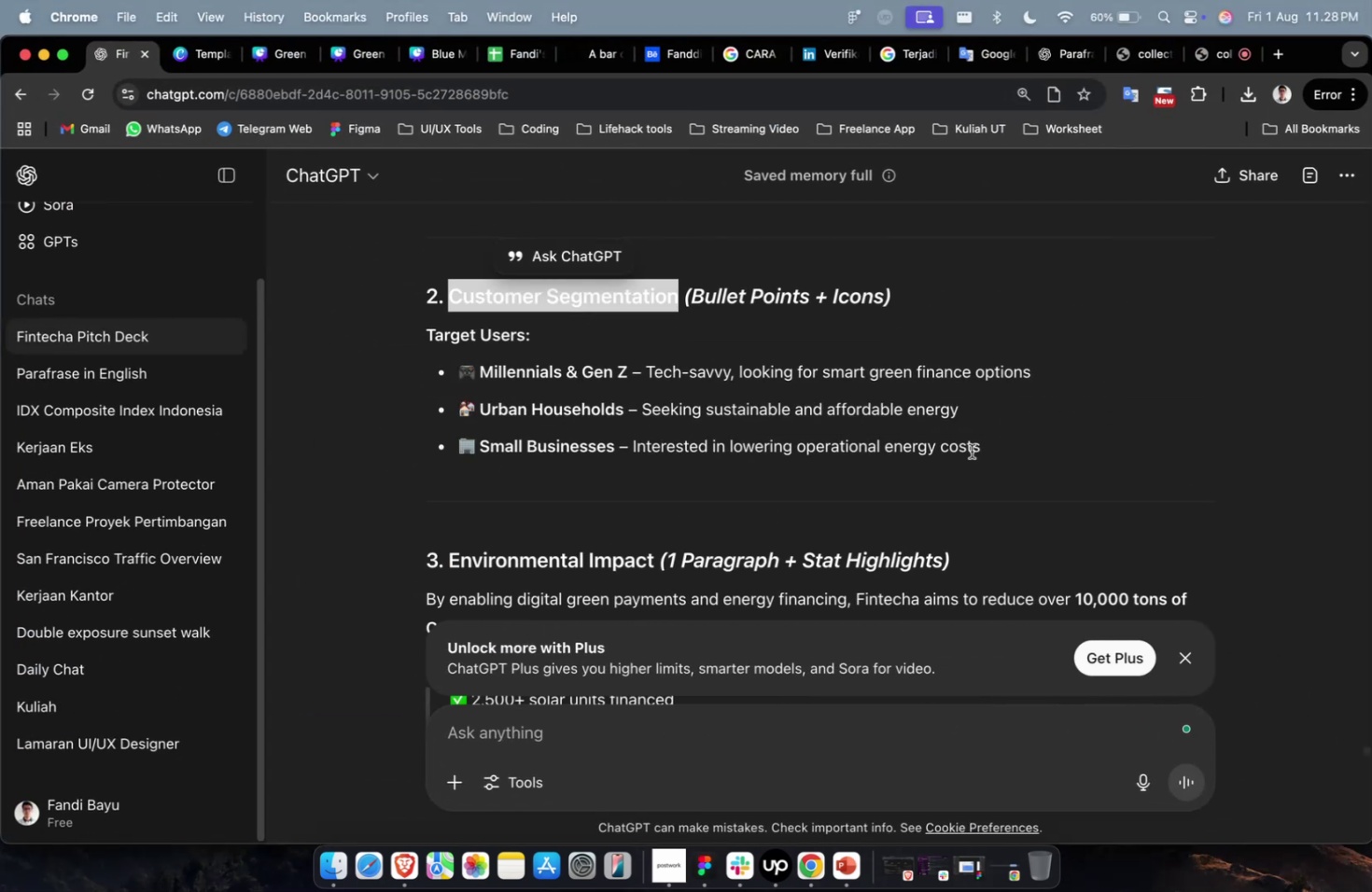 
left_click_drag(start_coordinate=[1004, 449], to_coordinate=[391, 332])
 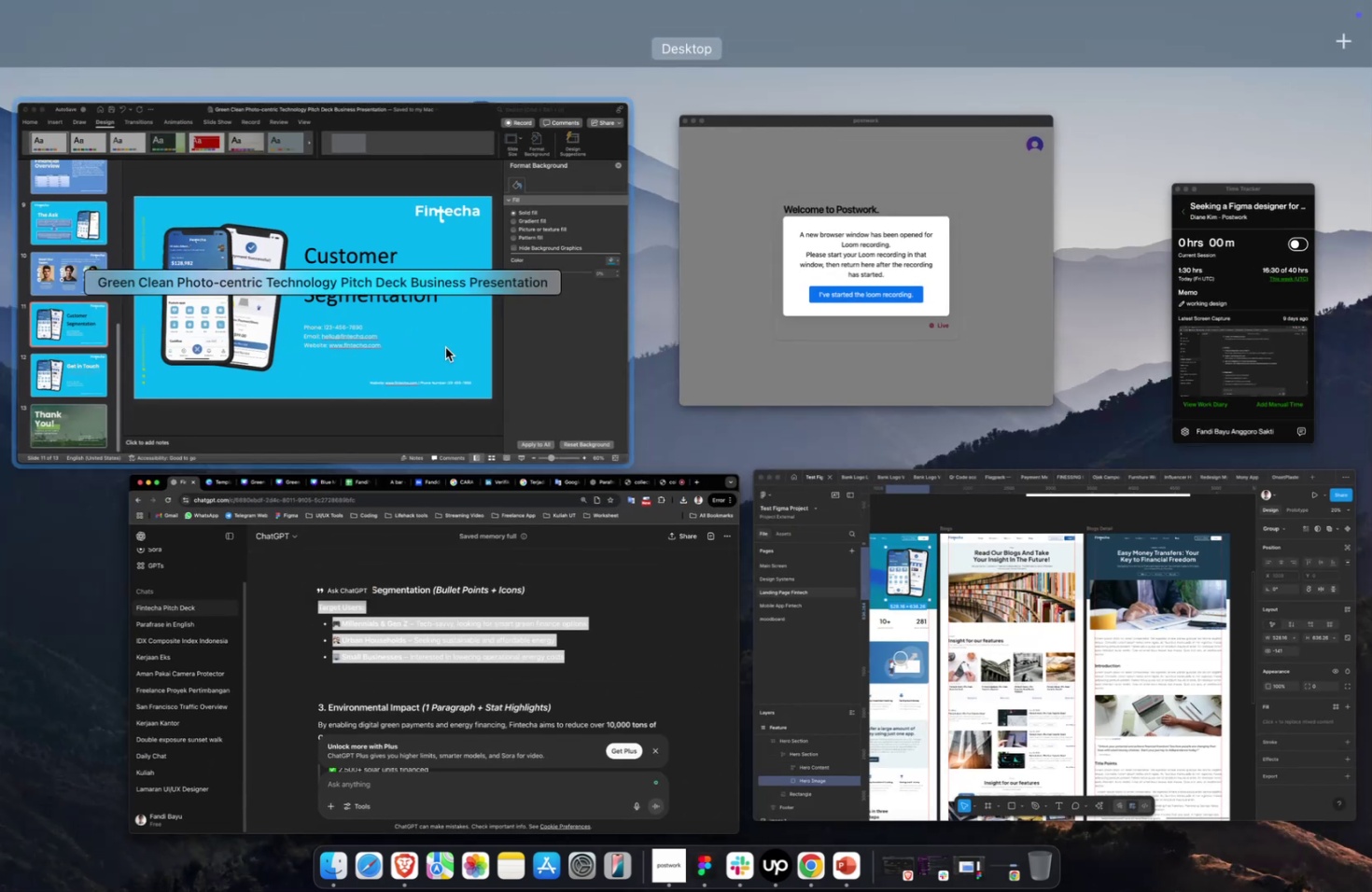 
key(Meta+C)
 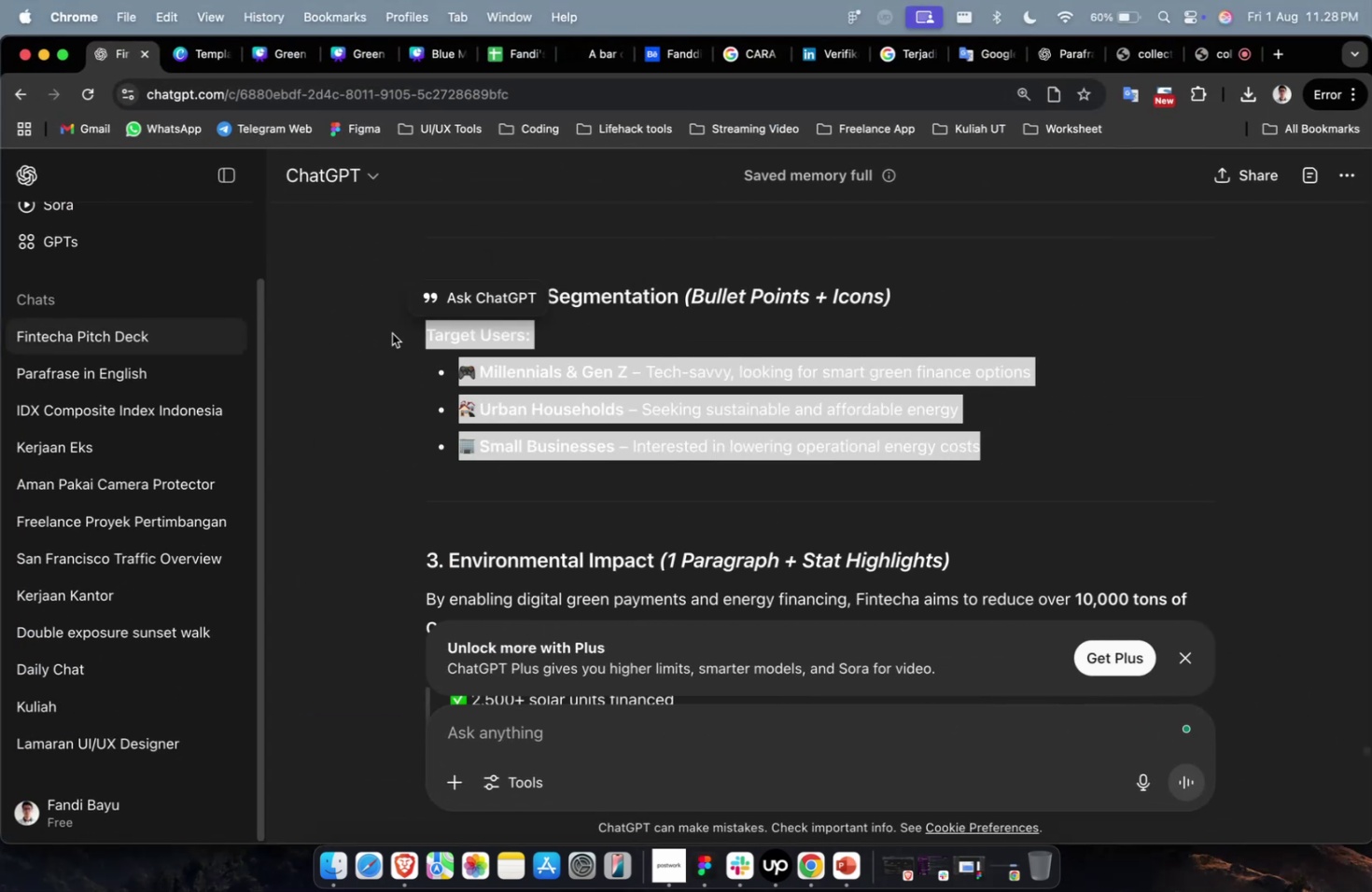 
key(Meta+1)
 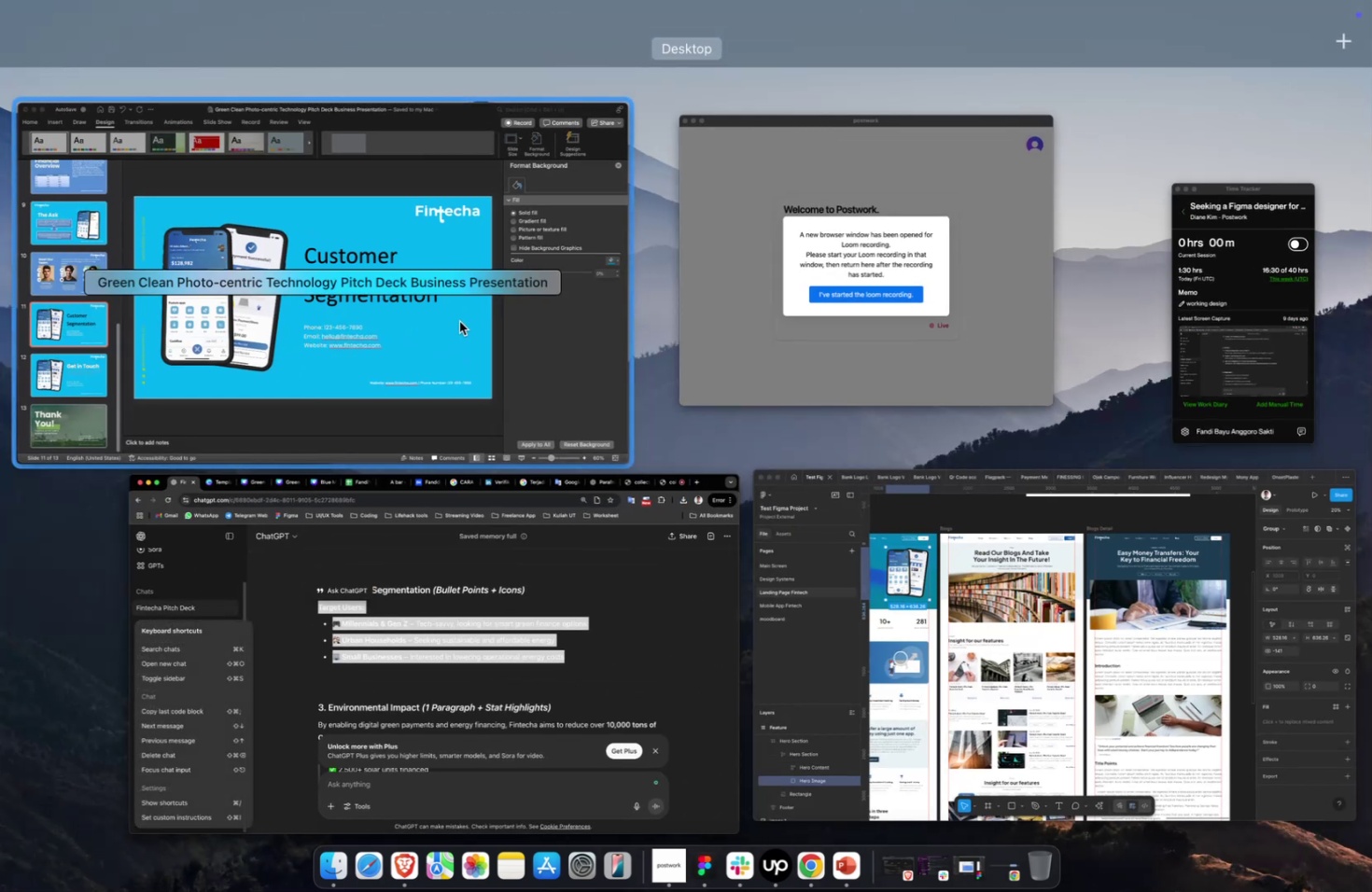 
left_click([459, 321])
 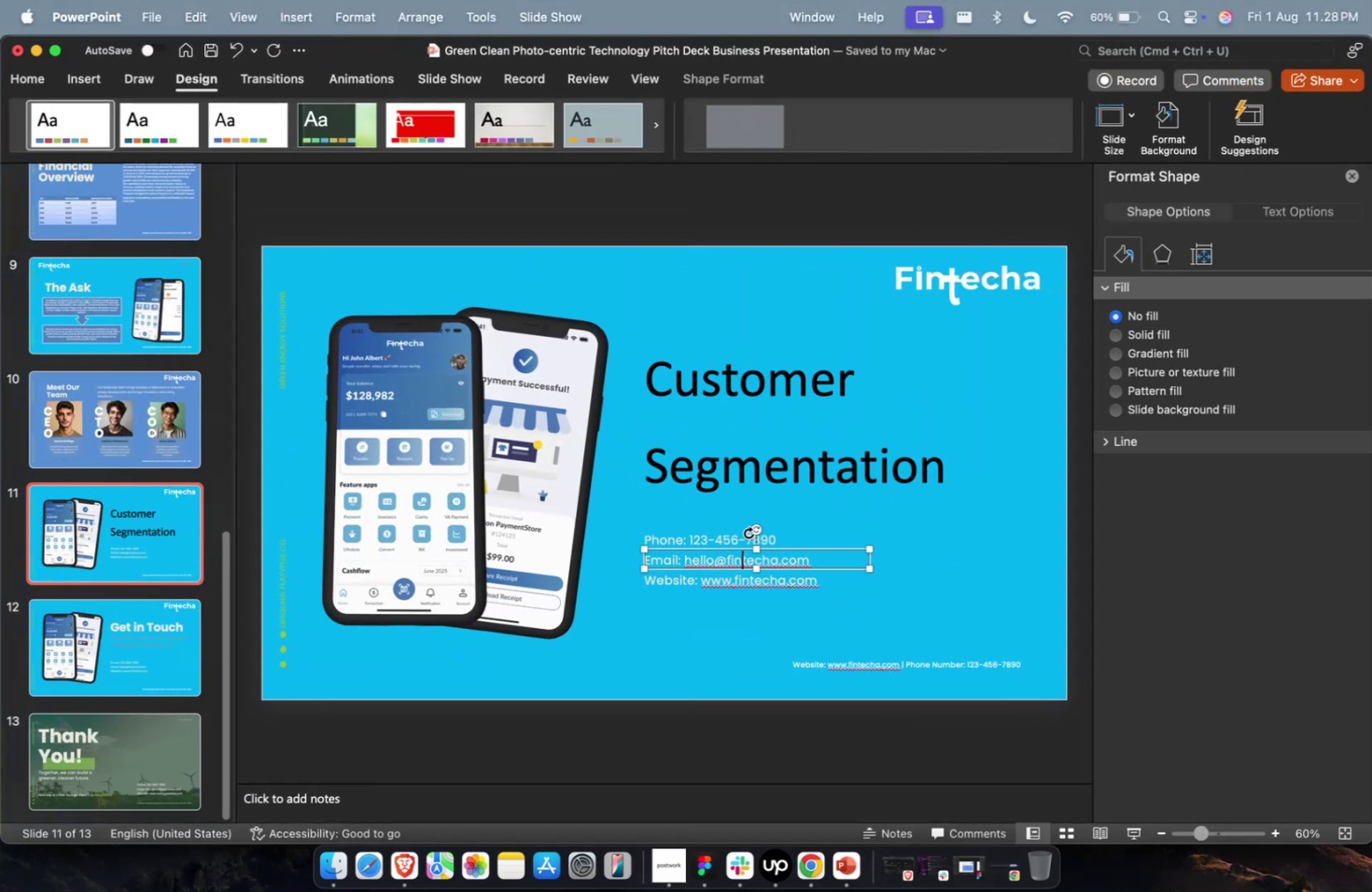 
double_click([769, 447])
 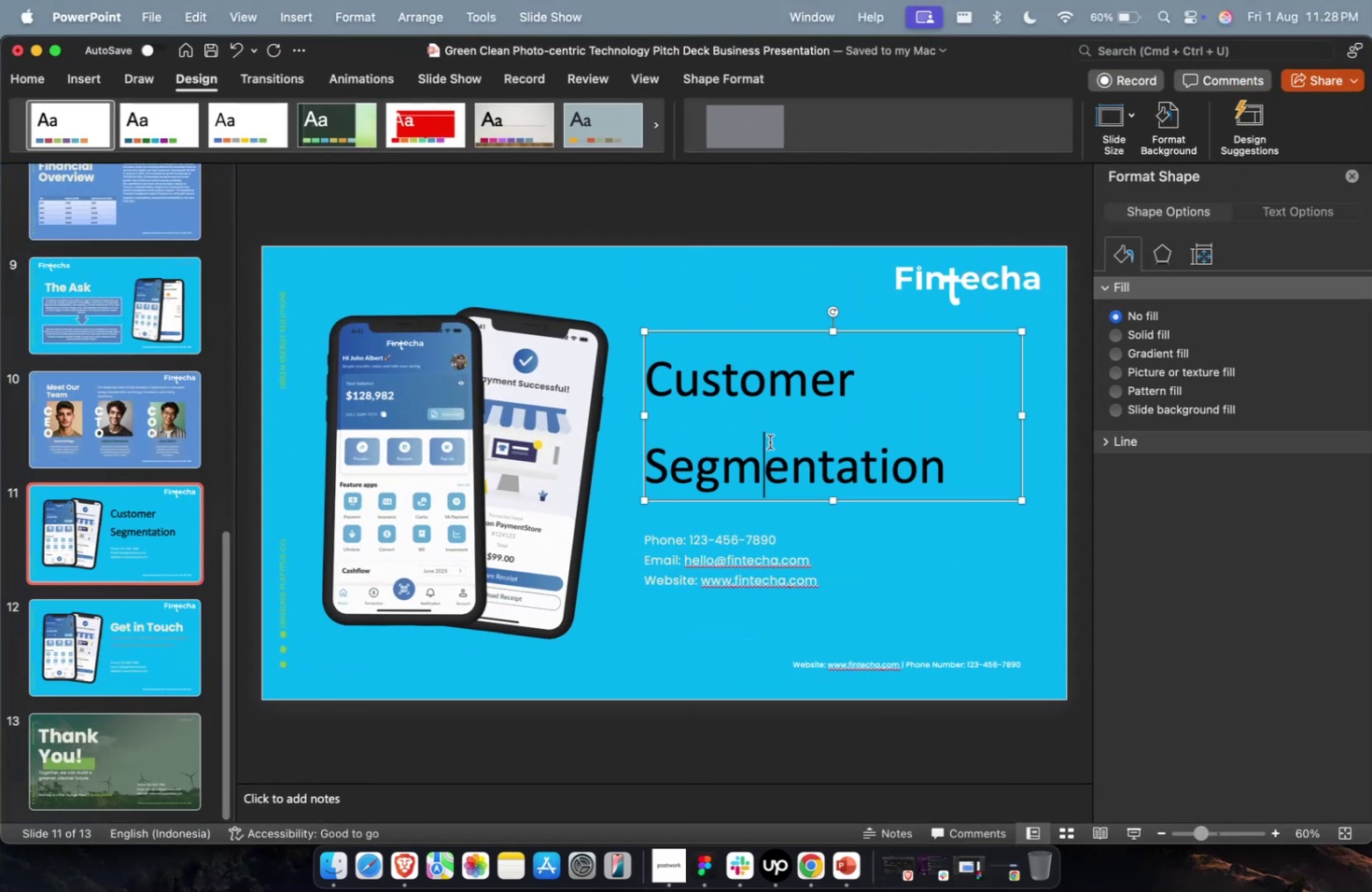 
key(Escape)
 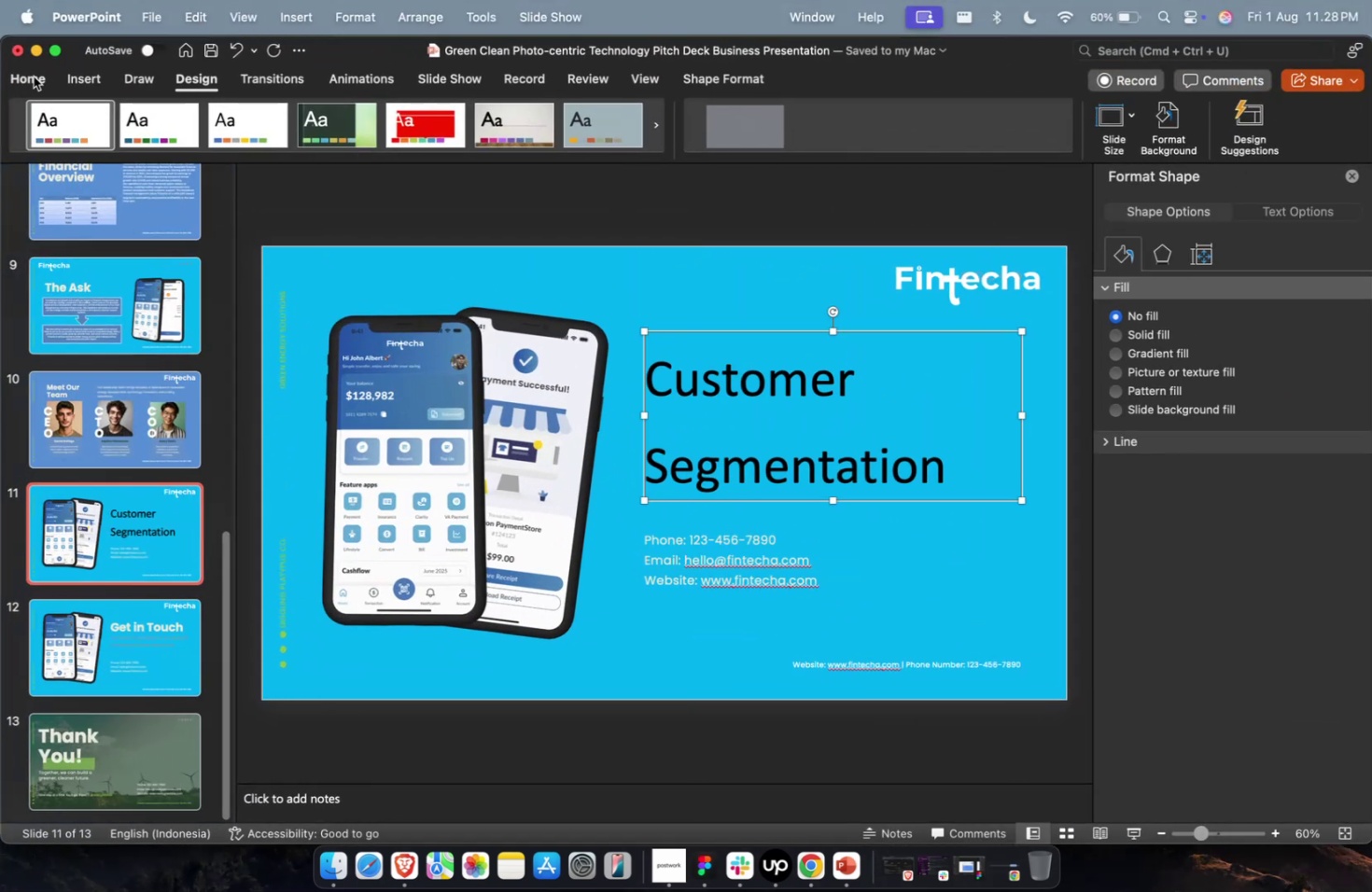 
left_click([18, 76])
 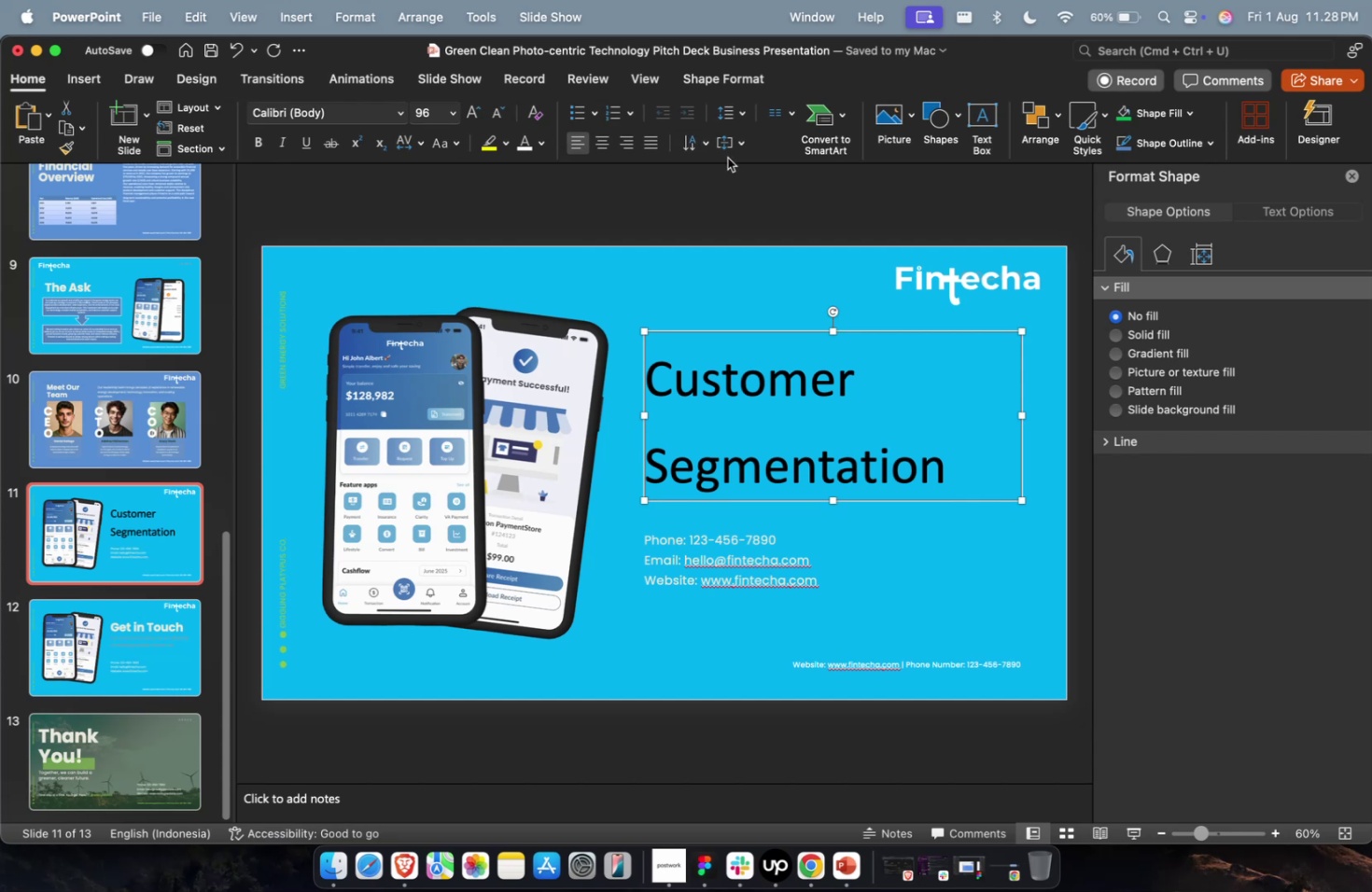 
left_click([731, 108])
 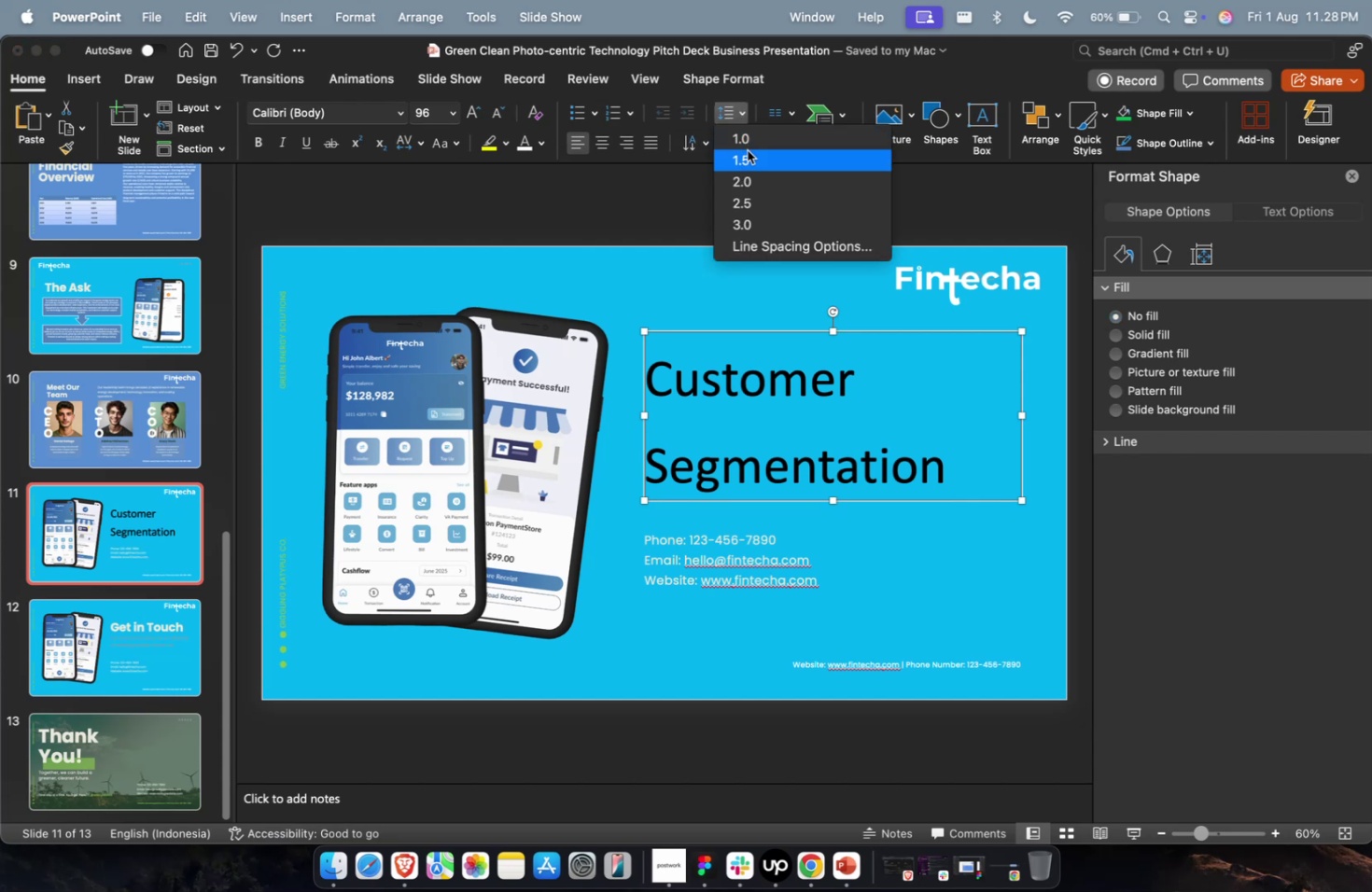 
left_click([747, 151])
 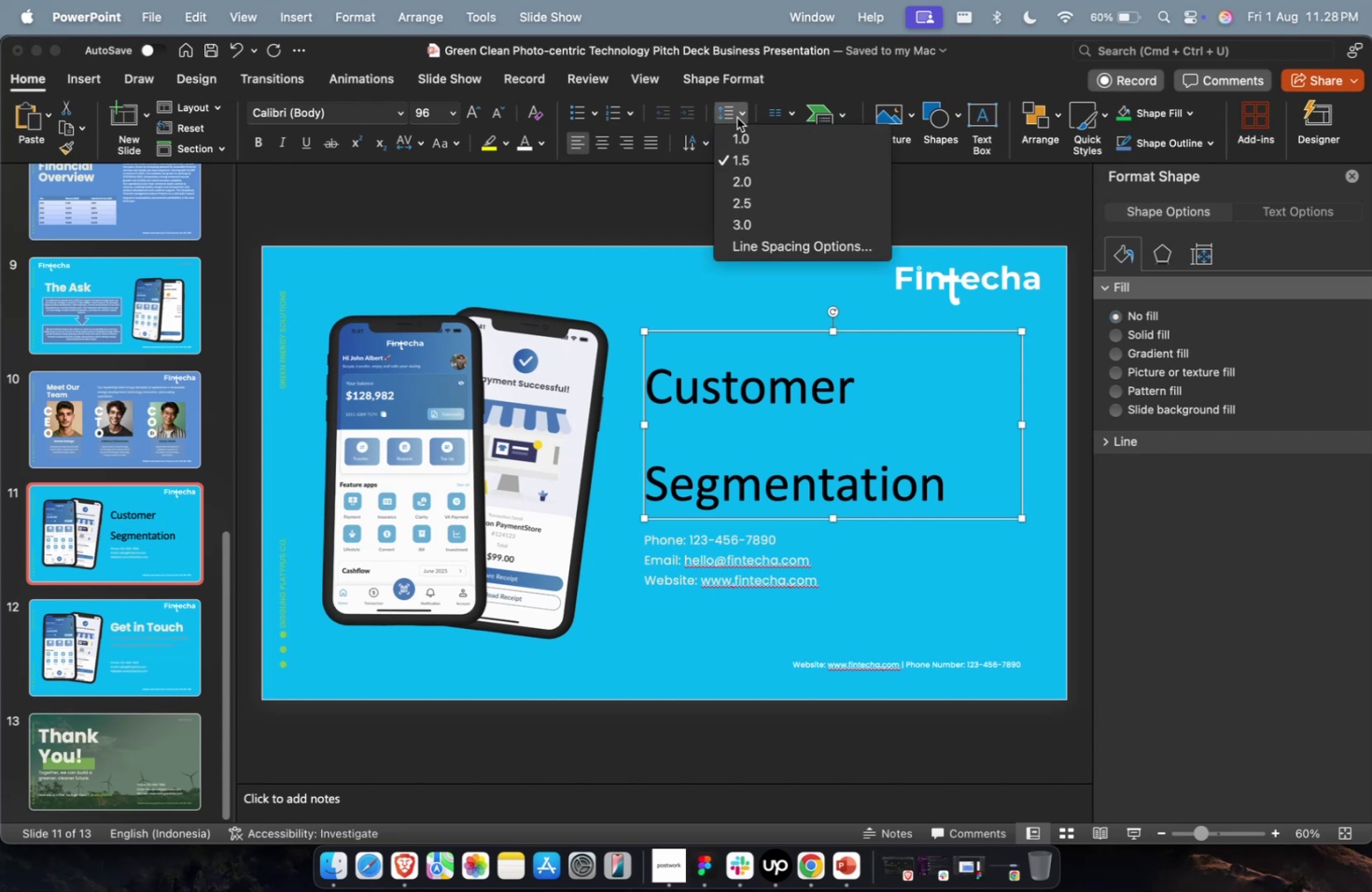 
double_click([749, 141])
 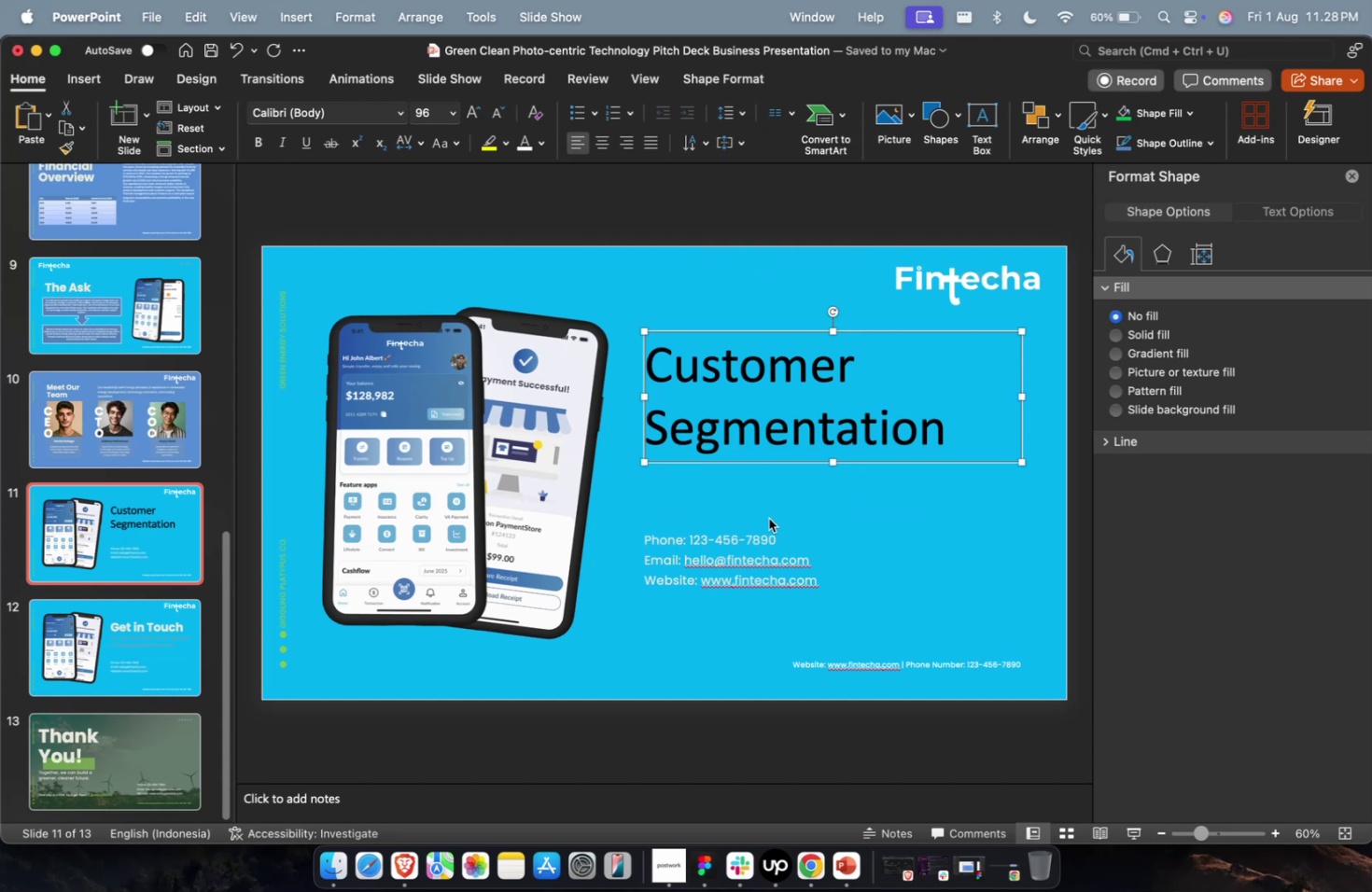 
left_click([768, 518])
 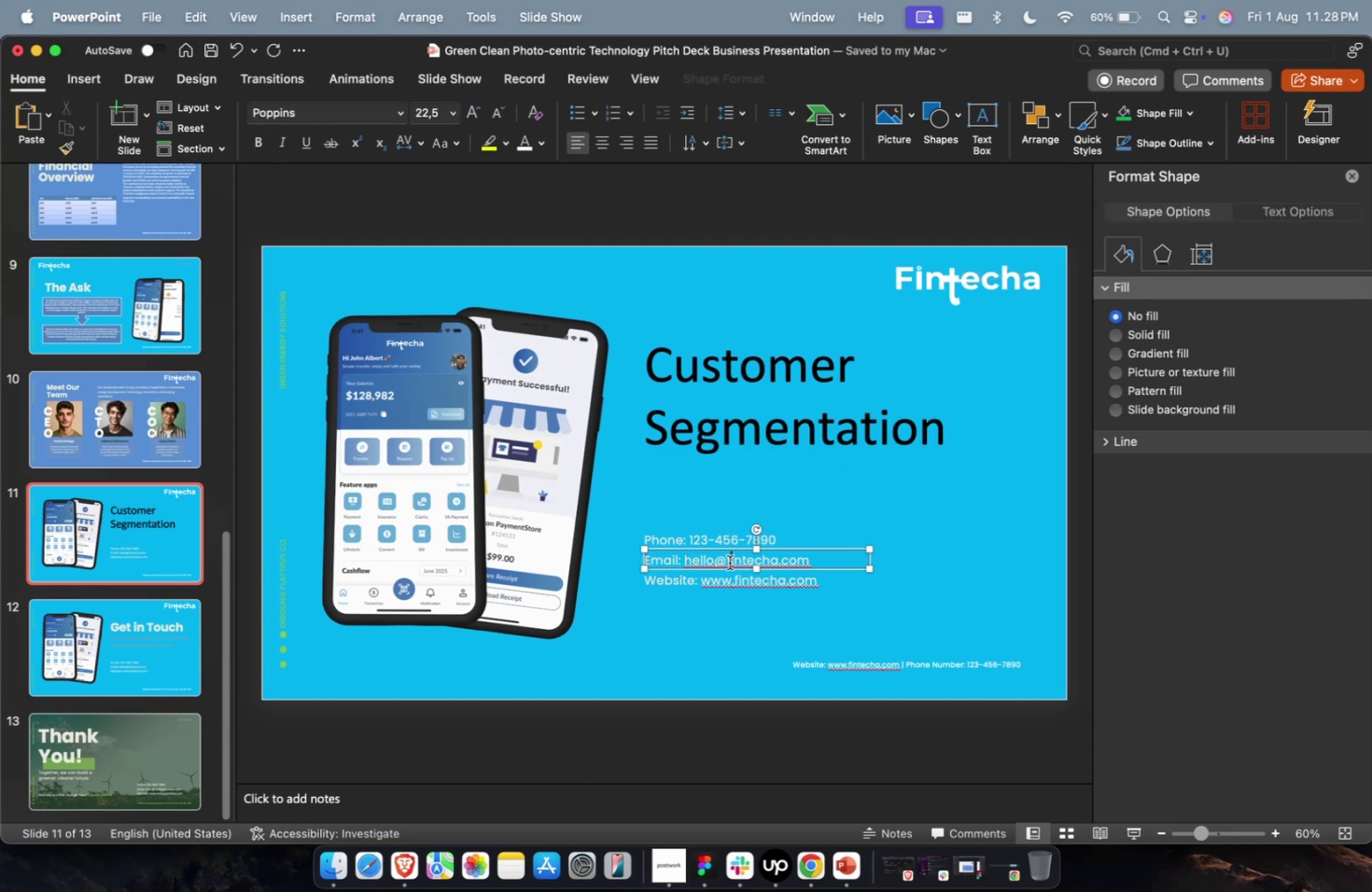 
key(Meta+CommandLeft)
 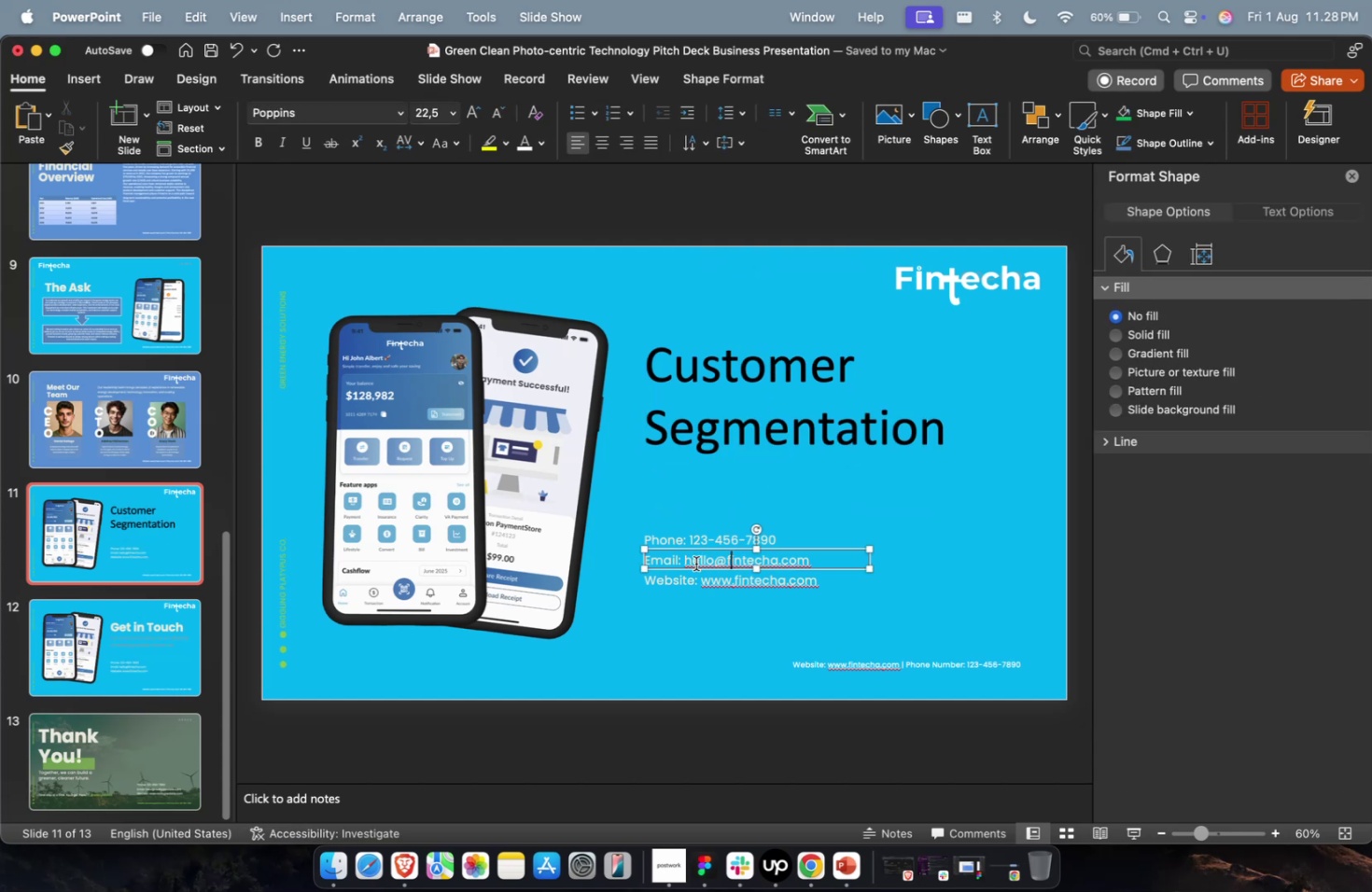 
hold_key(key=ShiftLeft, duration=0.91)
left_click([697, 568])
 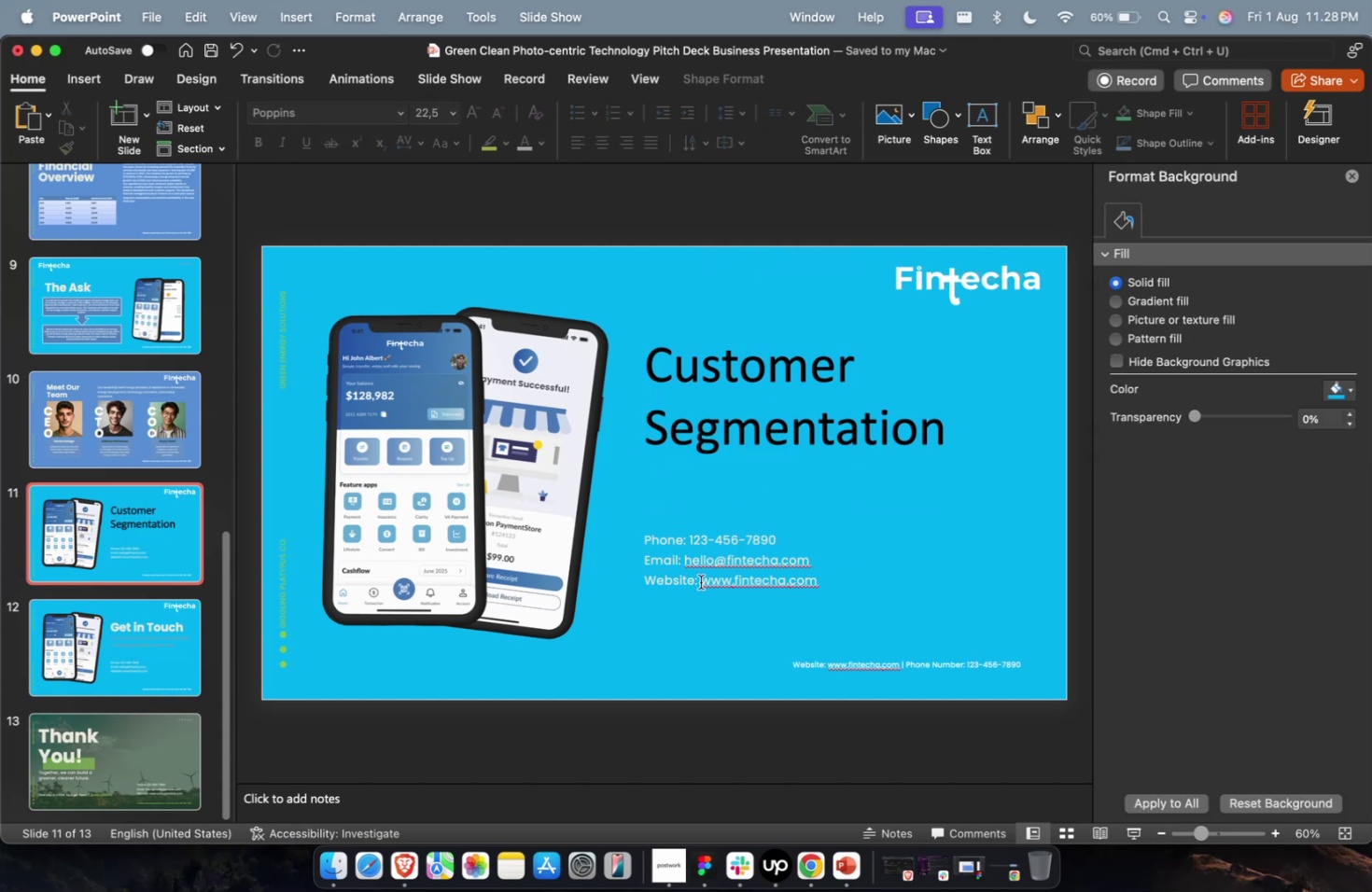 
double_click([700, 581])
 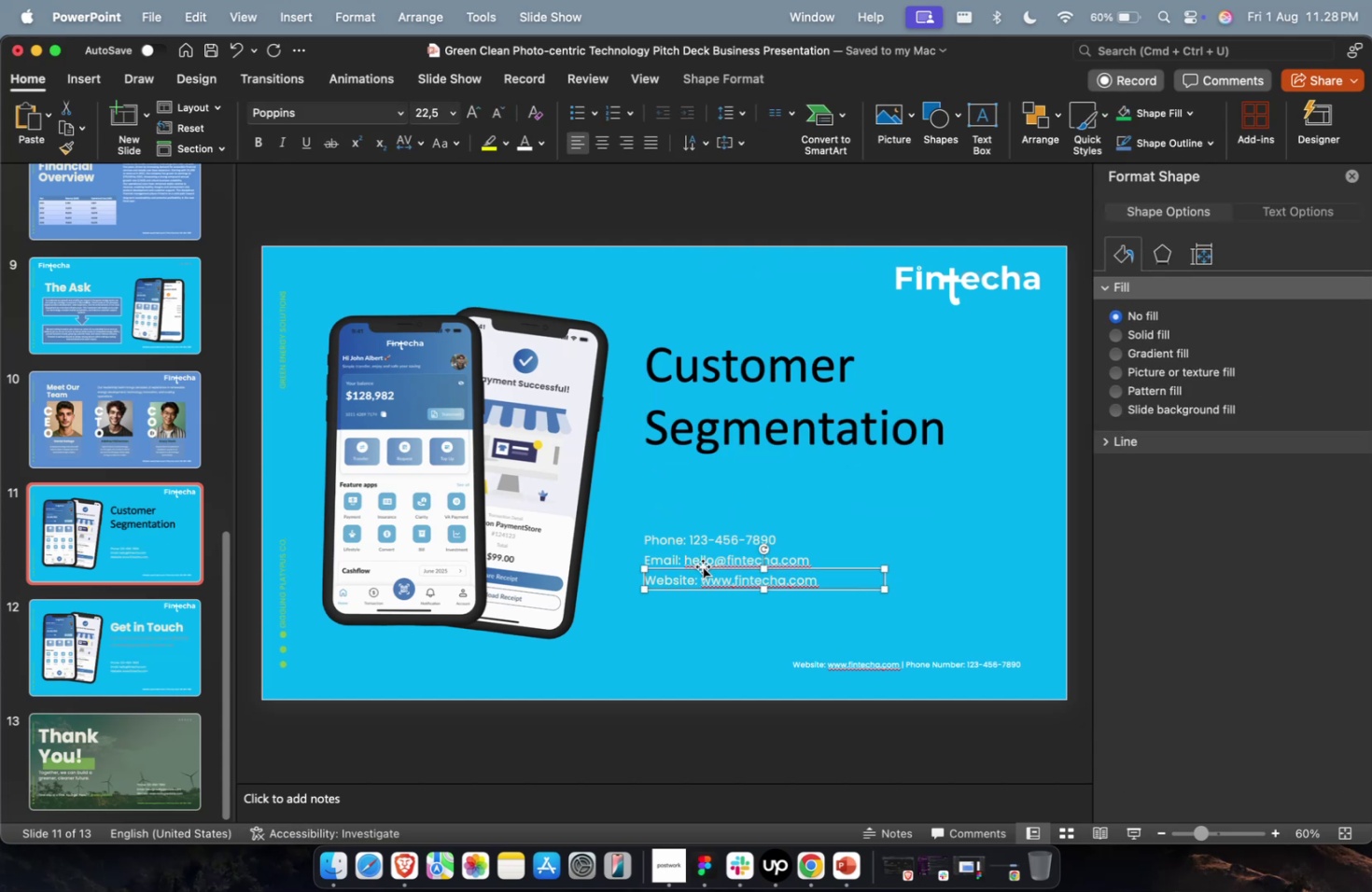 
hold_key(key=ShiftLeft, duration=0.72)
triple_click([699, 557])
 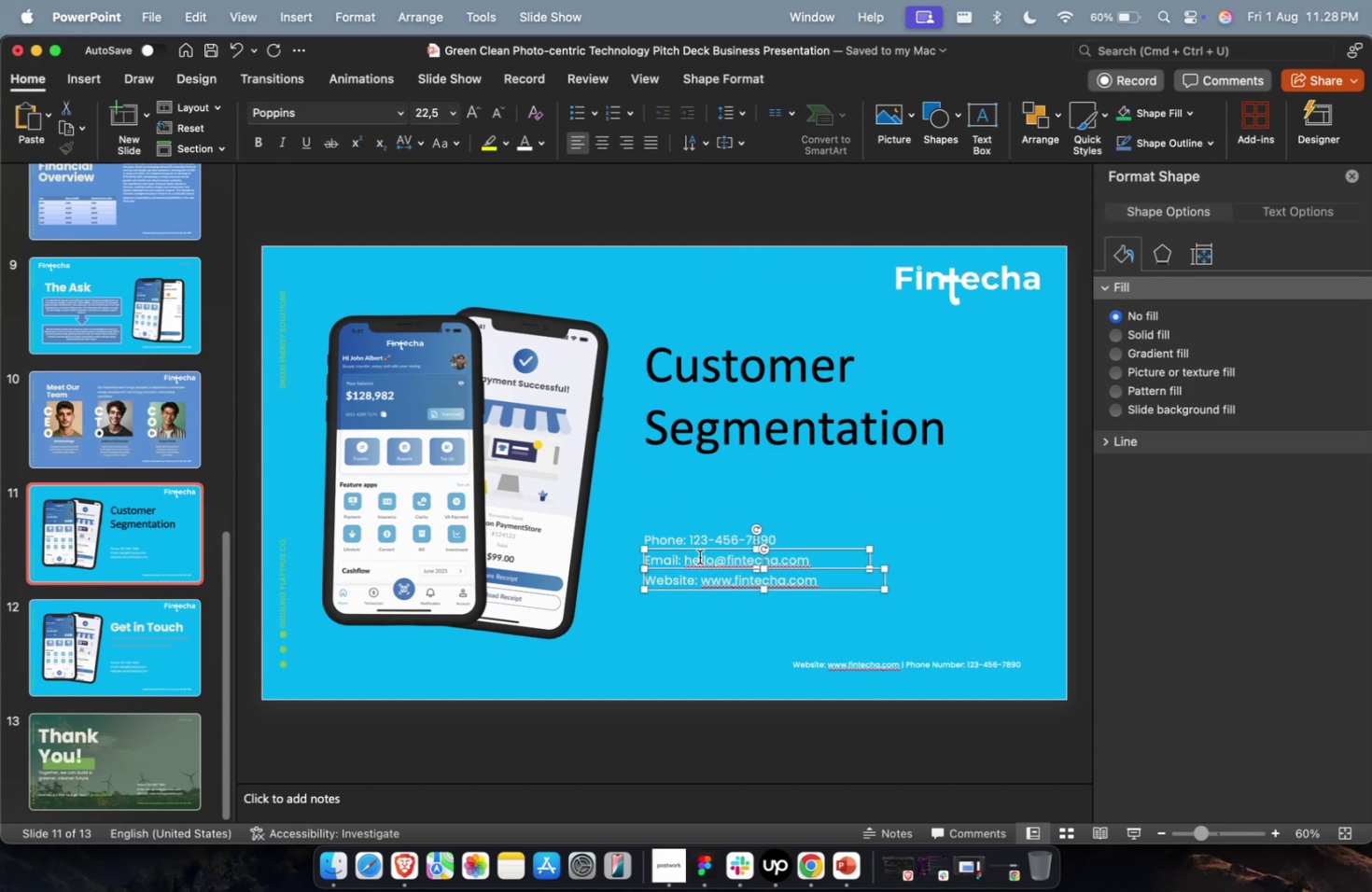 
key(Backspace)
 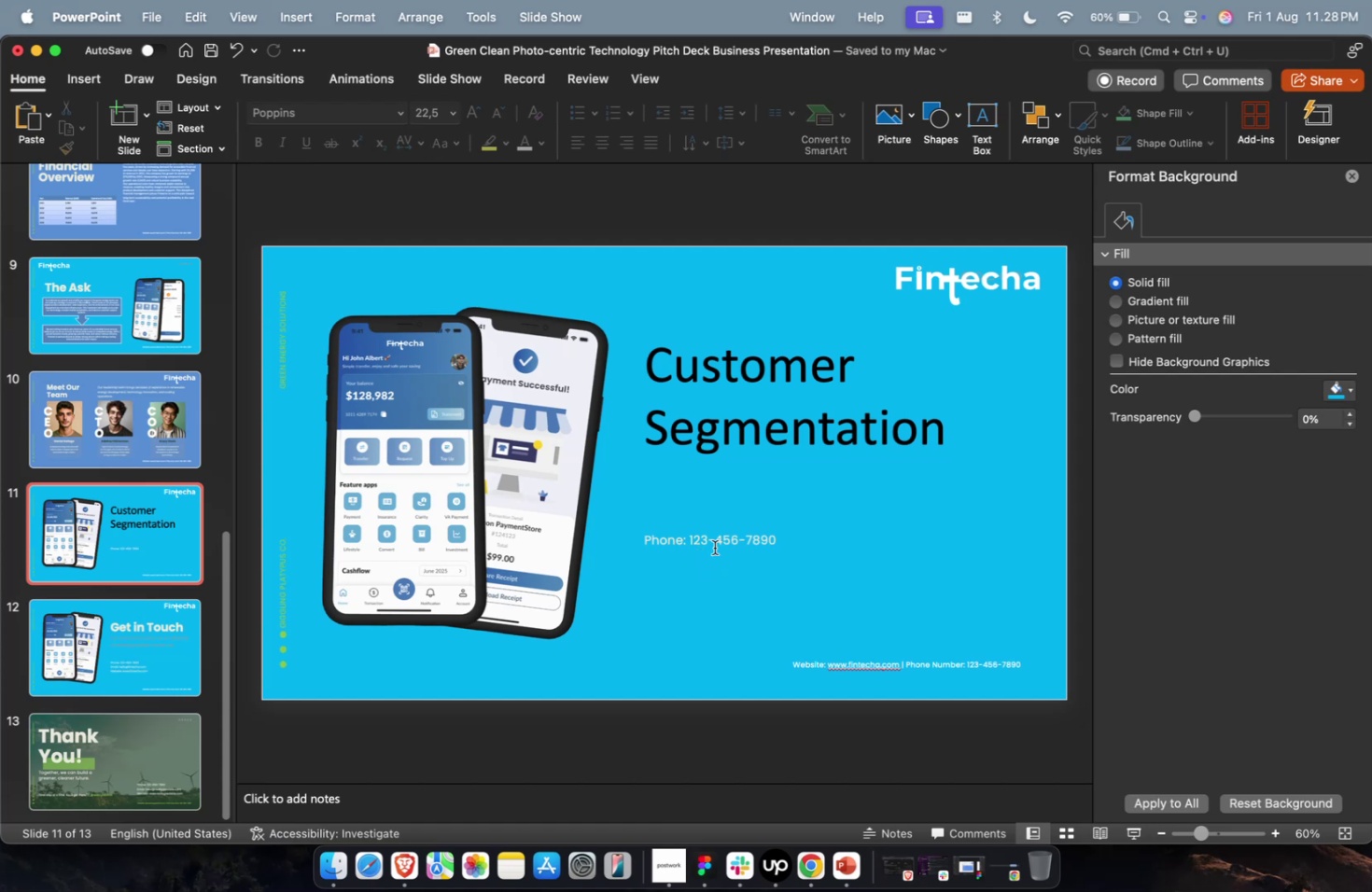 
left_click([715, 541])
 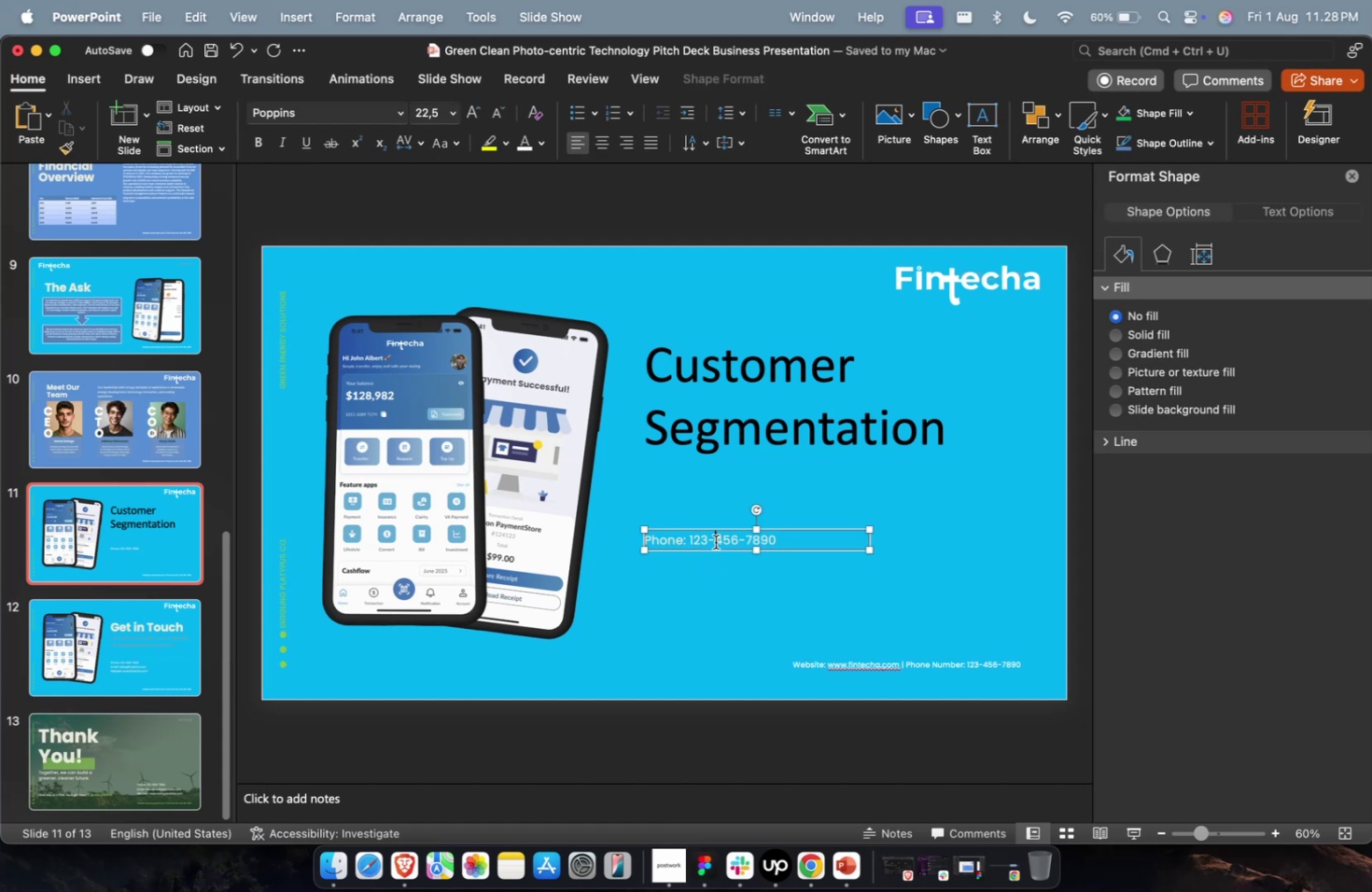 
key(Meta+A)
 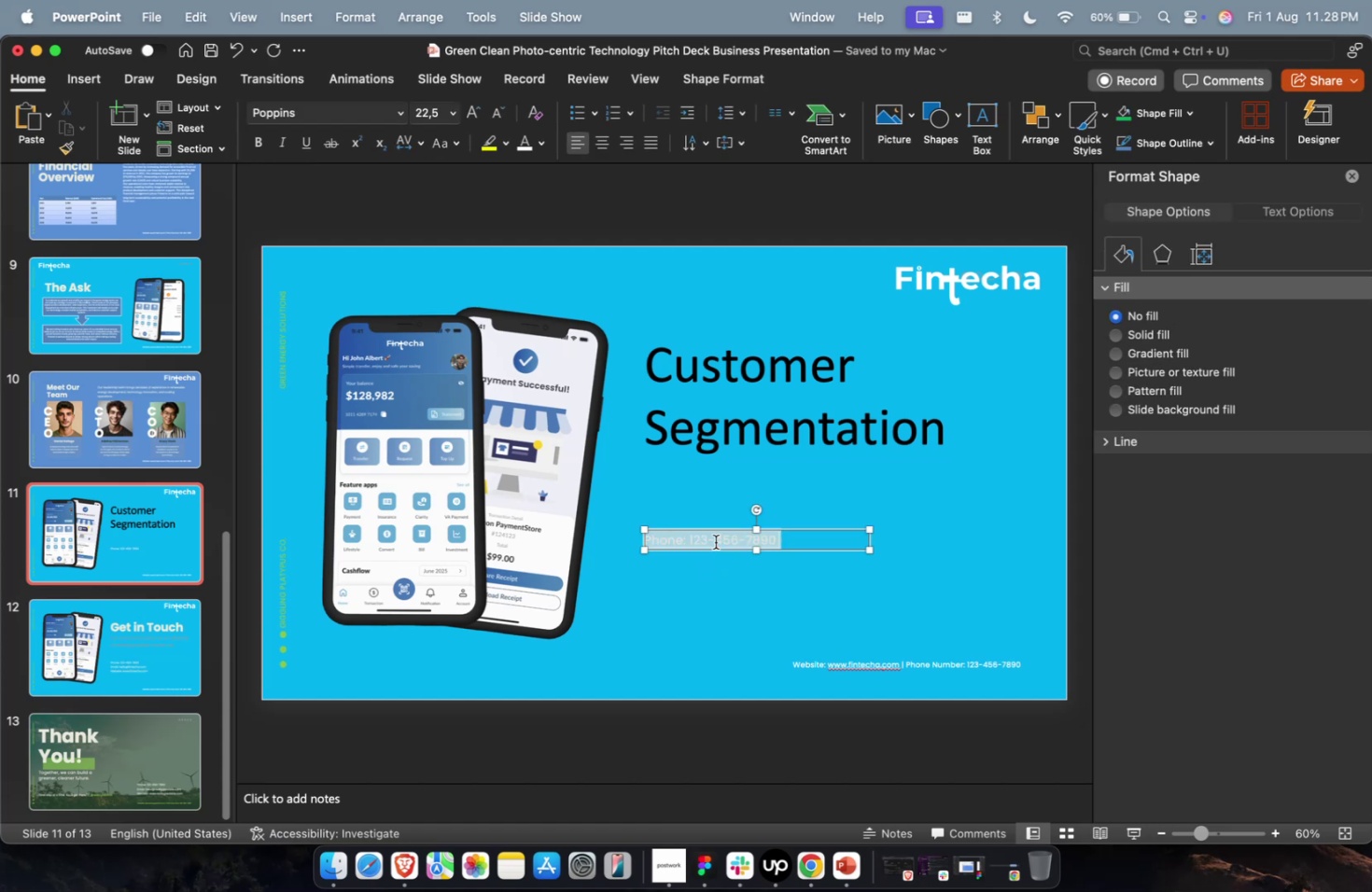 
key(Meta+V)
 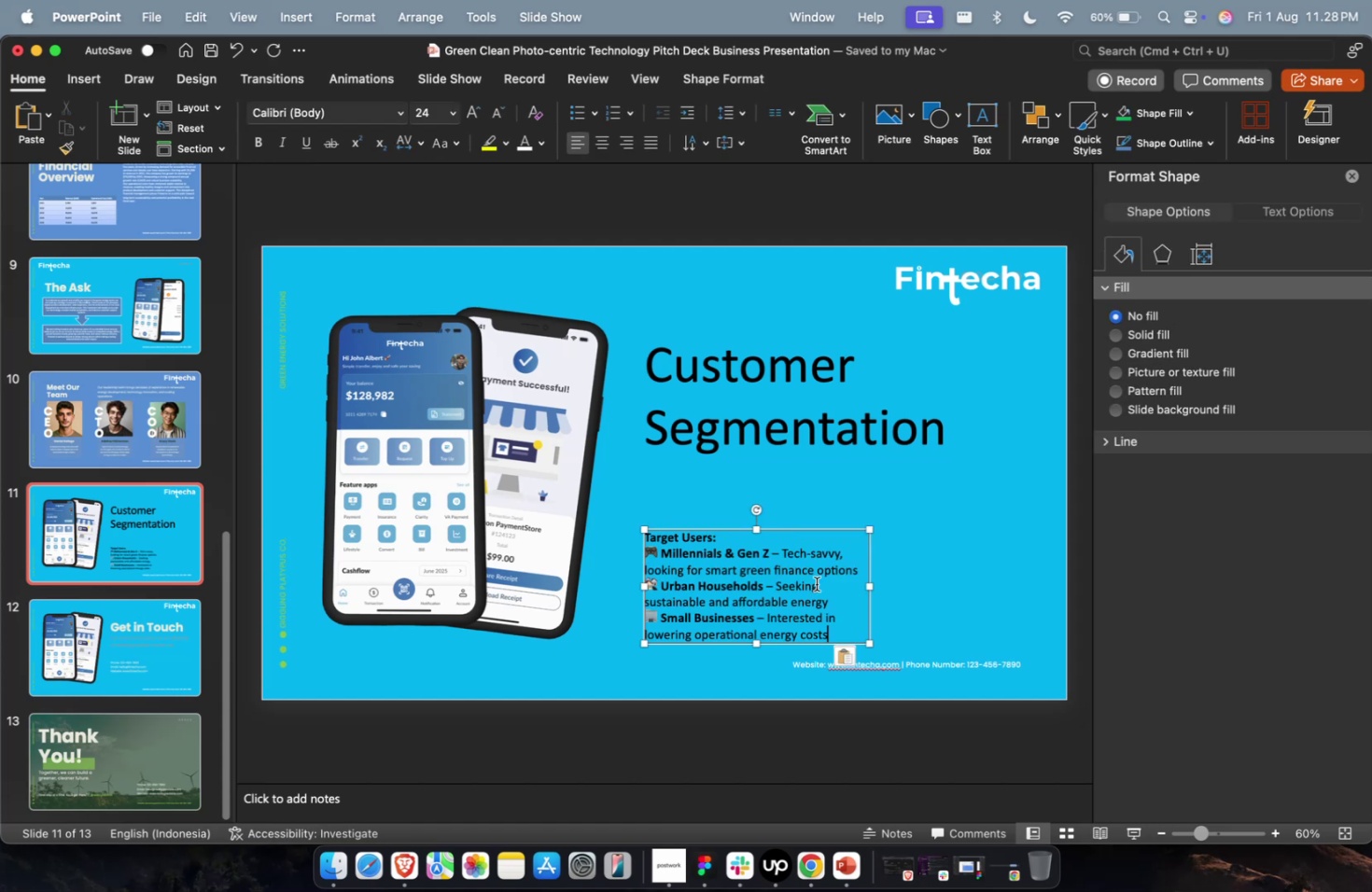 
key(Escape)
 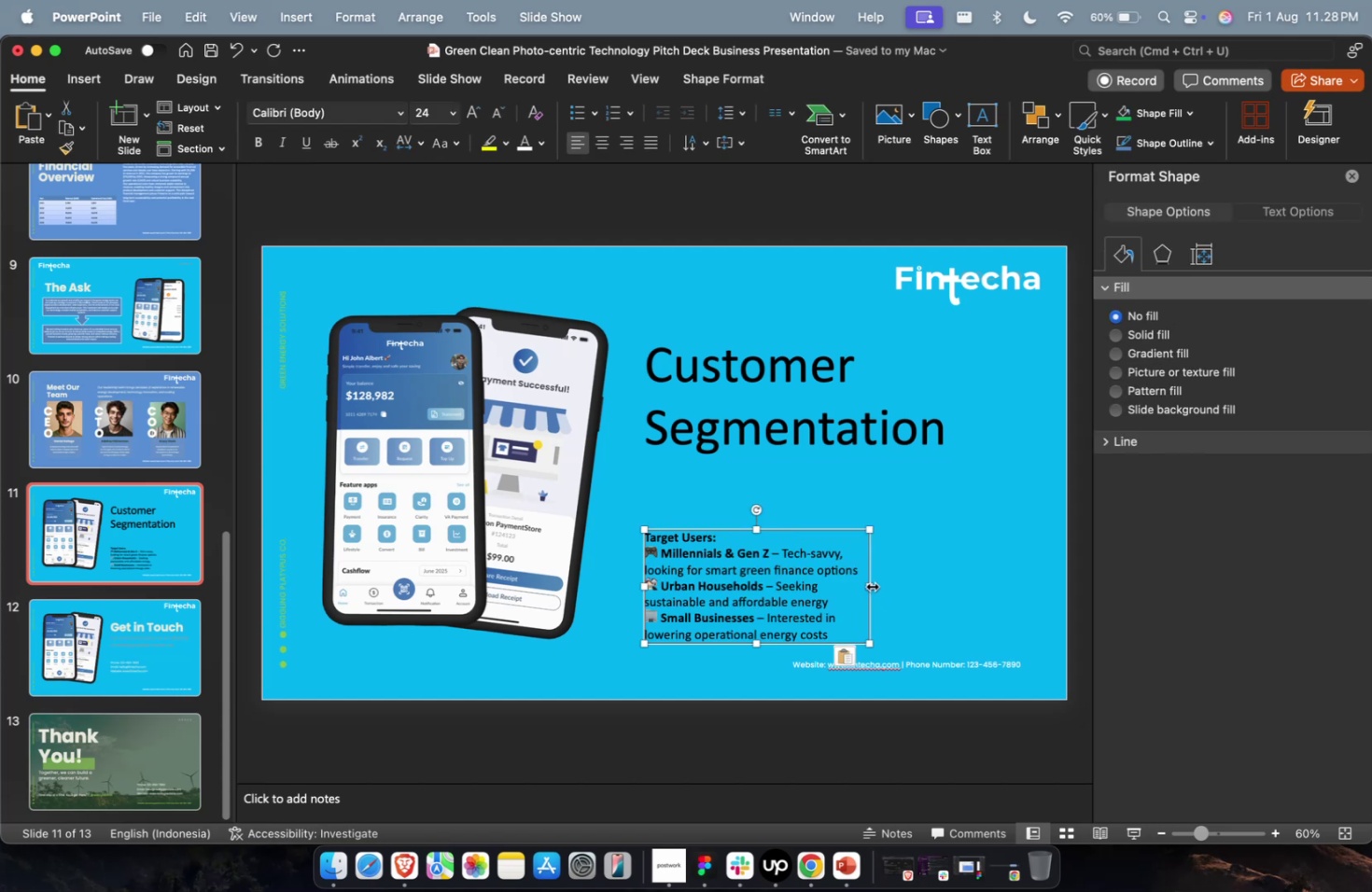 
left_click_drag(start_coordinate=[871, 585], to_coordinate=[1016, 582])
 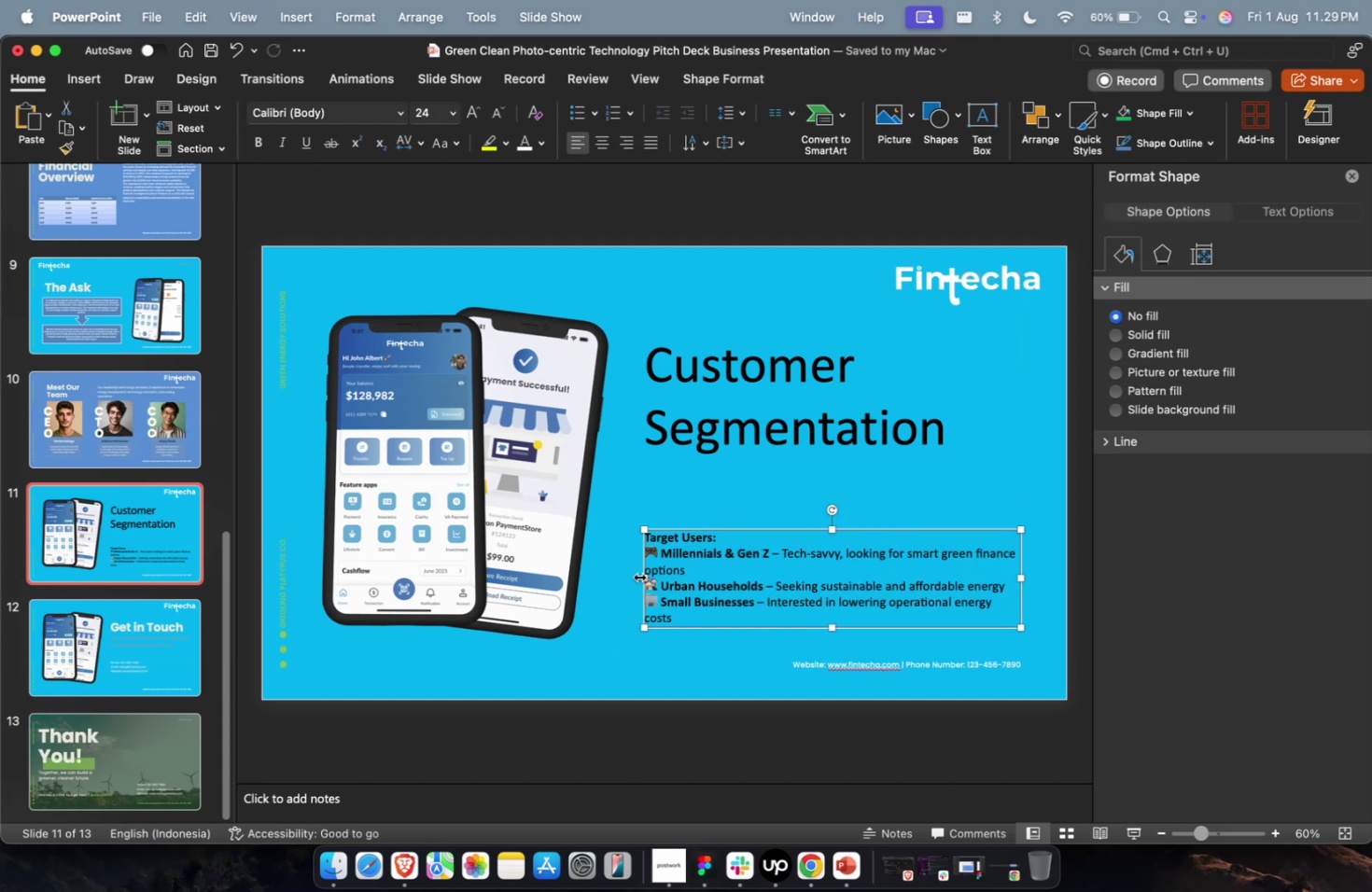 
key(Backspace)
 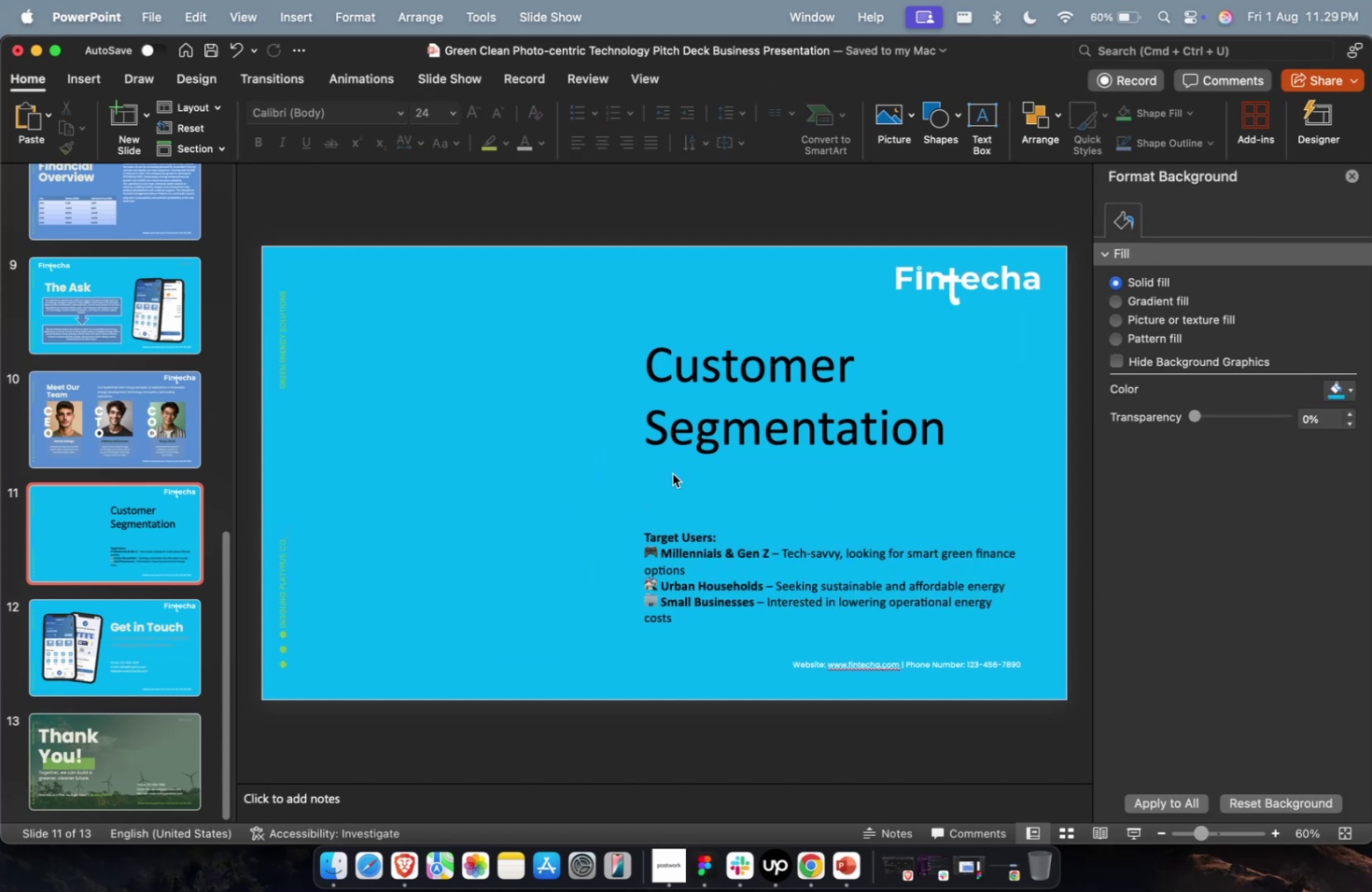 
left_click([758, 406])
 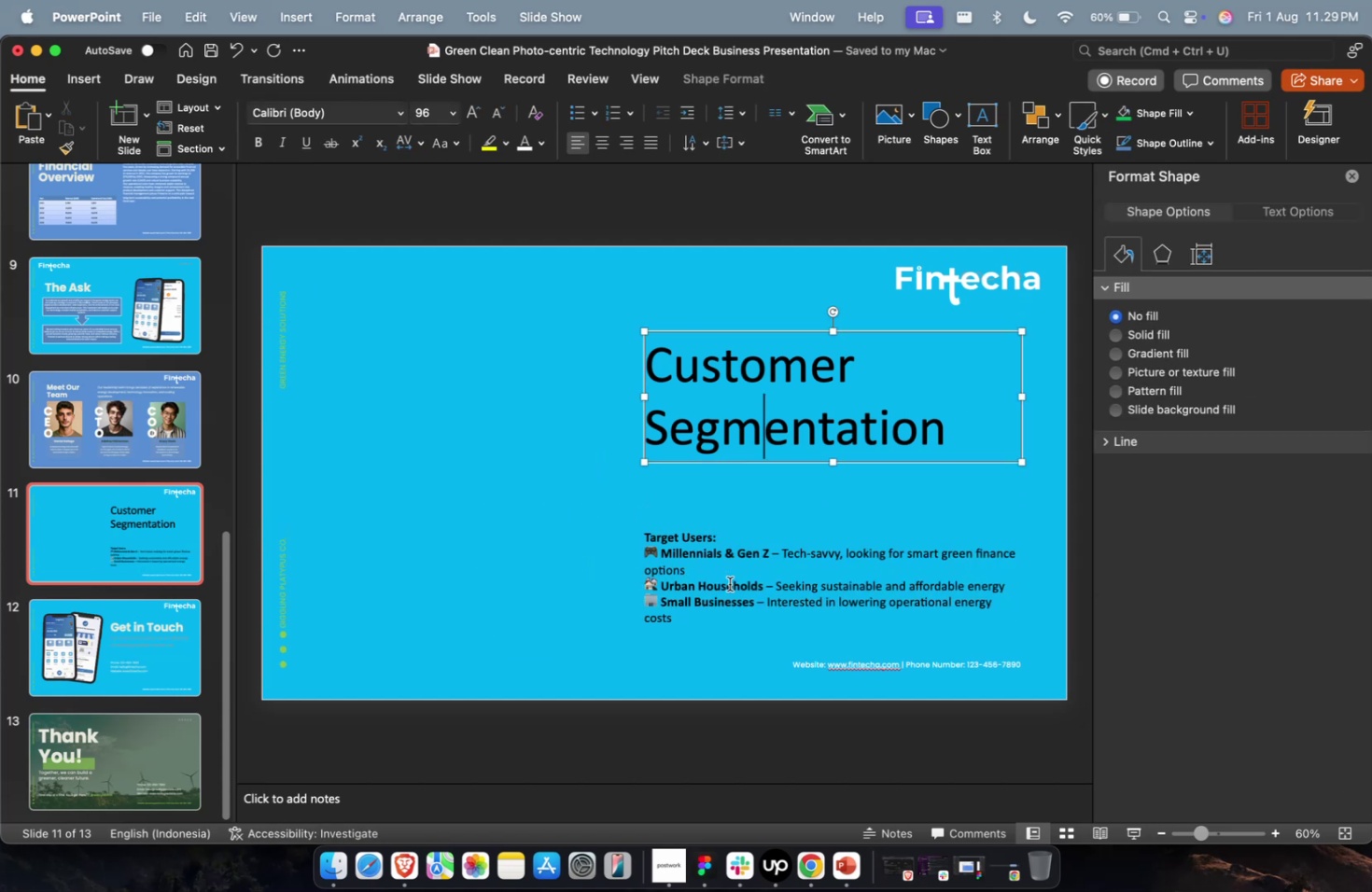 
hold_key(key=ShiftLeft, duration=0.34)
double_click([729, 583])
 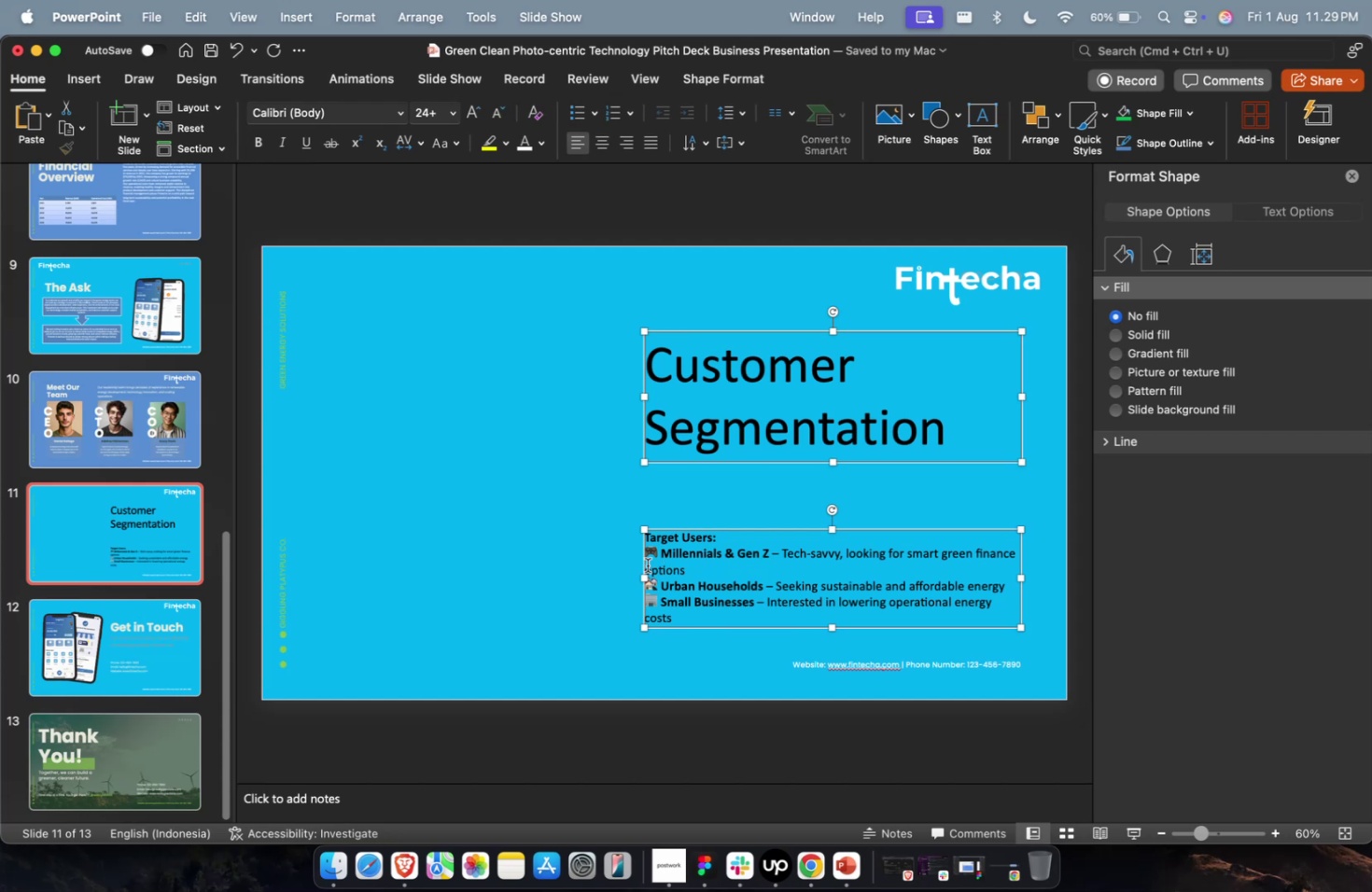 
left_click_drag(start_coordinate=[642, 563], to_coordinate=[318, 537])
 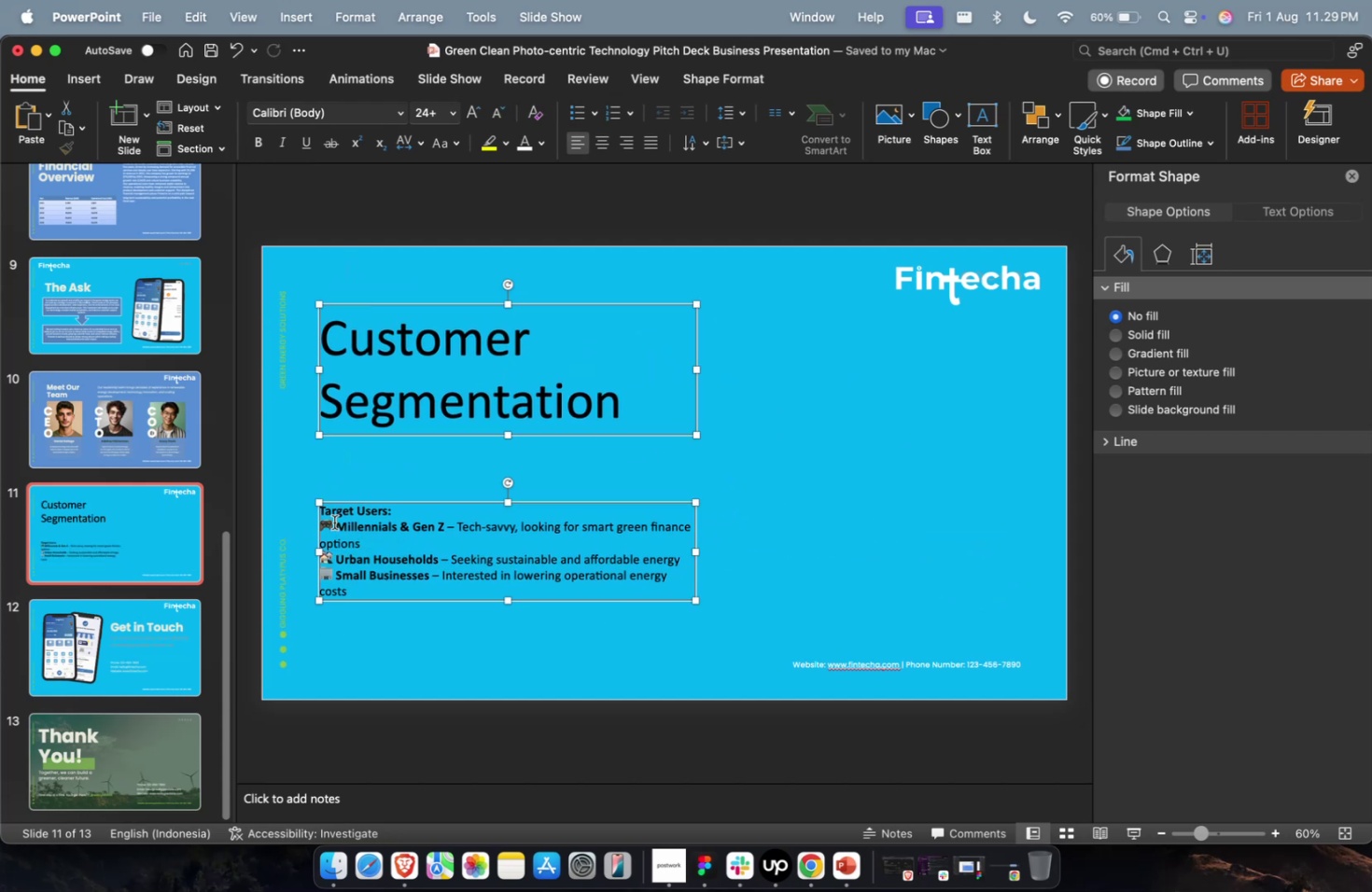 
wait(6.26)
 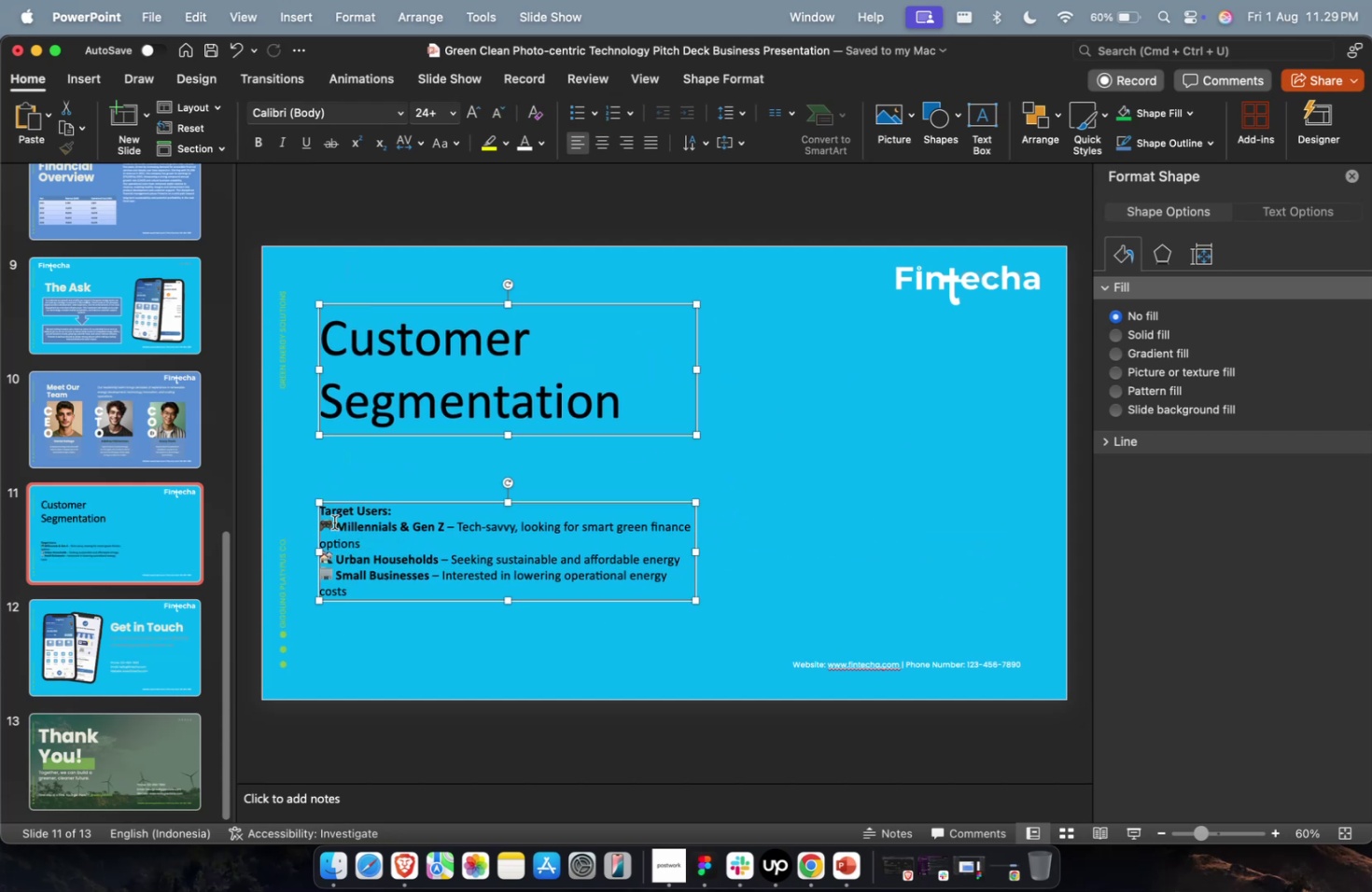 
left_click([584, 502])
 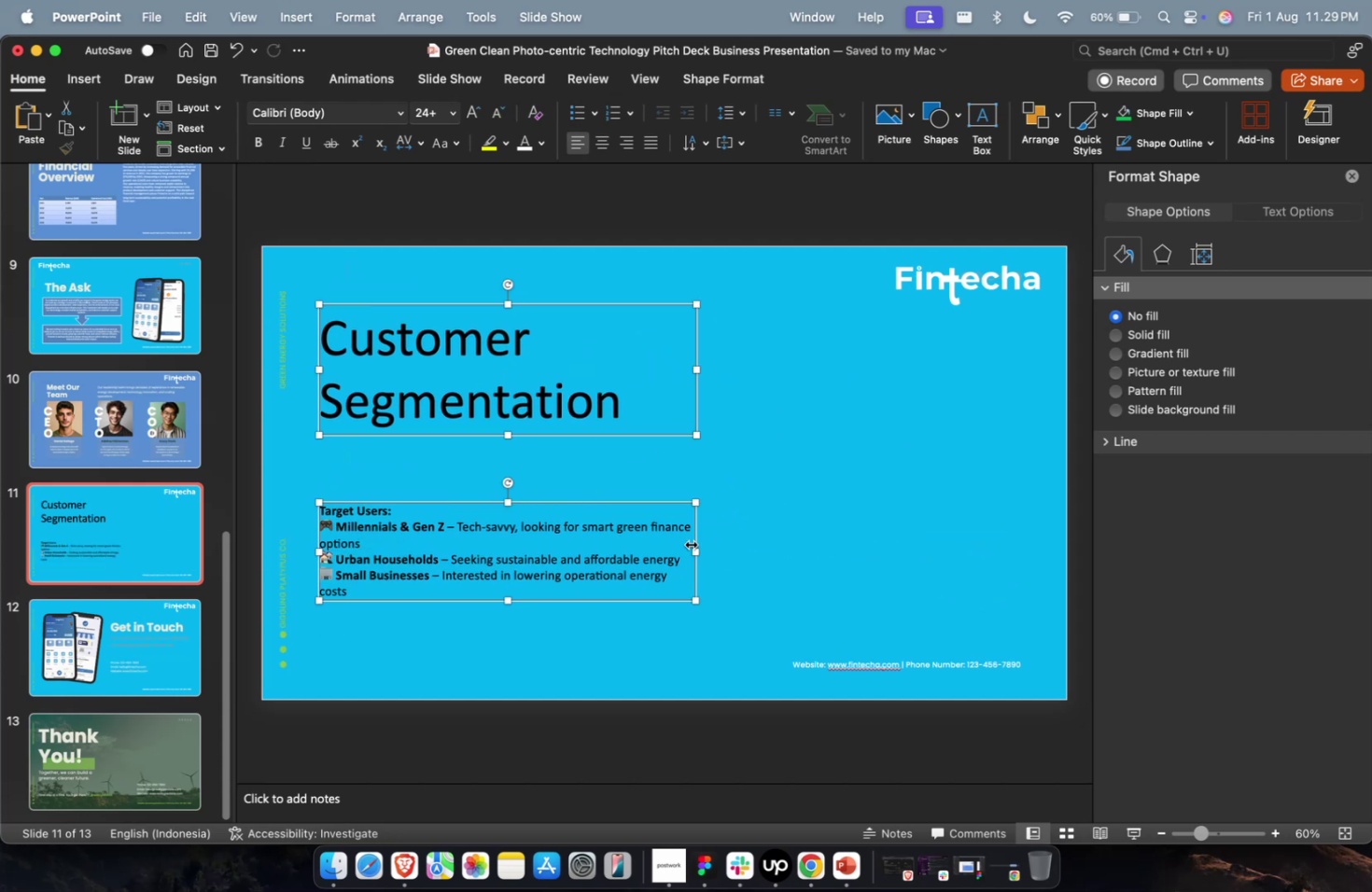 
double_click([690, 543])
 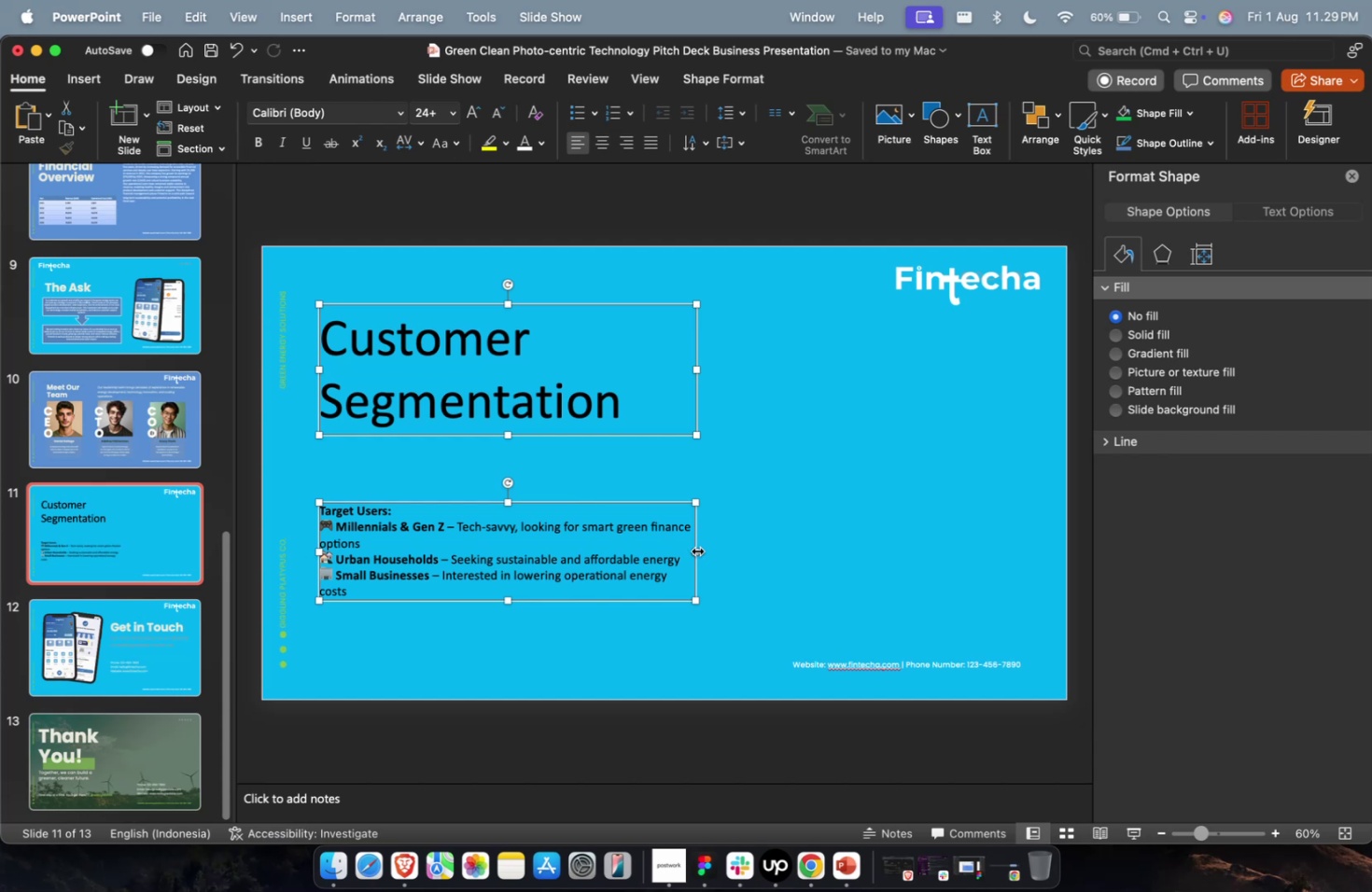 
left_click_drag(start_coordinate=[696, 550], to_coordinate=[743, 551])
 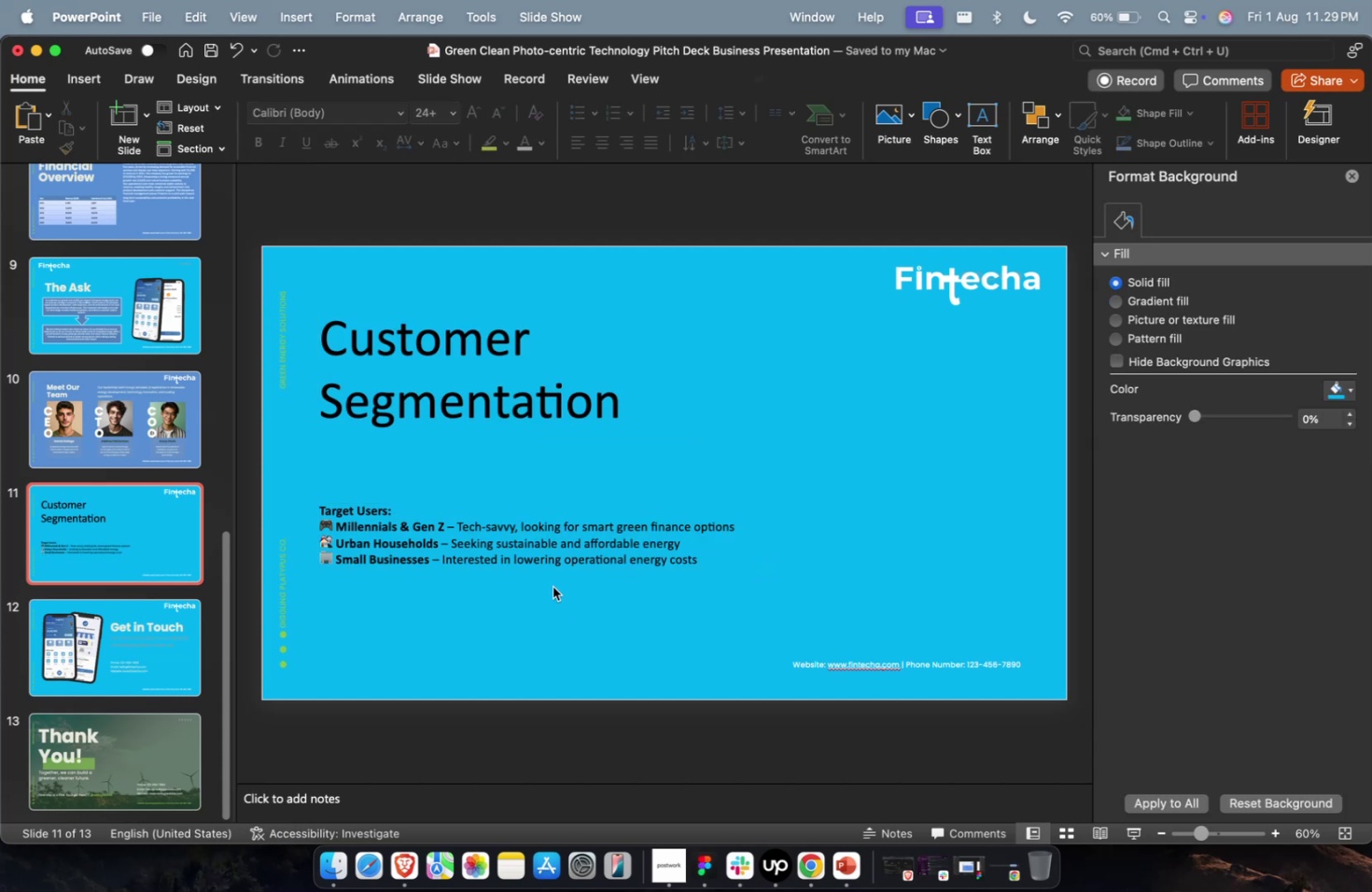 
double_click([551, 582])
 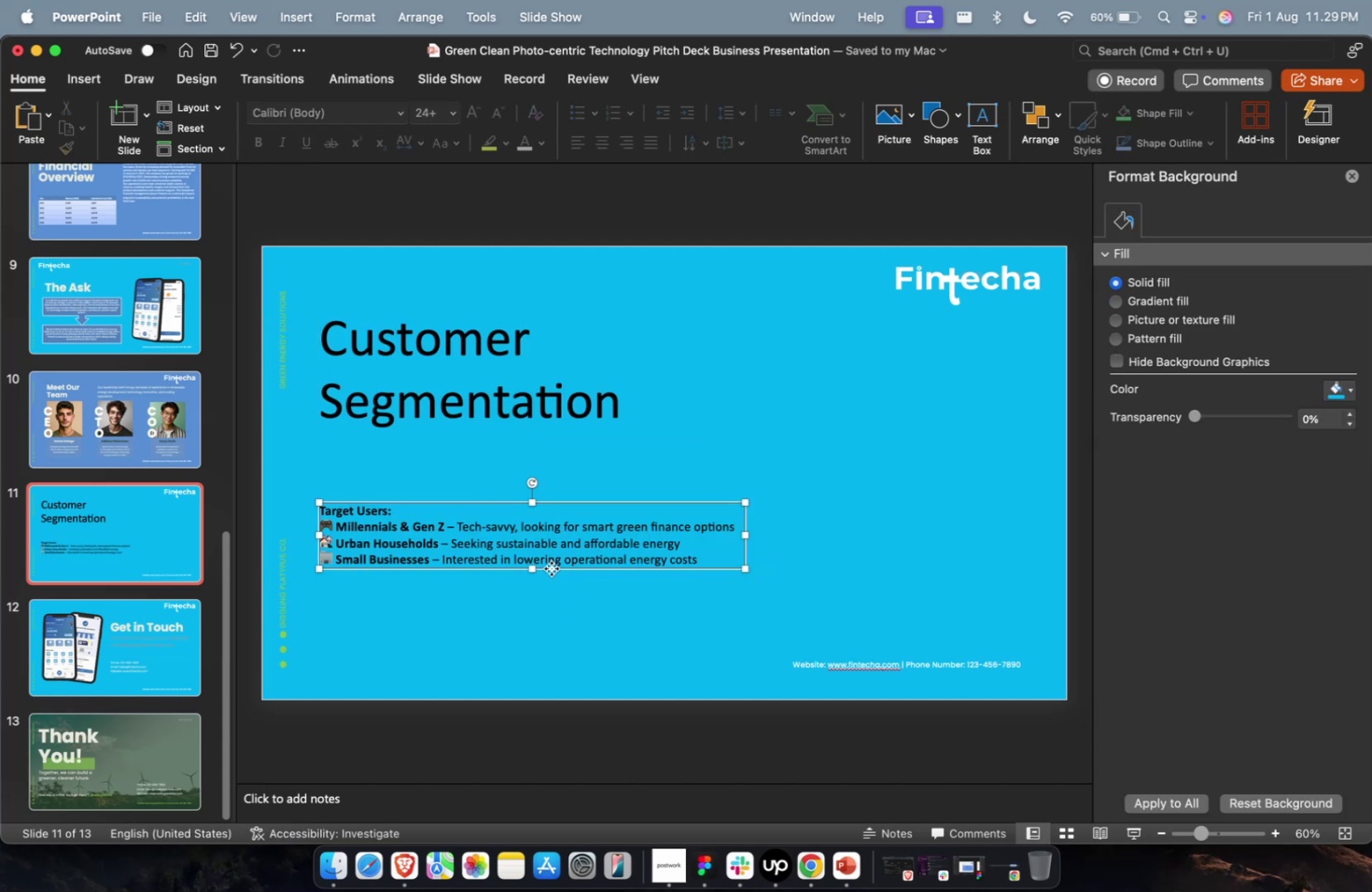 
triple_click([551, 567])
 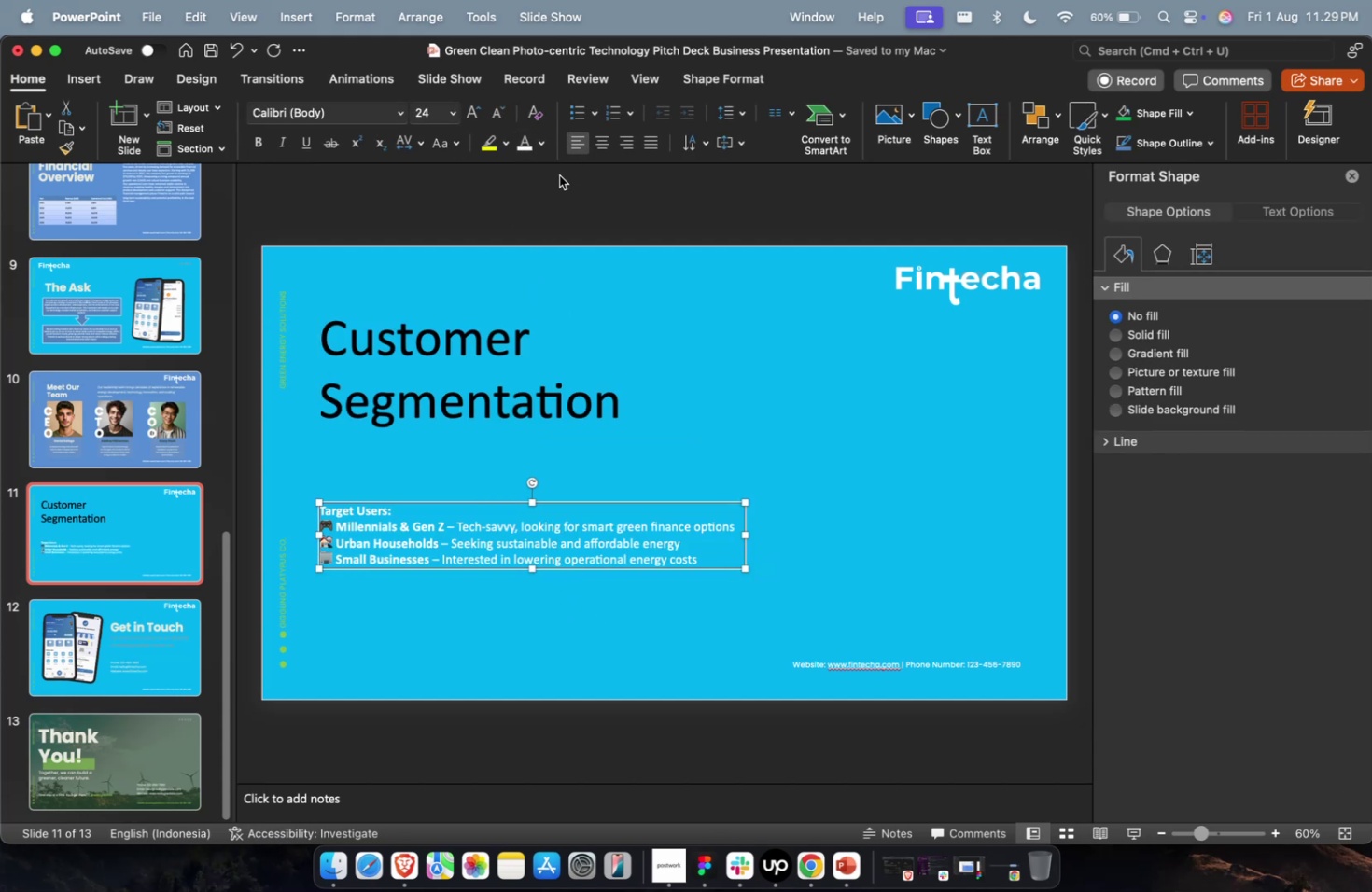 
wait(5.43)
 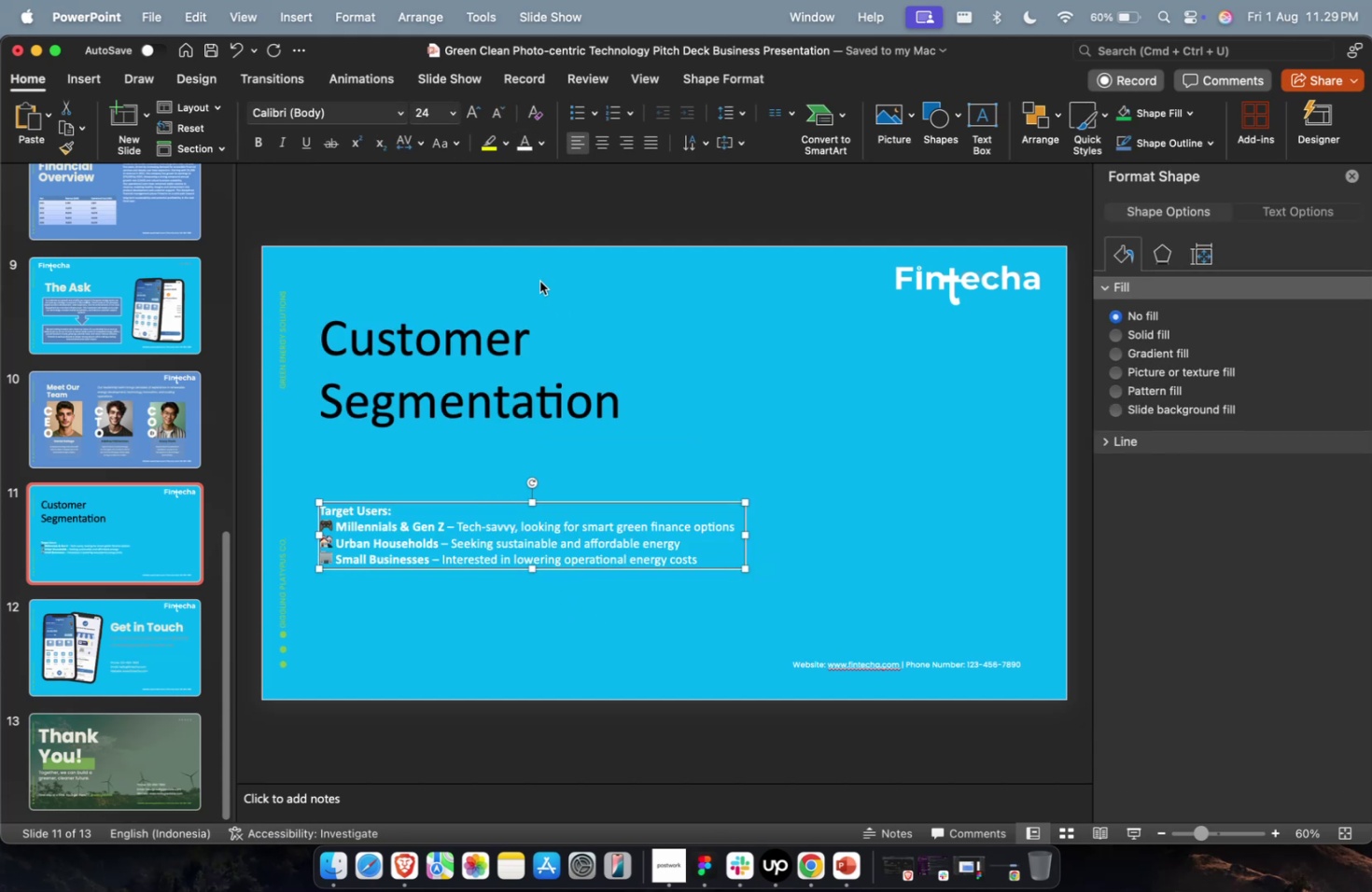 
left_click([725, 118])
 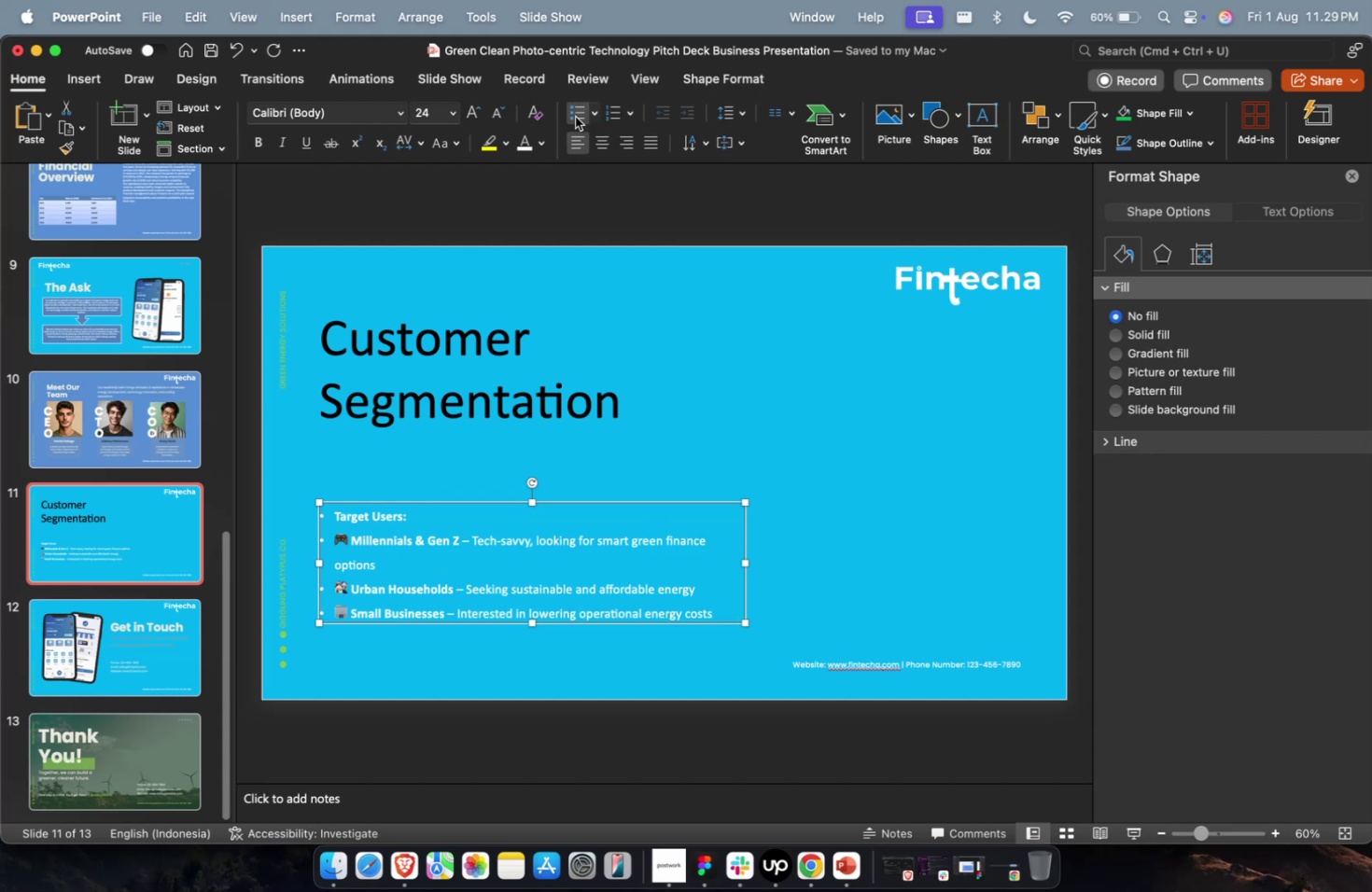 
key(Meta+CommandLeft)
 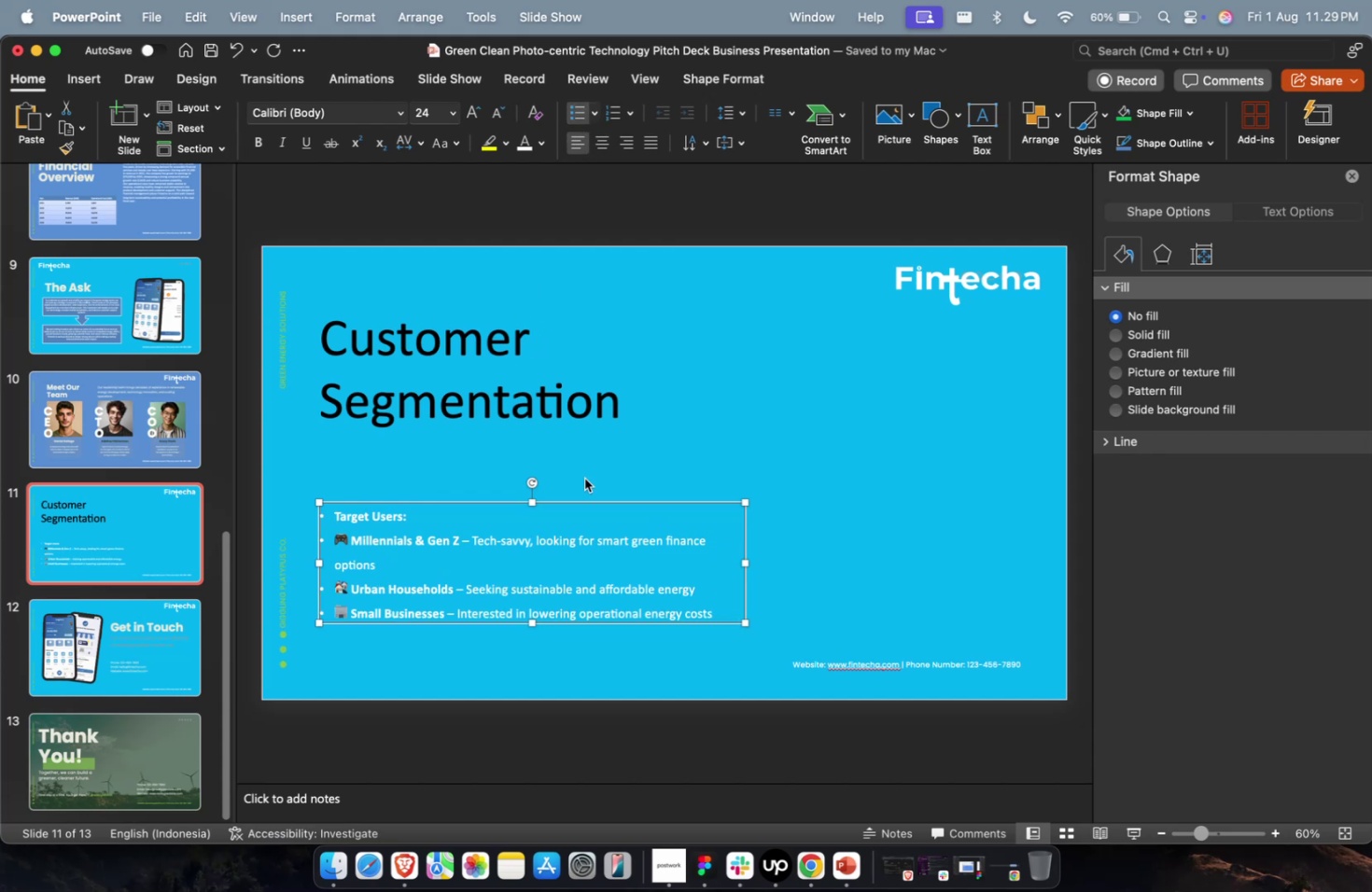 
key(Meta+Z)
 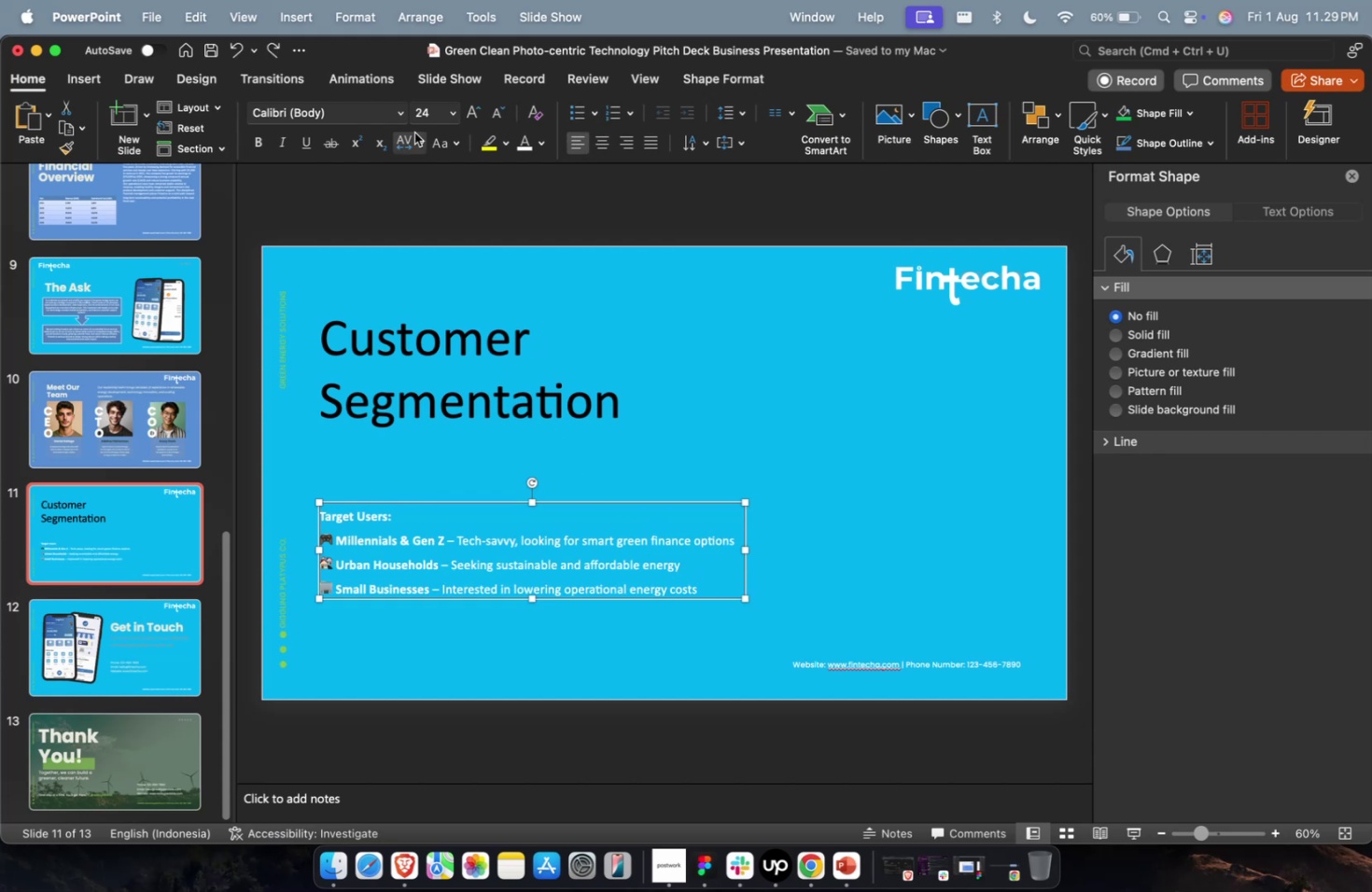 
left_click([421, 115])
 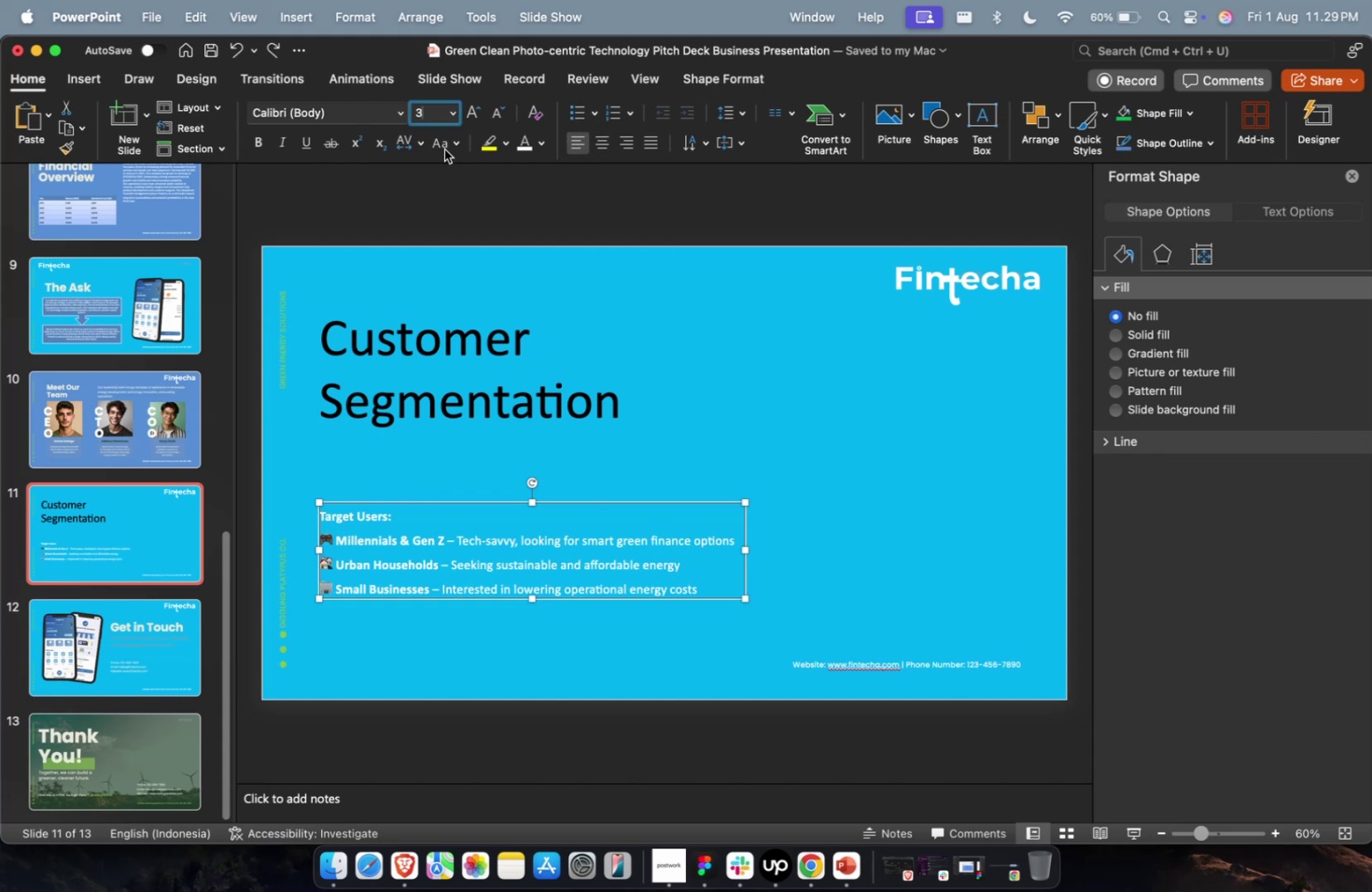 
type(32)
 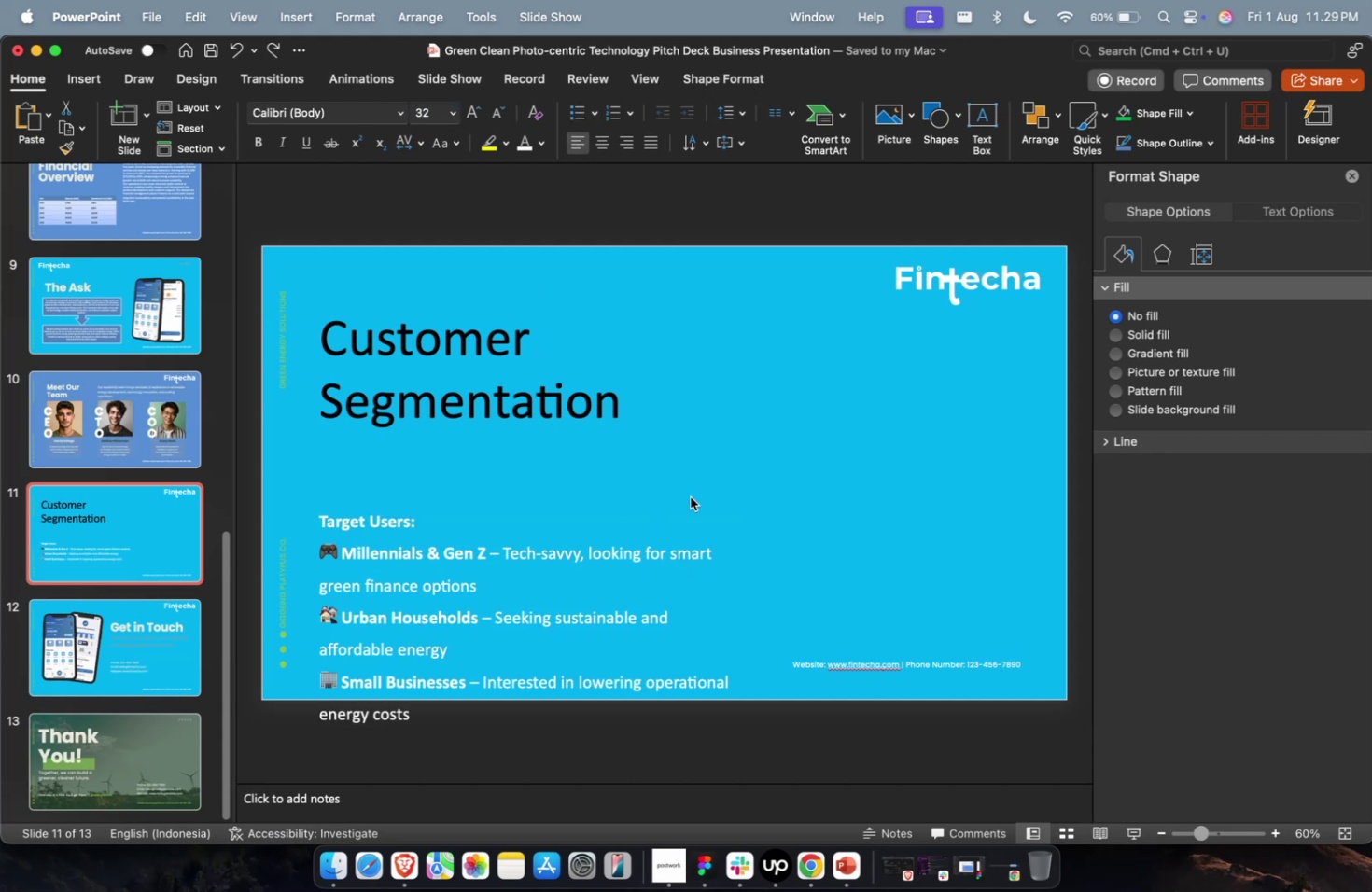 
double_click([697, 399])
 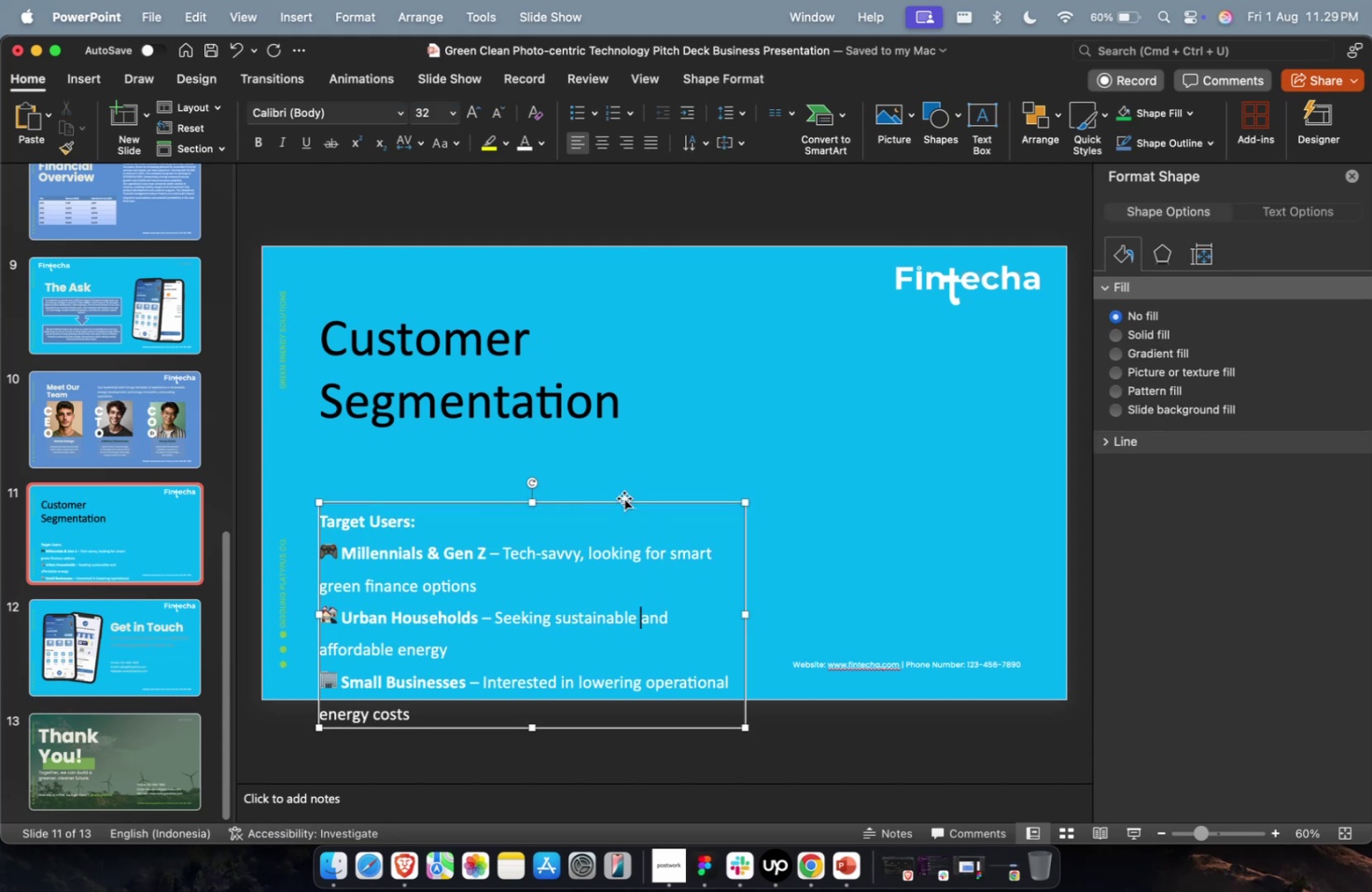 
left_click_drag(start_coordinate=[623, 497], to_coordinate=[623, 428])
 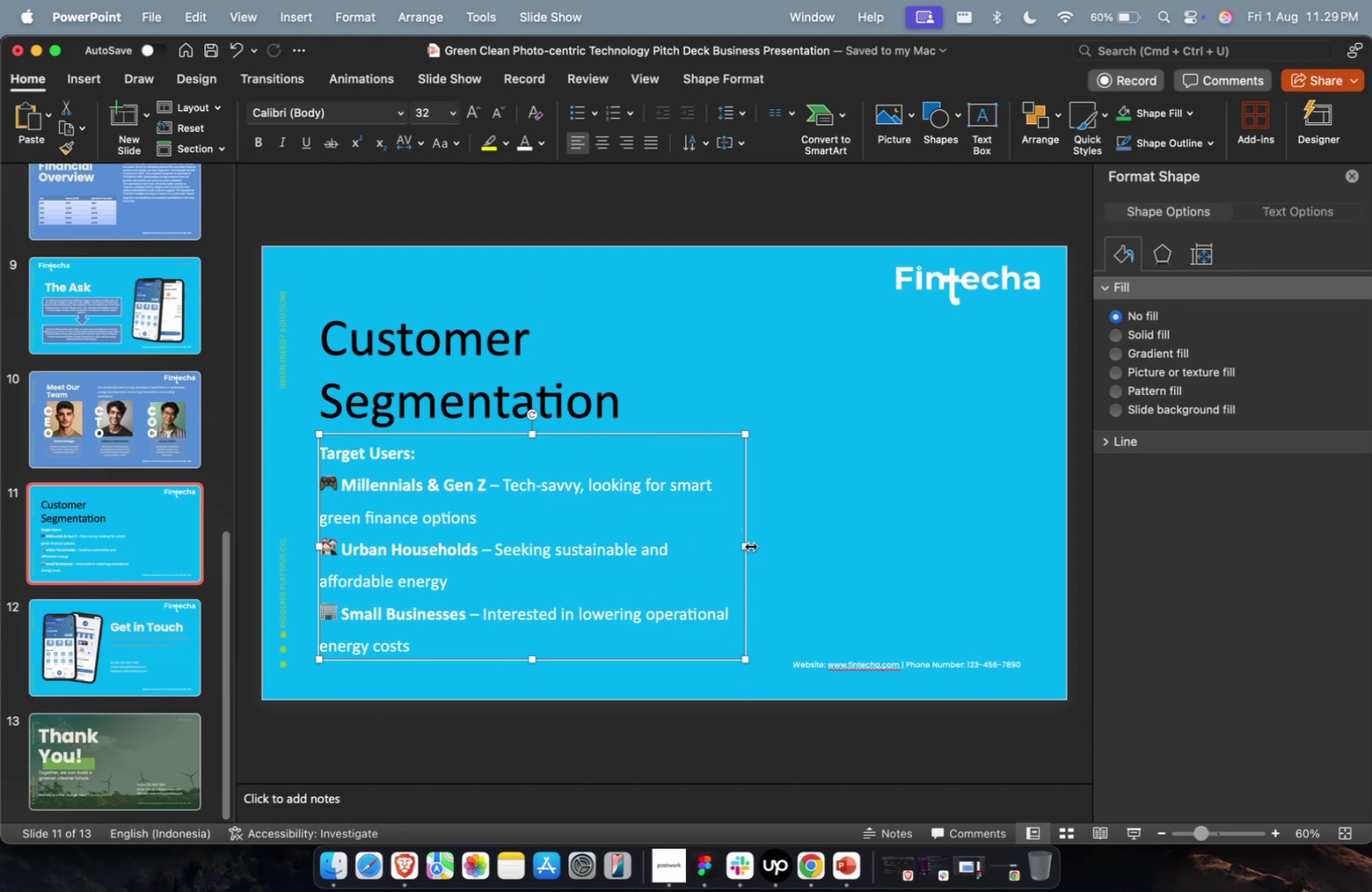 
left_click_drag(start_coordinate=[748, 545], to_coordinate=[757, 545])
 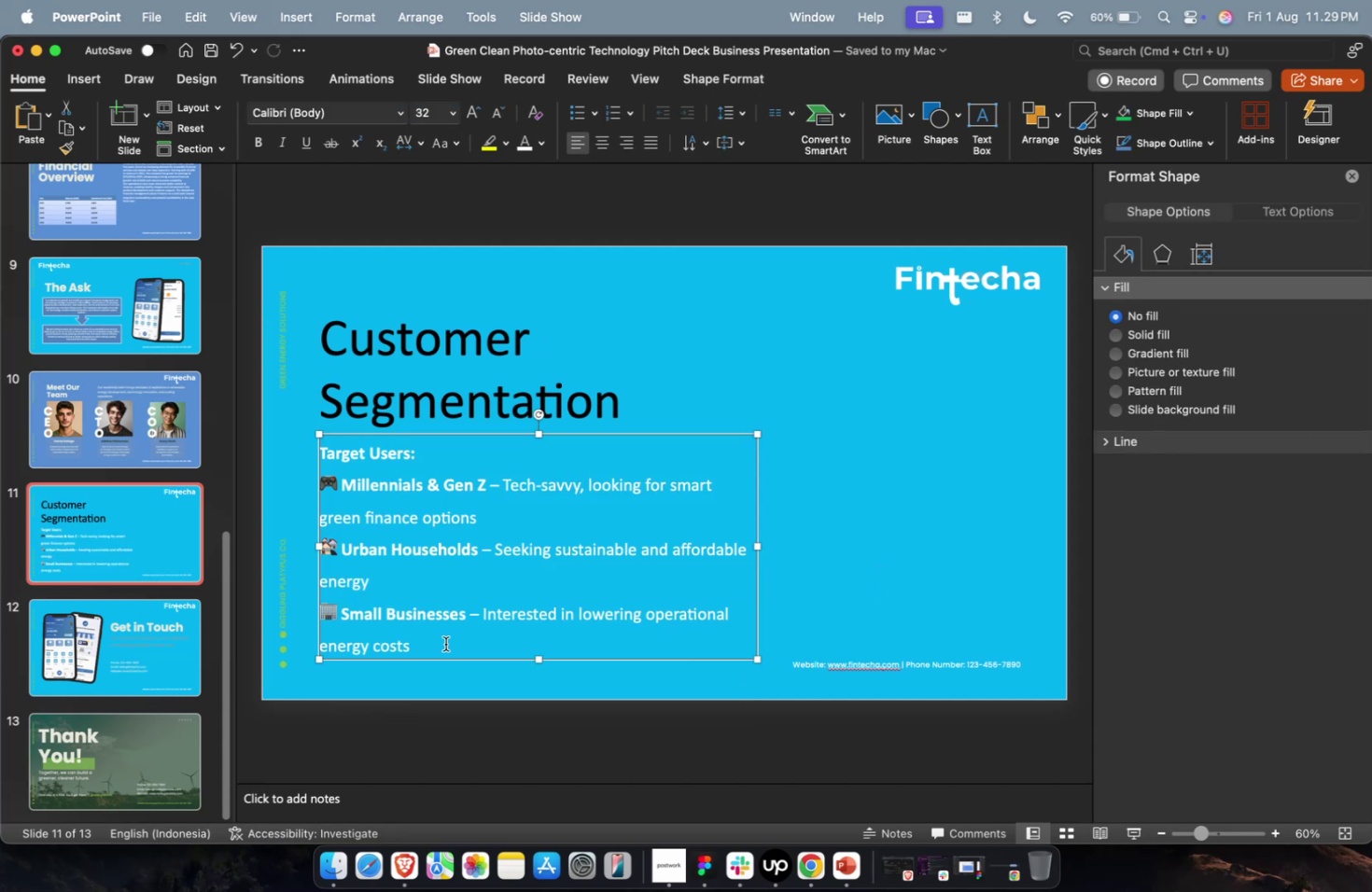 
left_click_drag(start_coordinate=[445, 643], to_coordinate=[303, 489])
 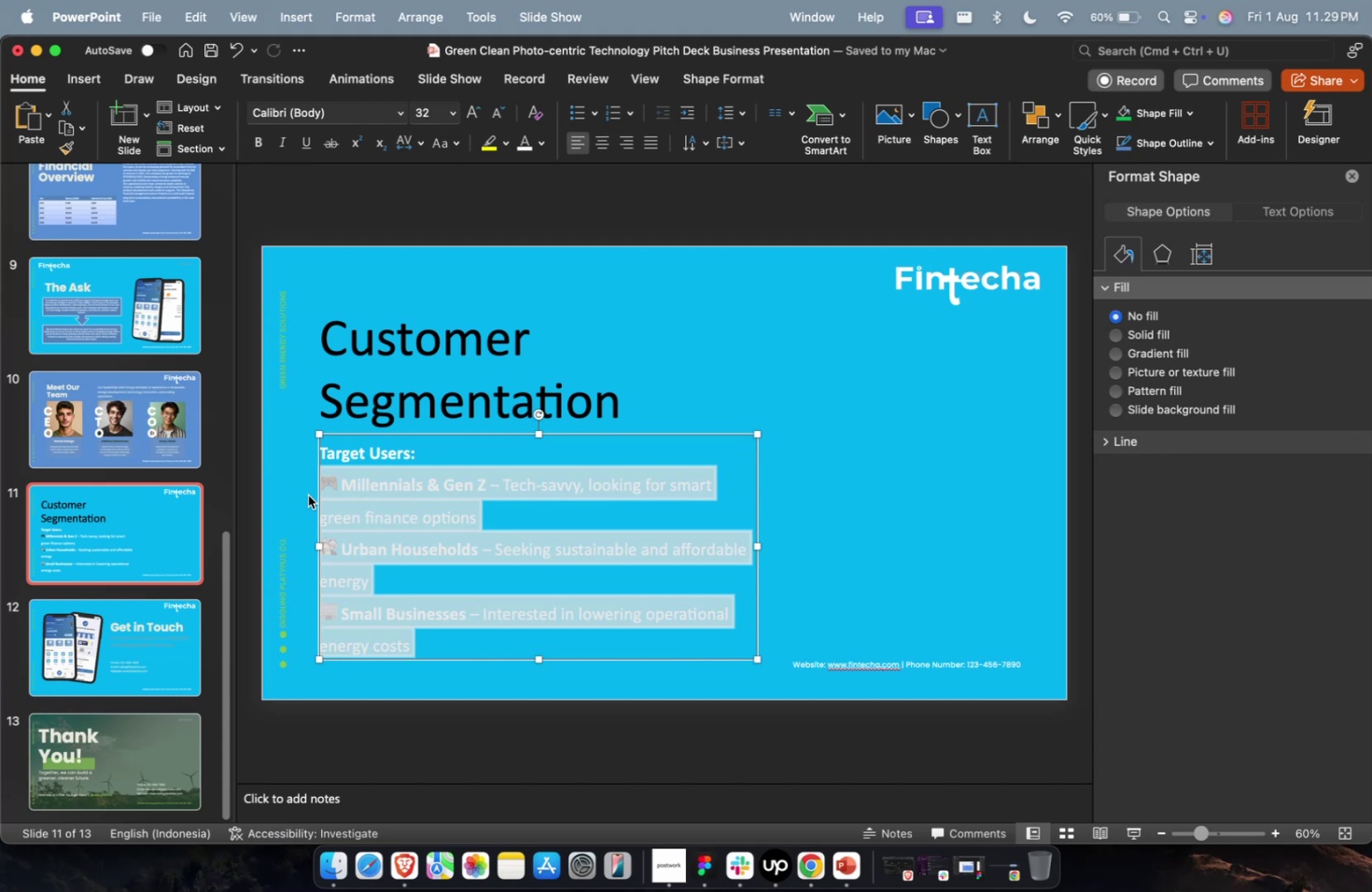 
wait(17.32)
 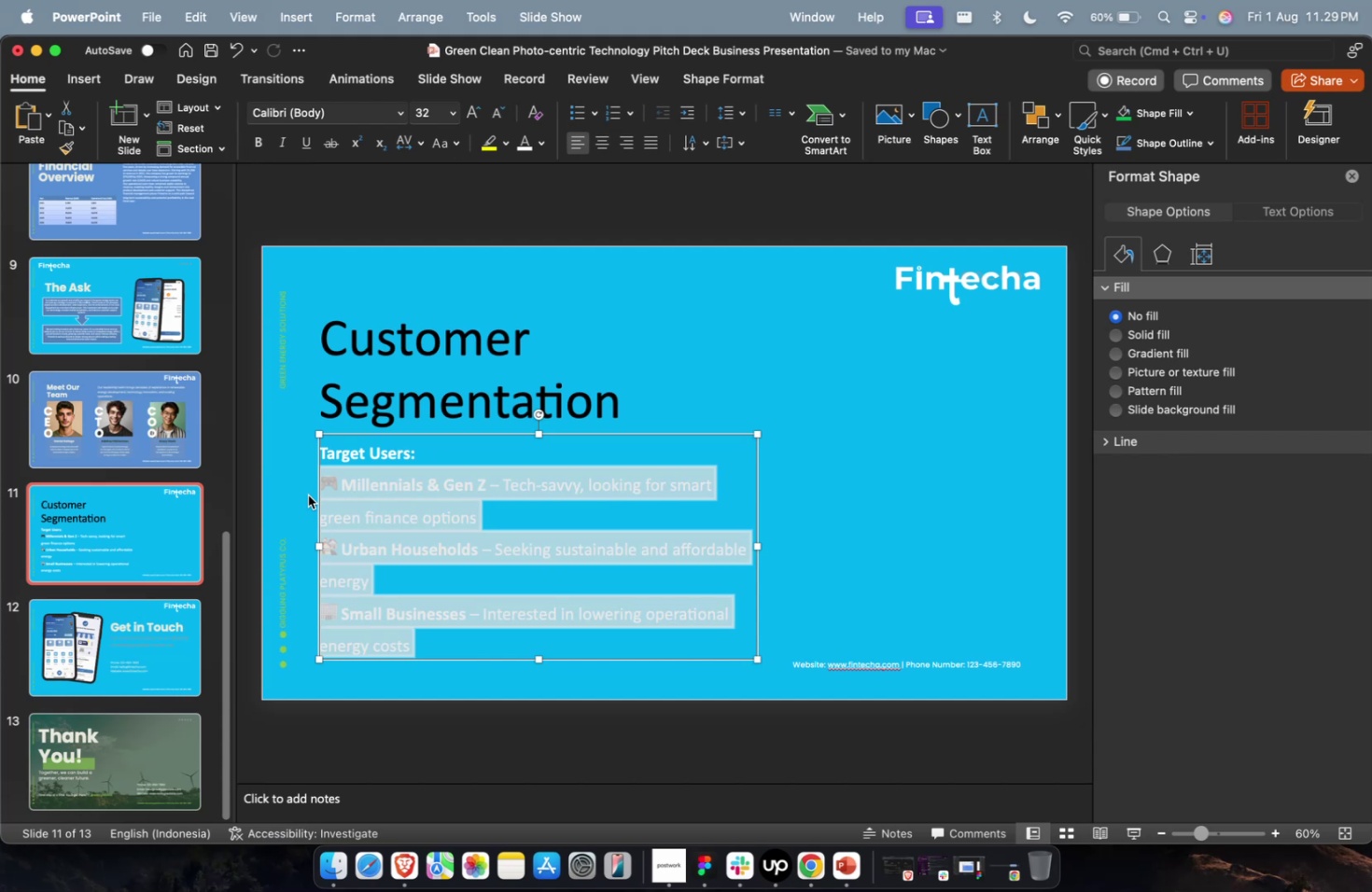 
left_click([436, 469])
 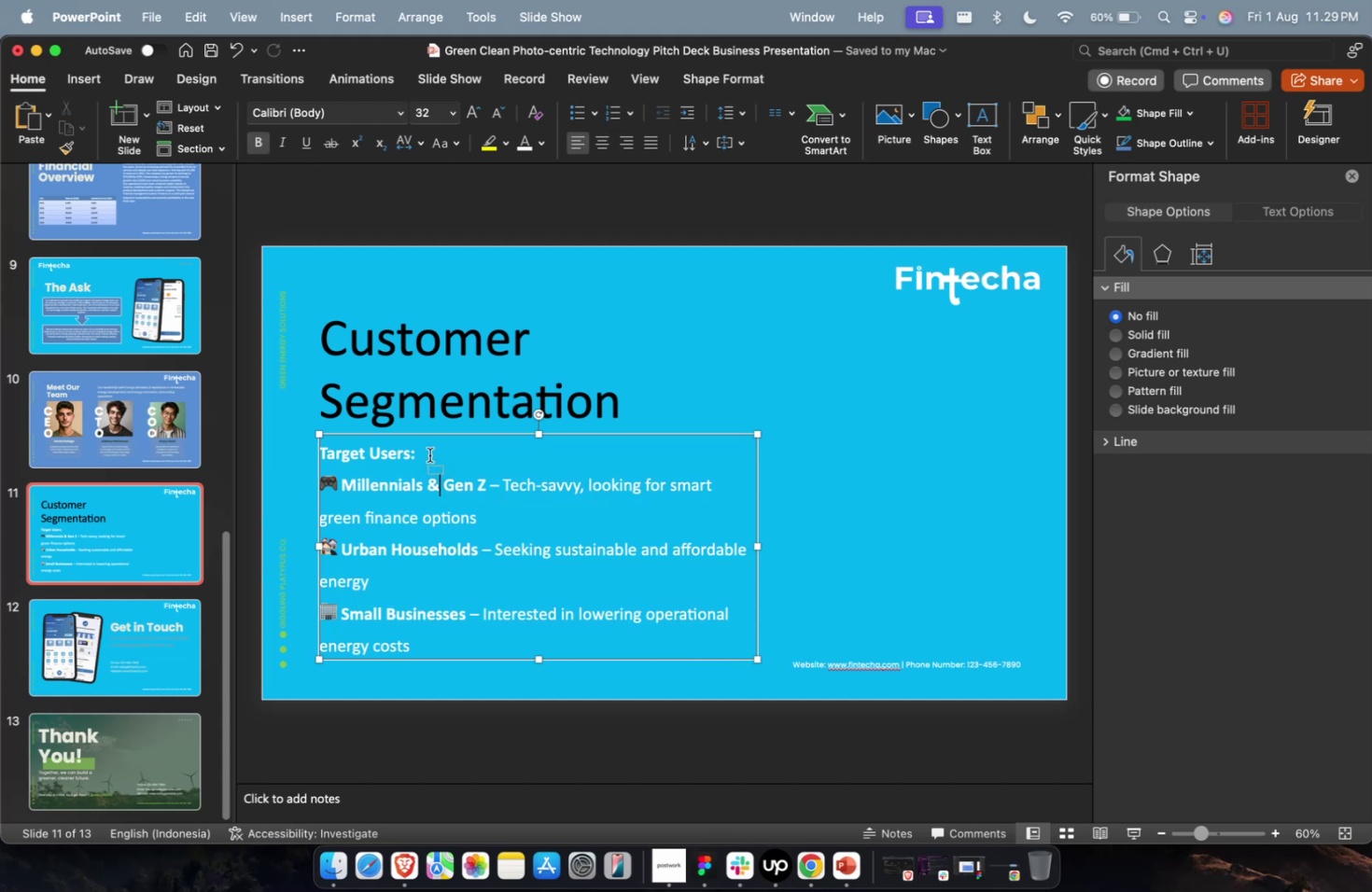 
left_click_drag(start_coordinate=[428, 454], to_coordinate=[296, 448])
 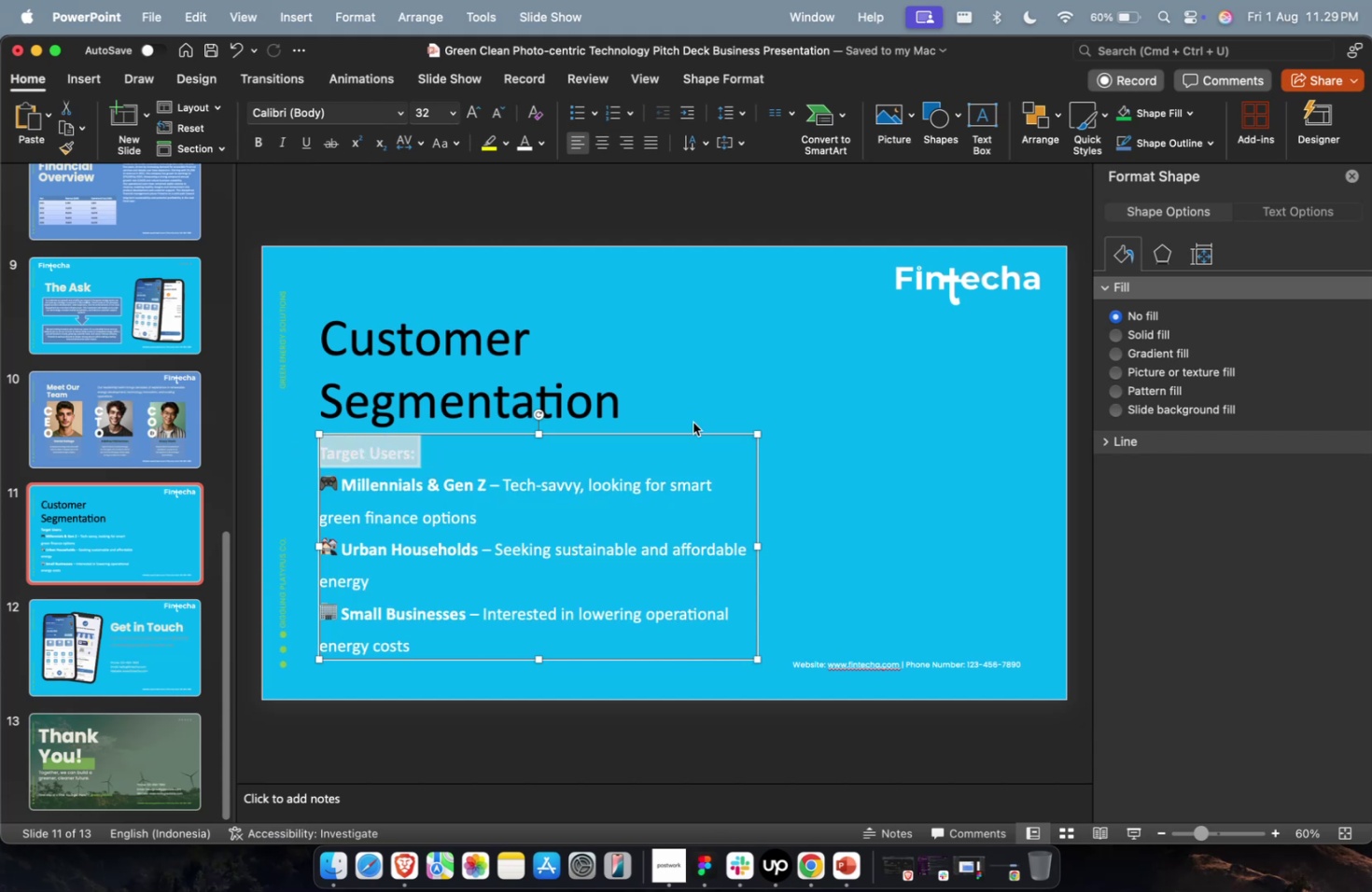 
left_click([791, 495])
 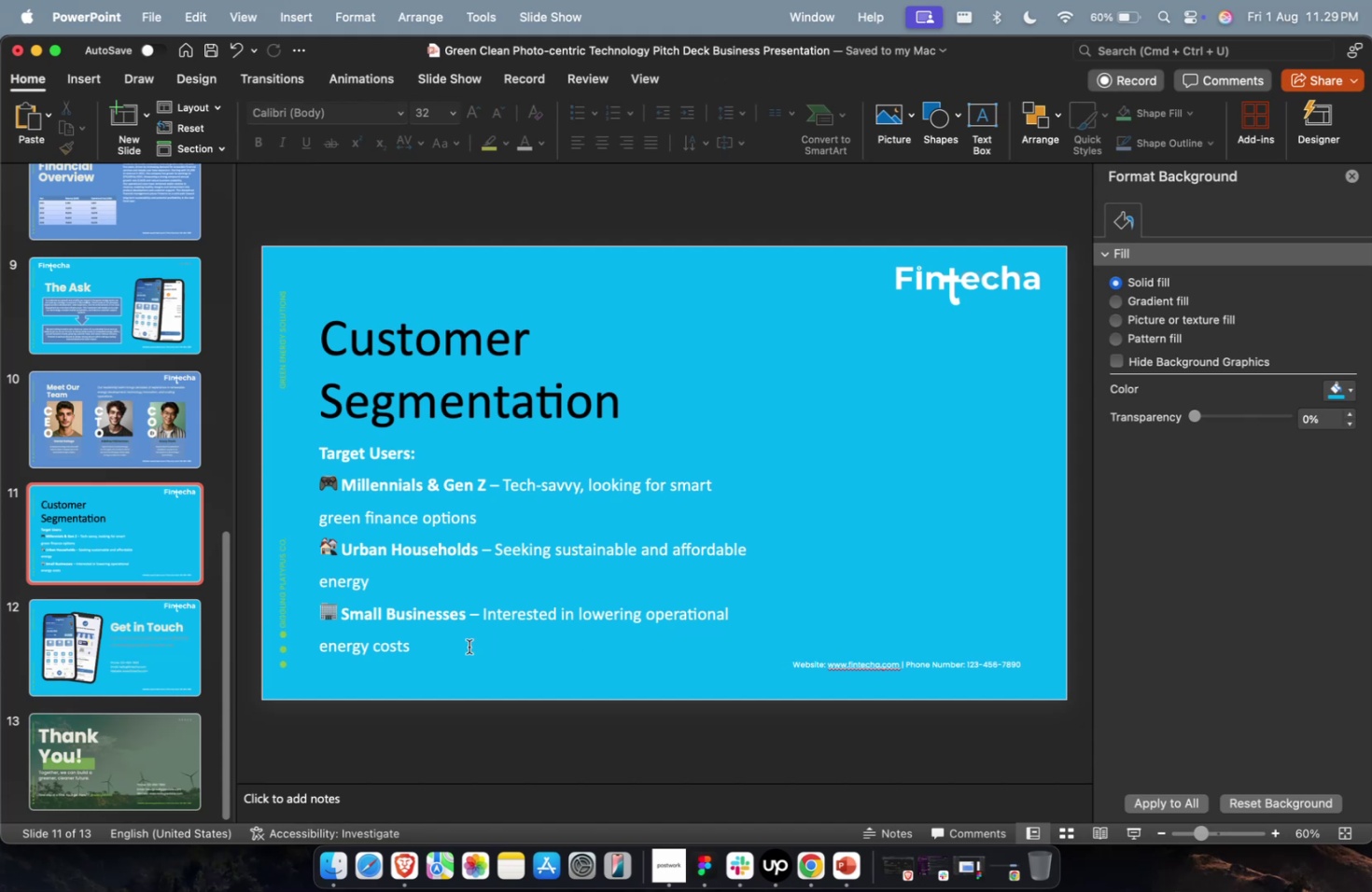 
left_click_drag(start_coordinate=[462, 646], to_coordinate=[291, 477])
 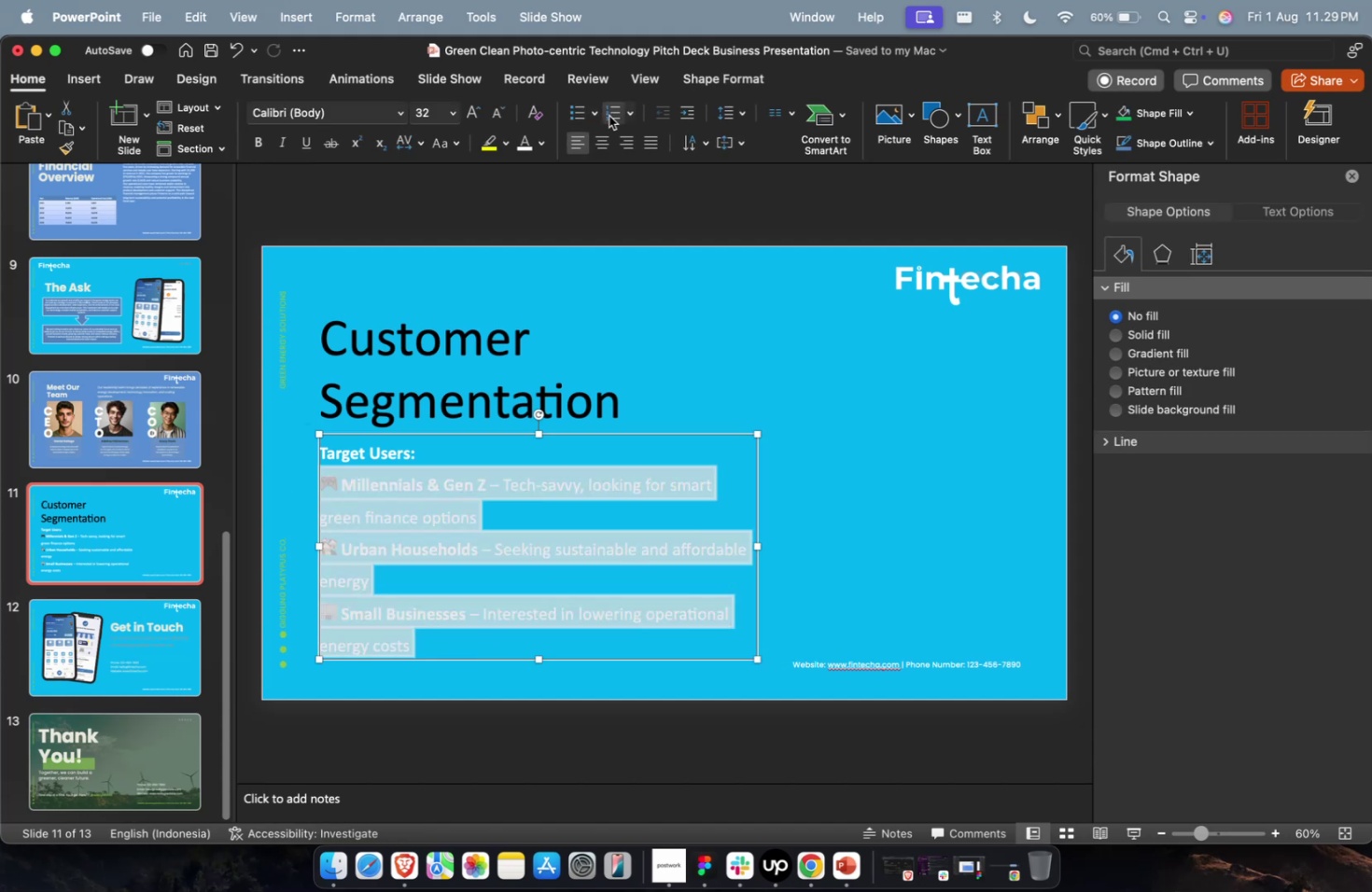 
left_click([615, 115])
 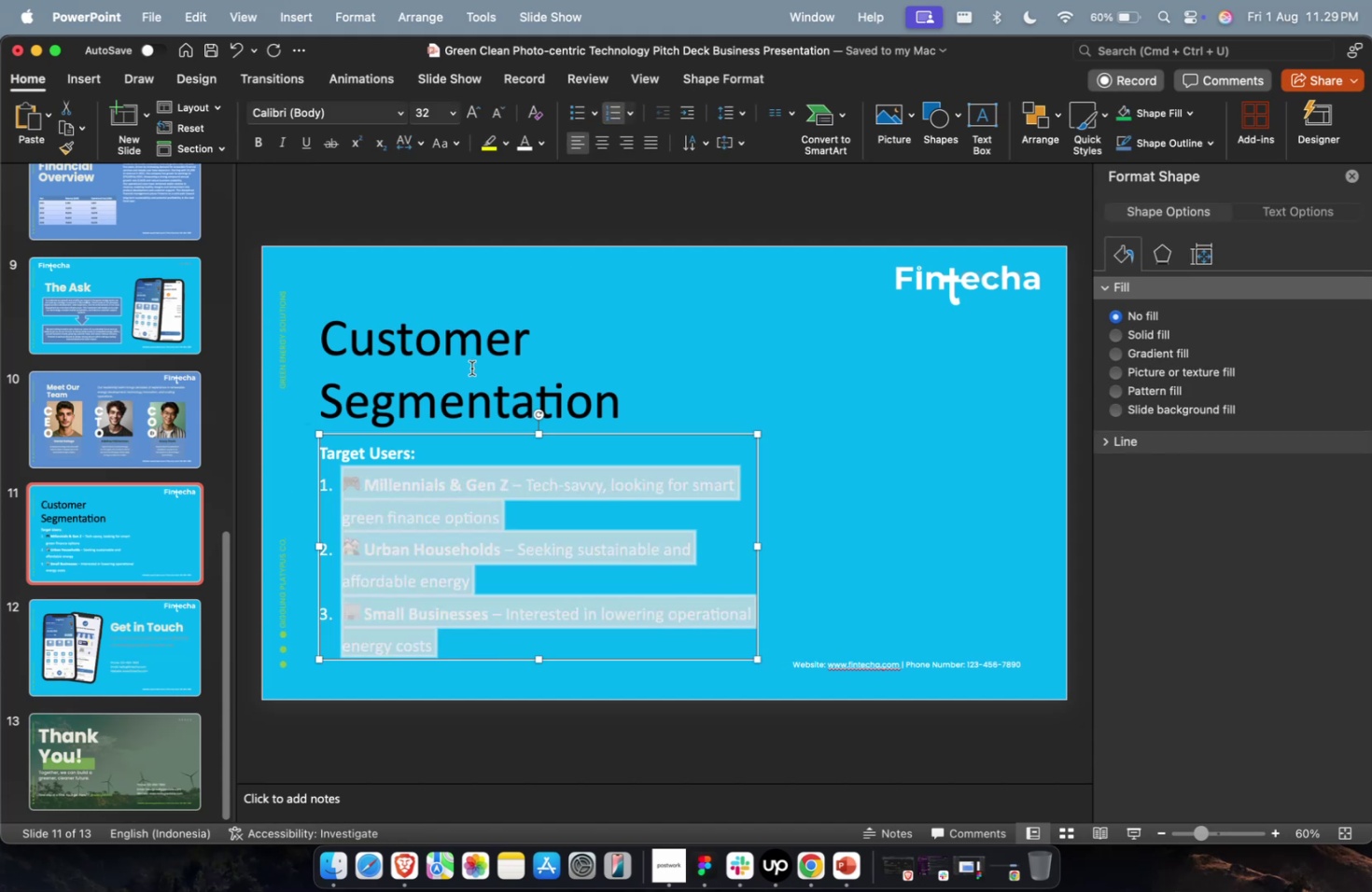 
double_click([471, 368])
 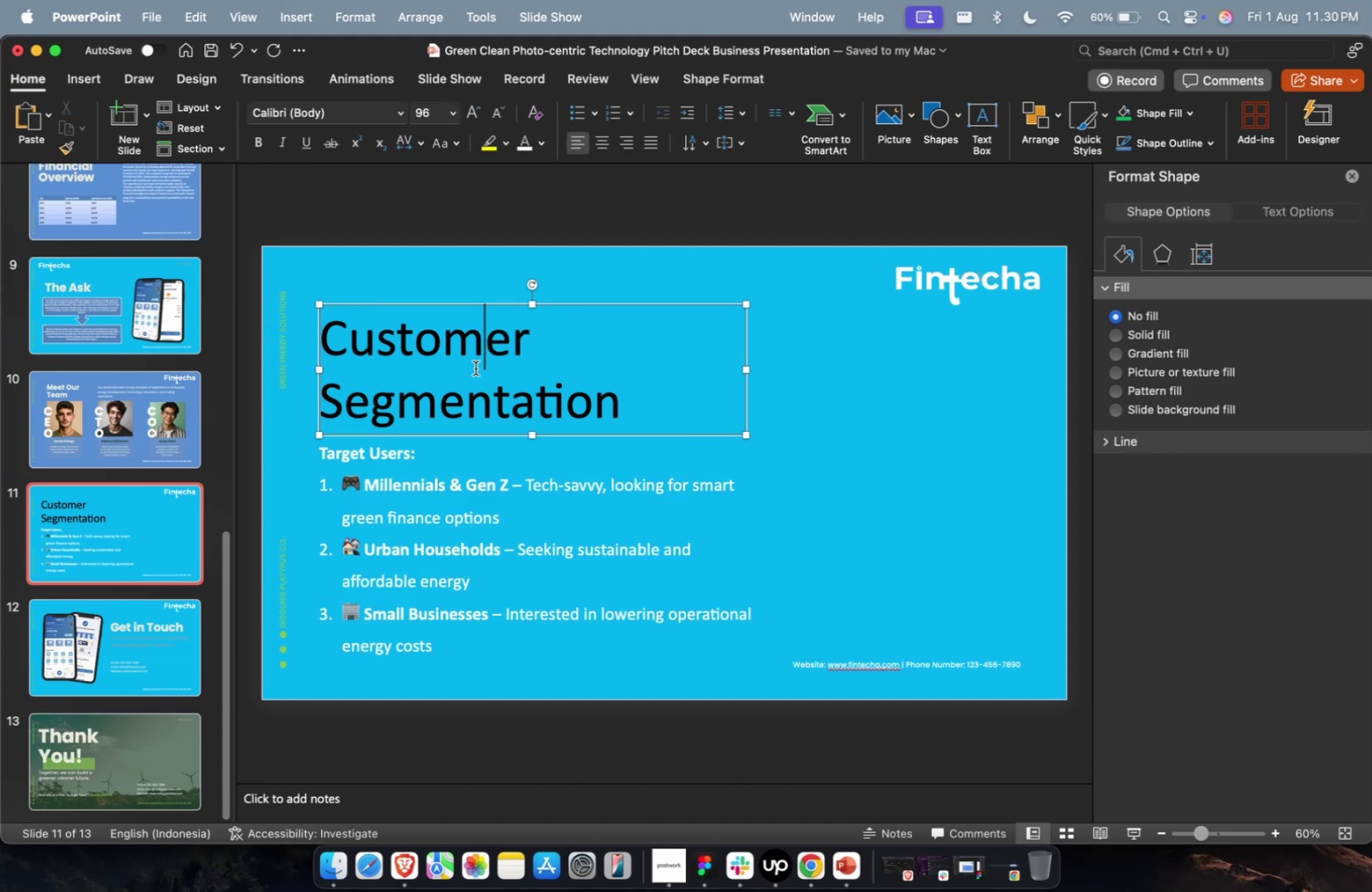 
key(Escape)
 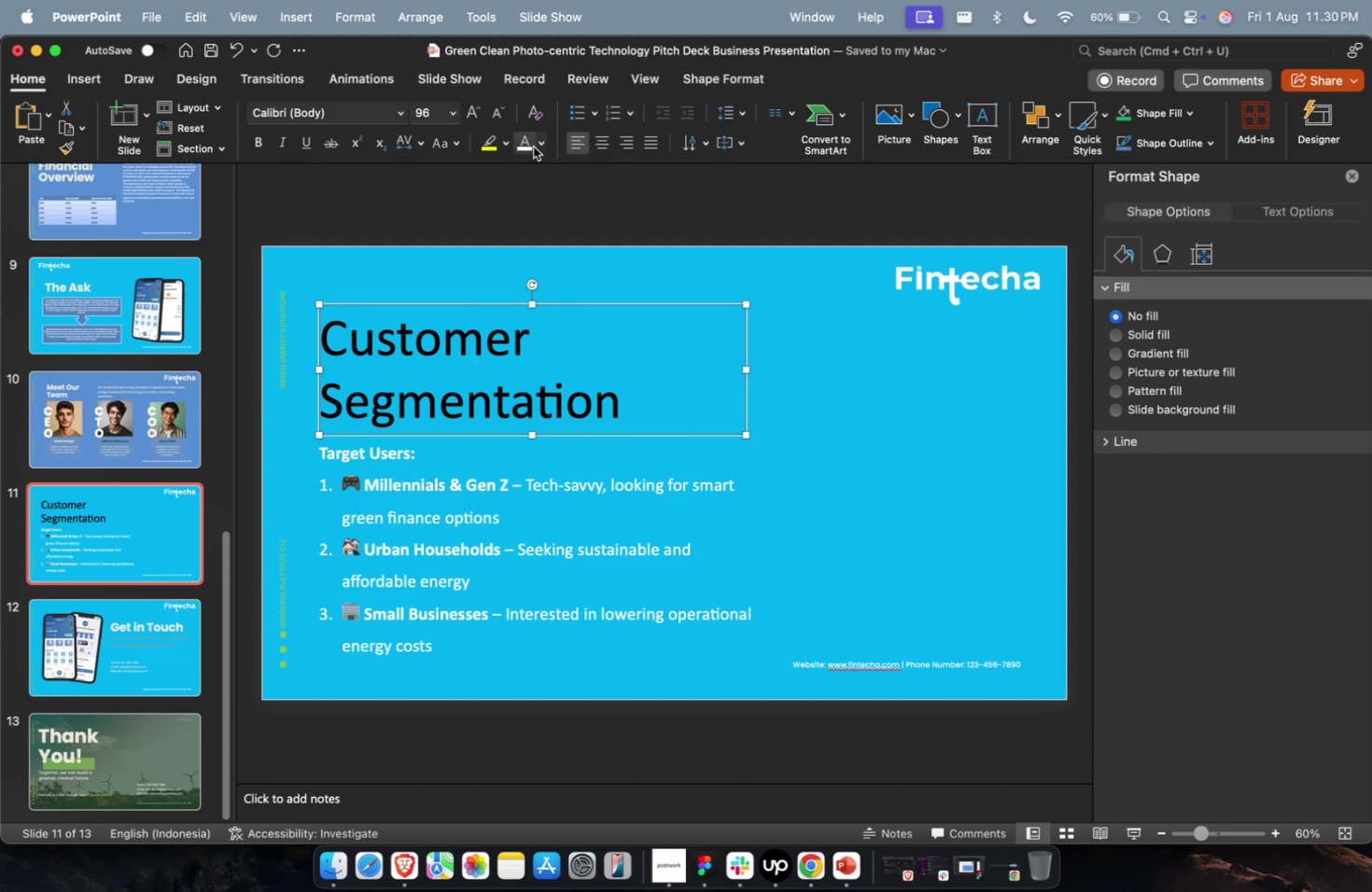 
left_click([529, 146])
 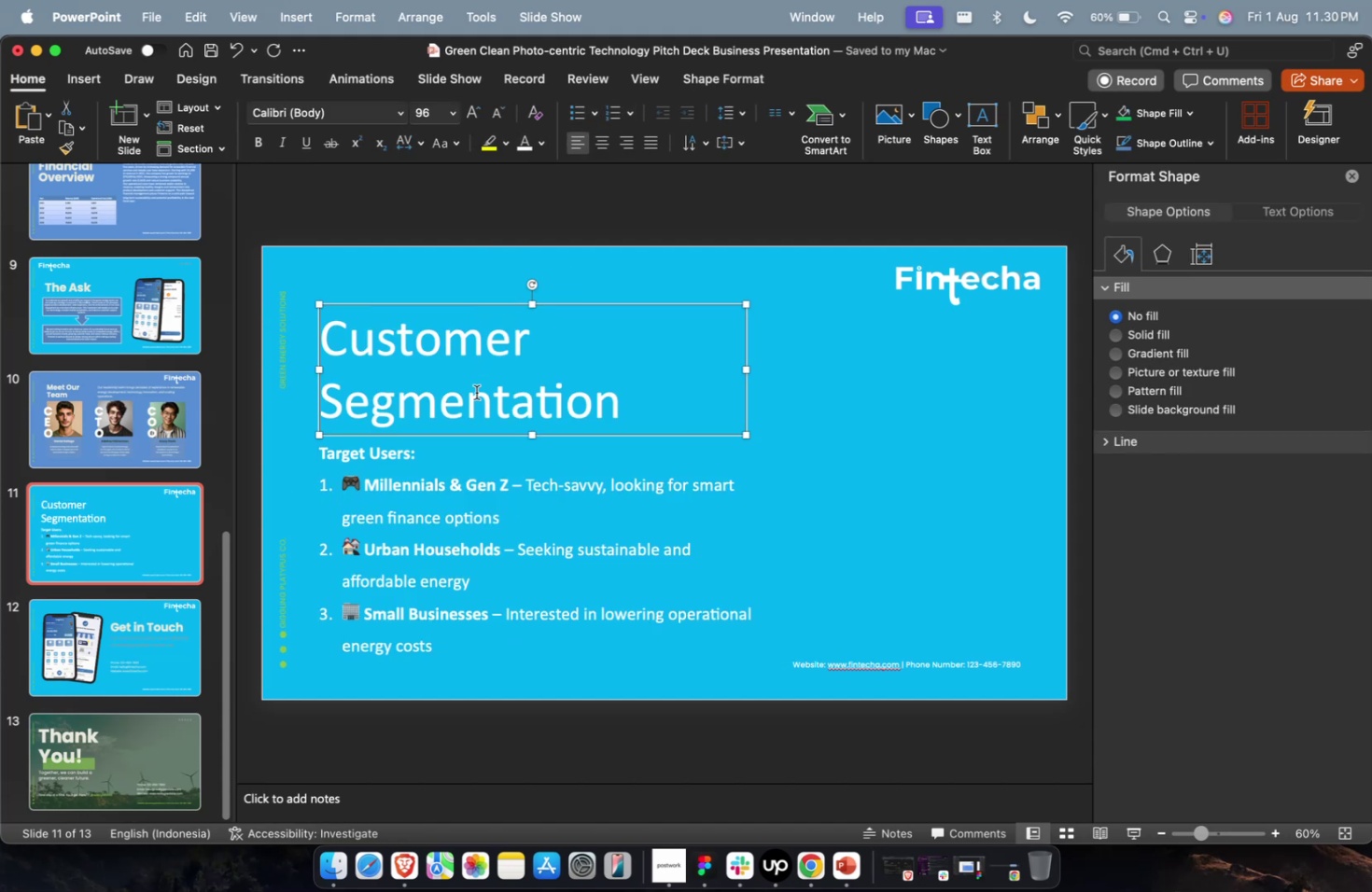 
double_click([476, 392])
 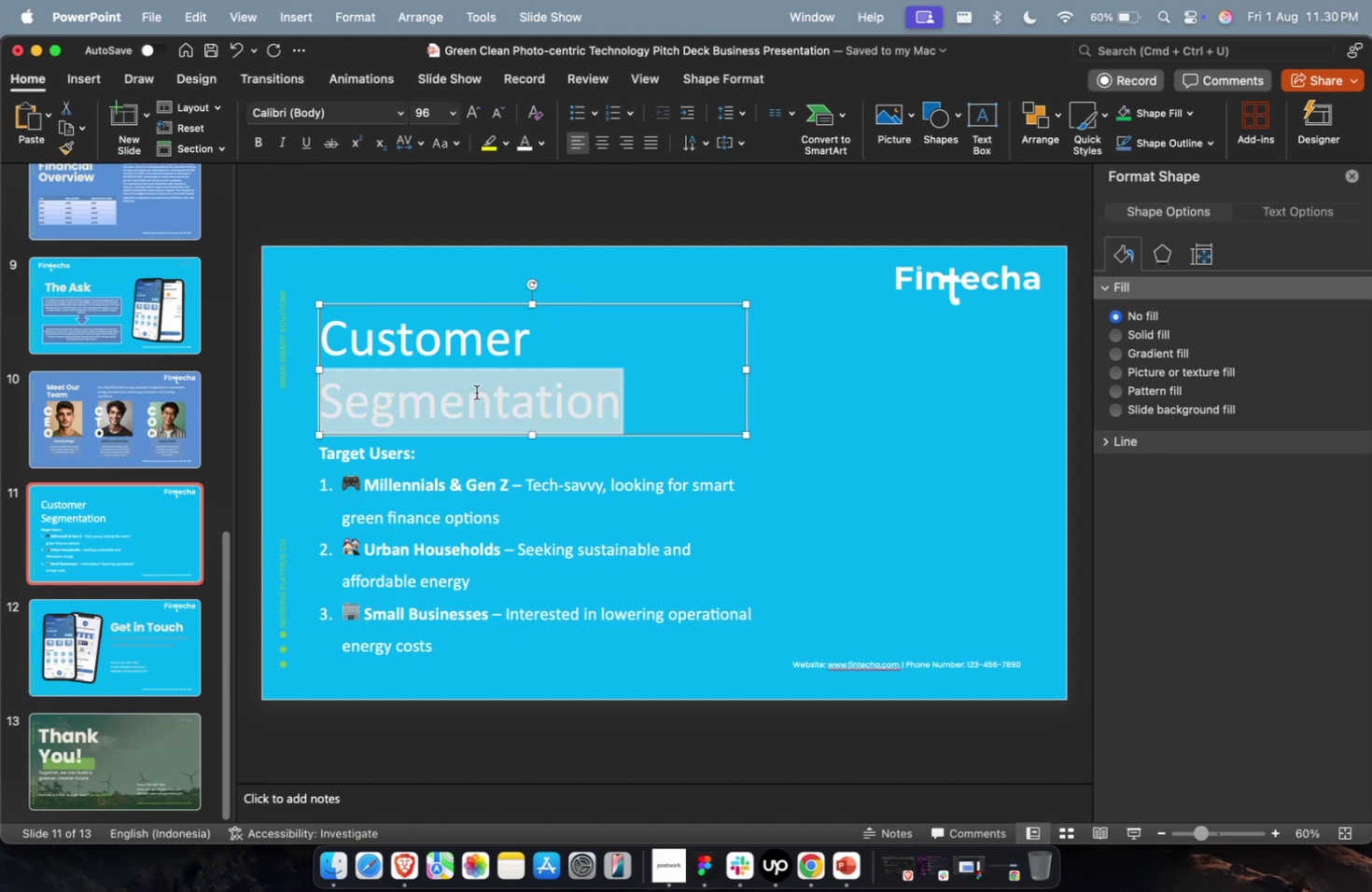 
triple_click([476, 392])
 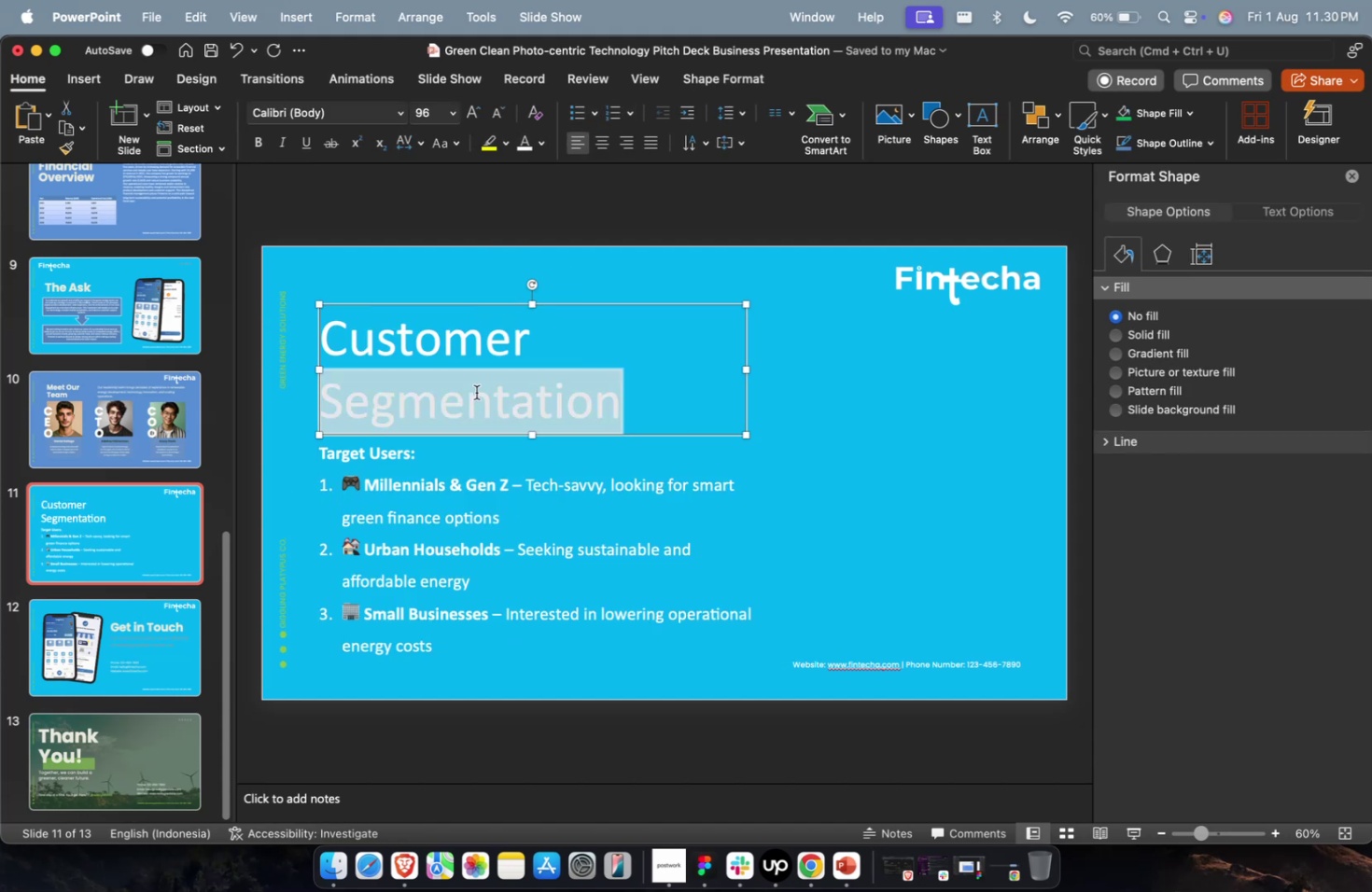 
key(Meta+B)
 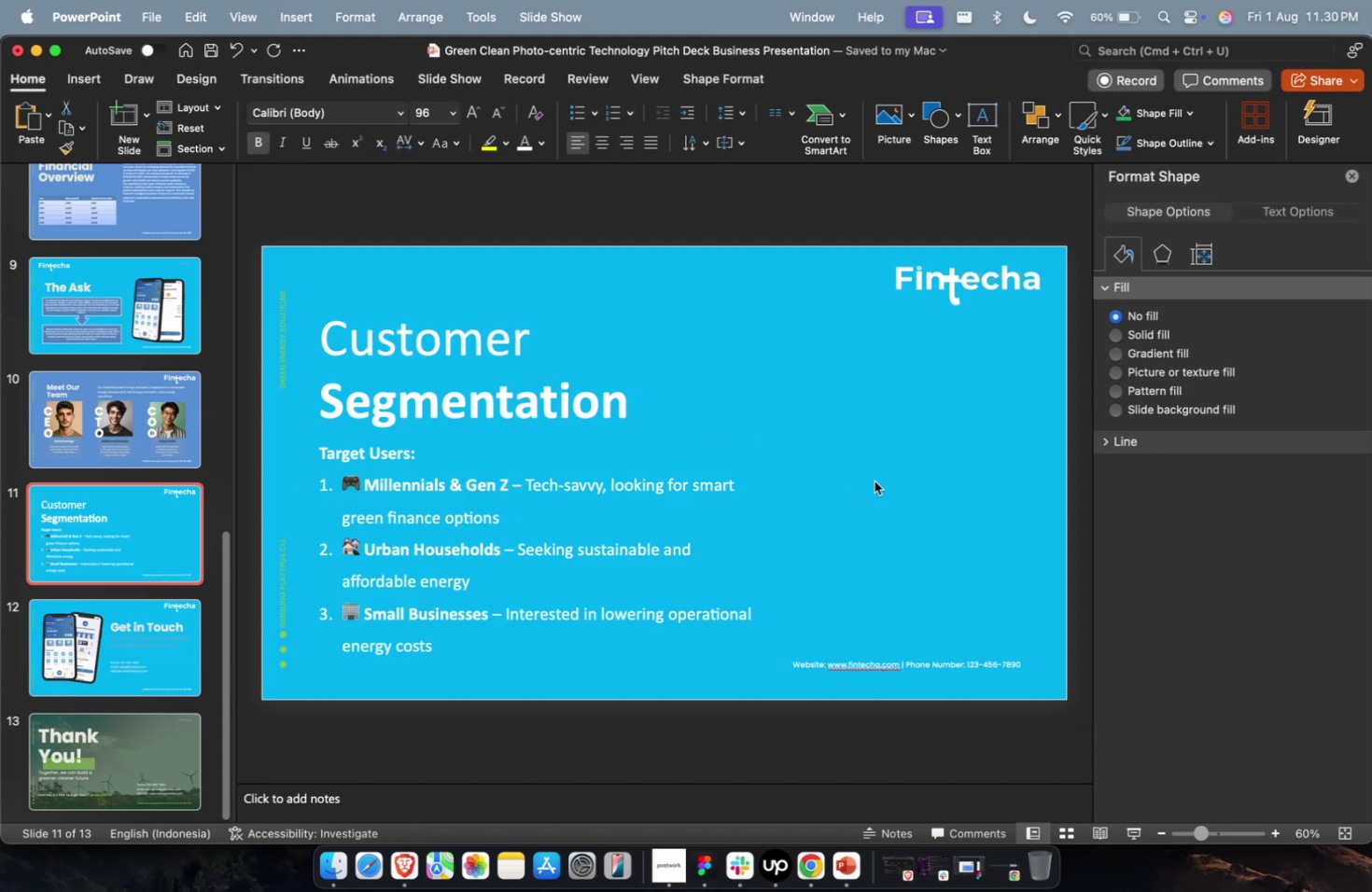 
left_click([874, 481])
 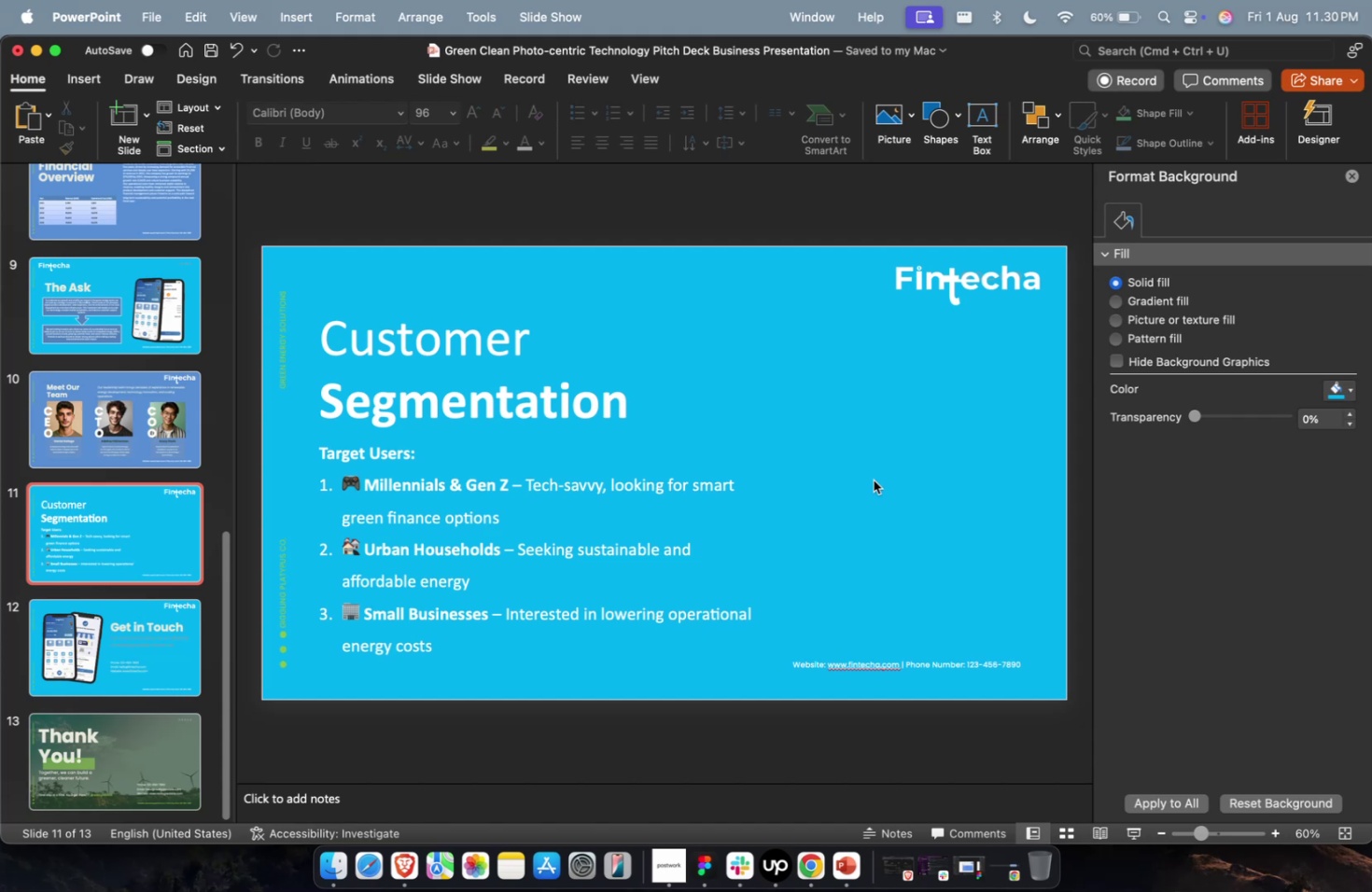 
wait(6.56)
 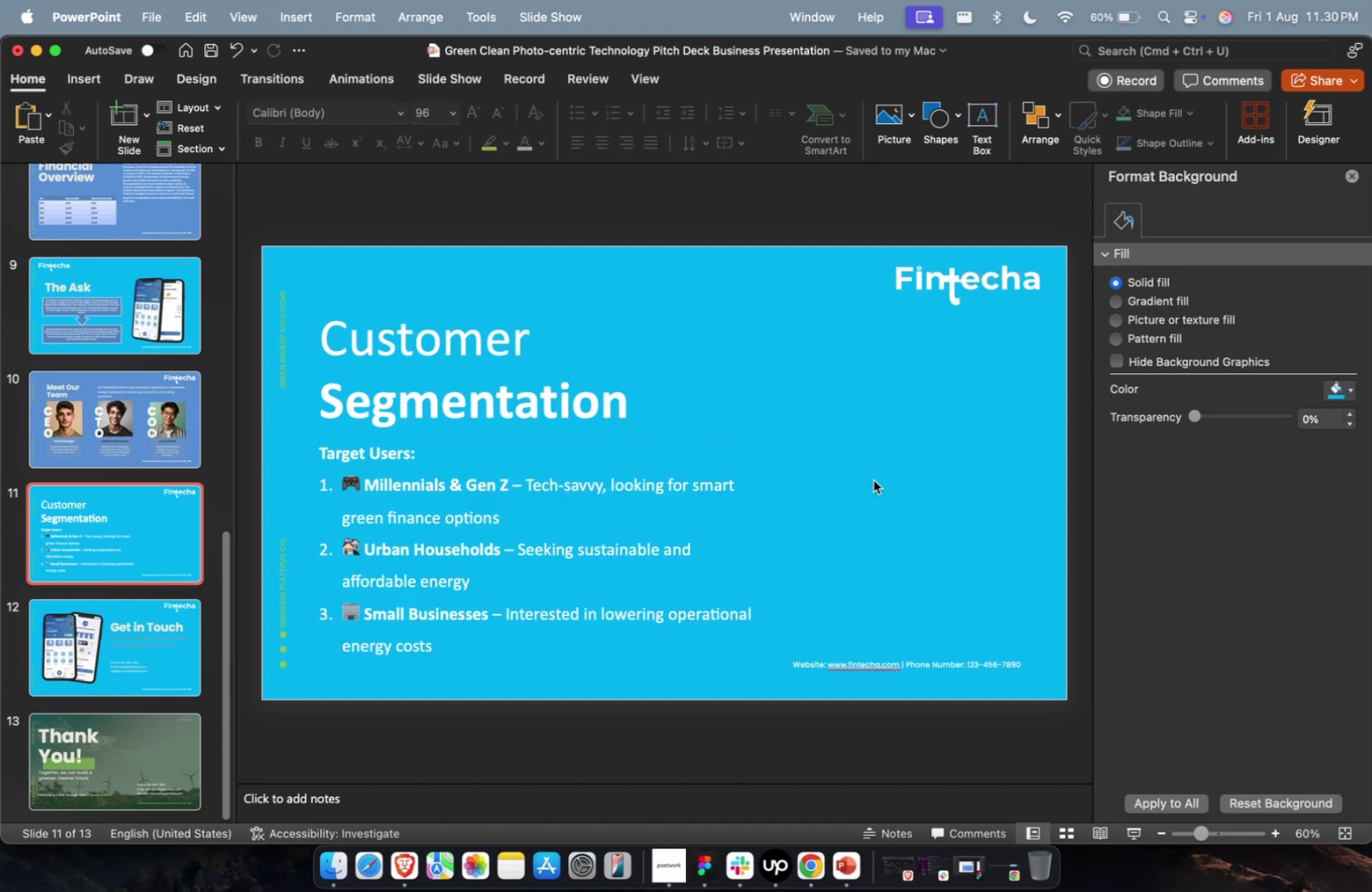 
key(Meta+CommandLeft)
 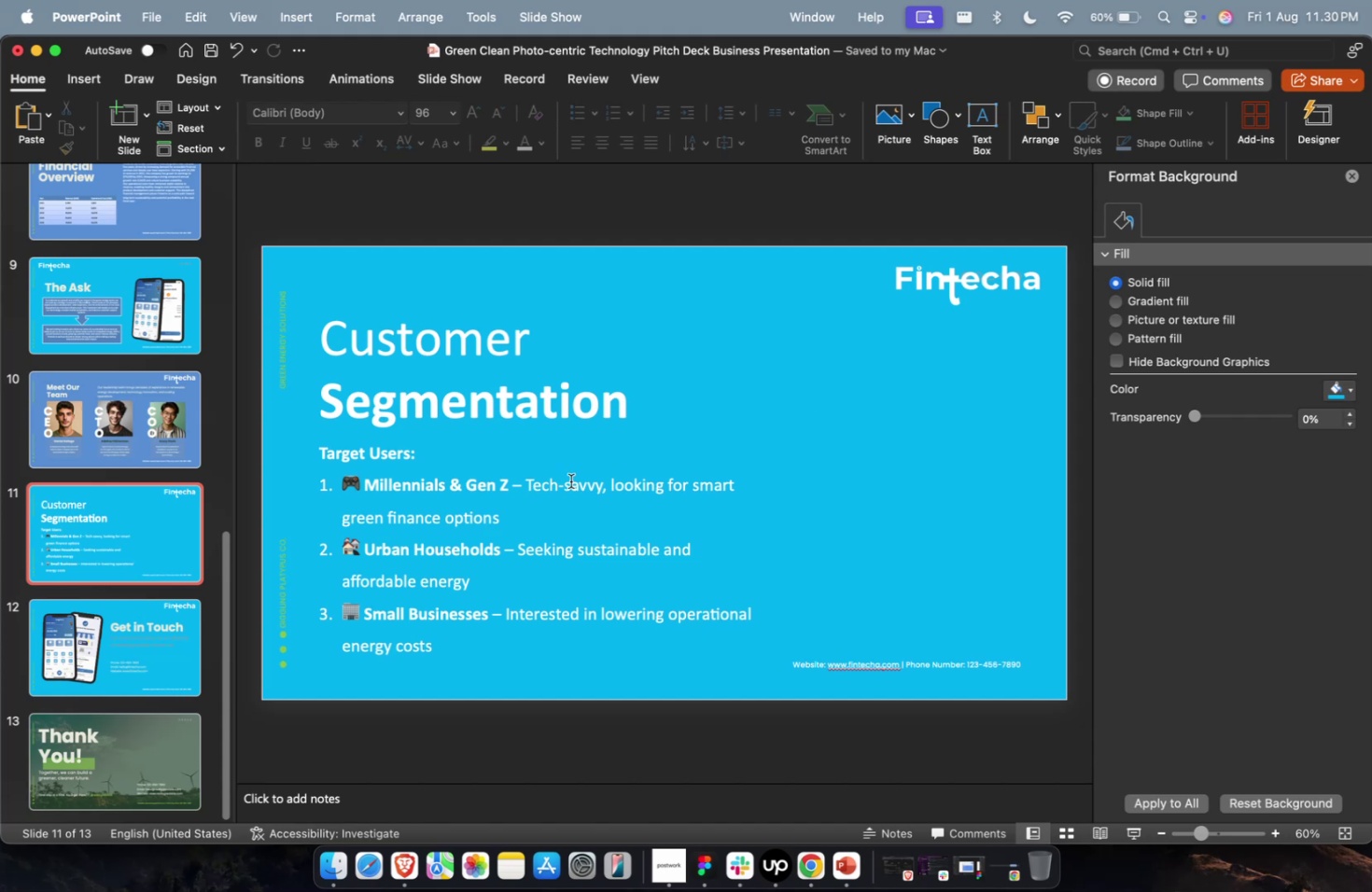 
key(Meta+CommandLeft)
 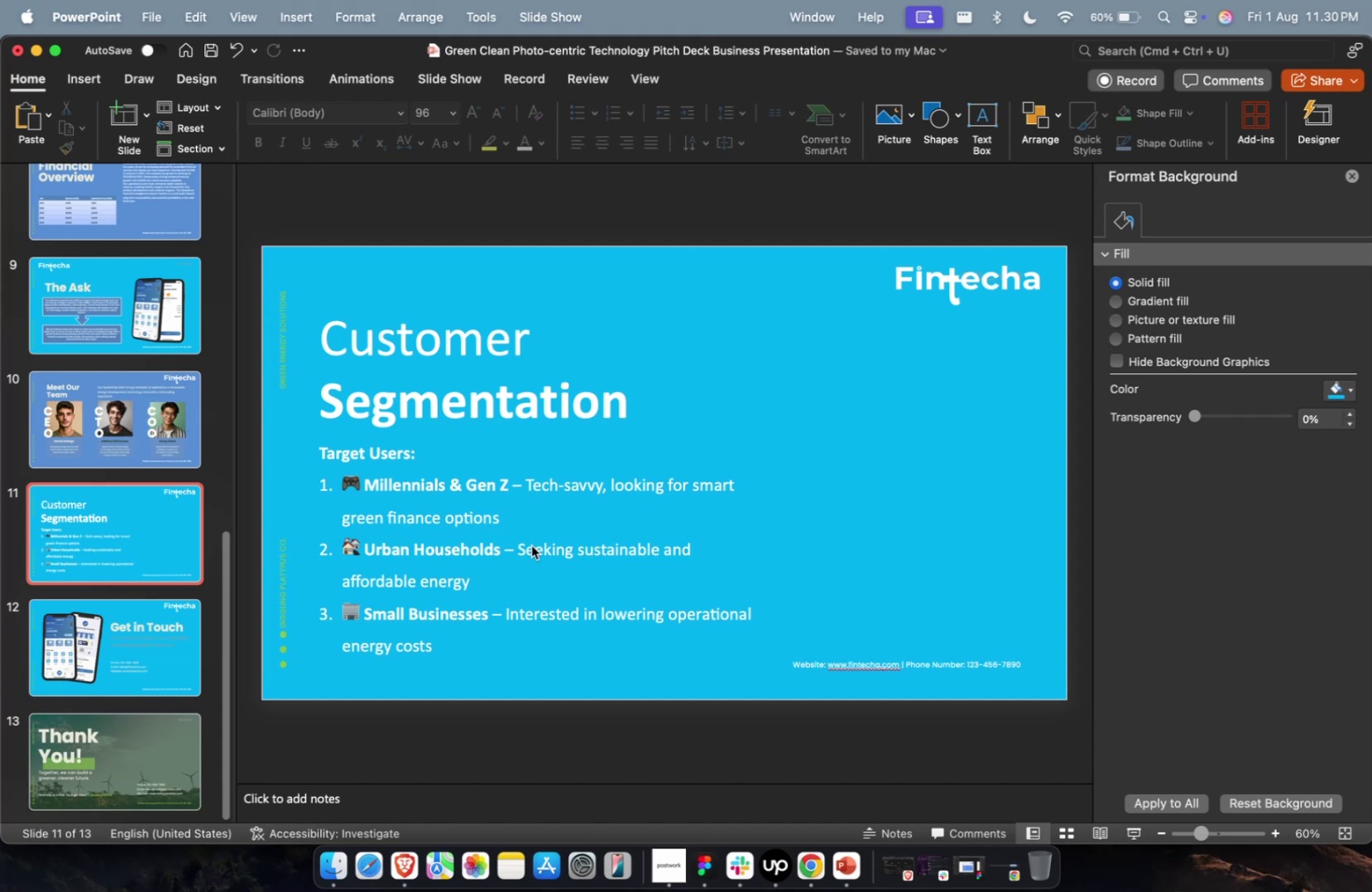 
key(Meta+1)
 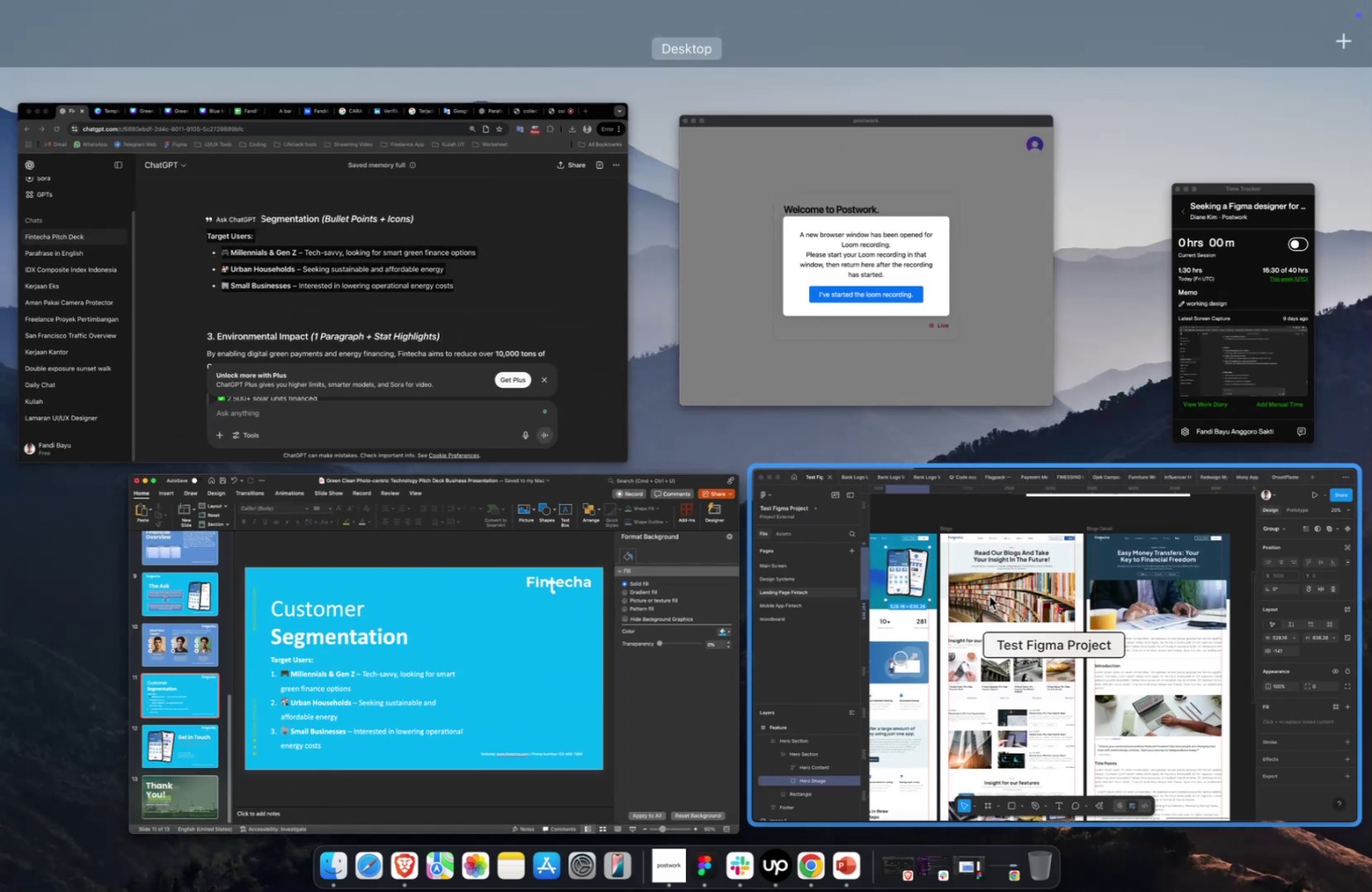 
left_click([994, 599])
 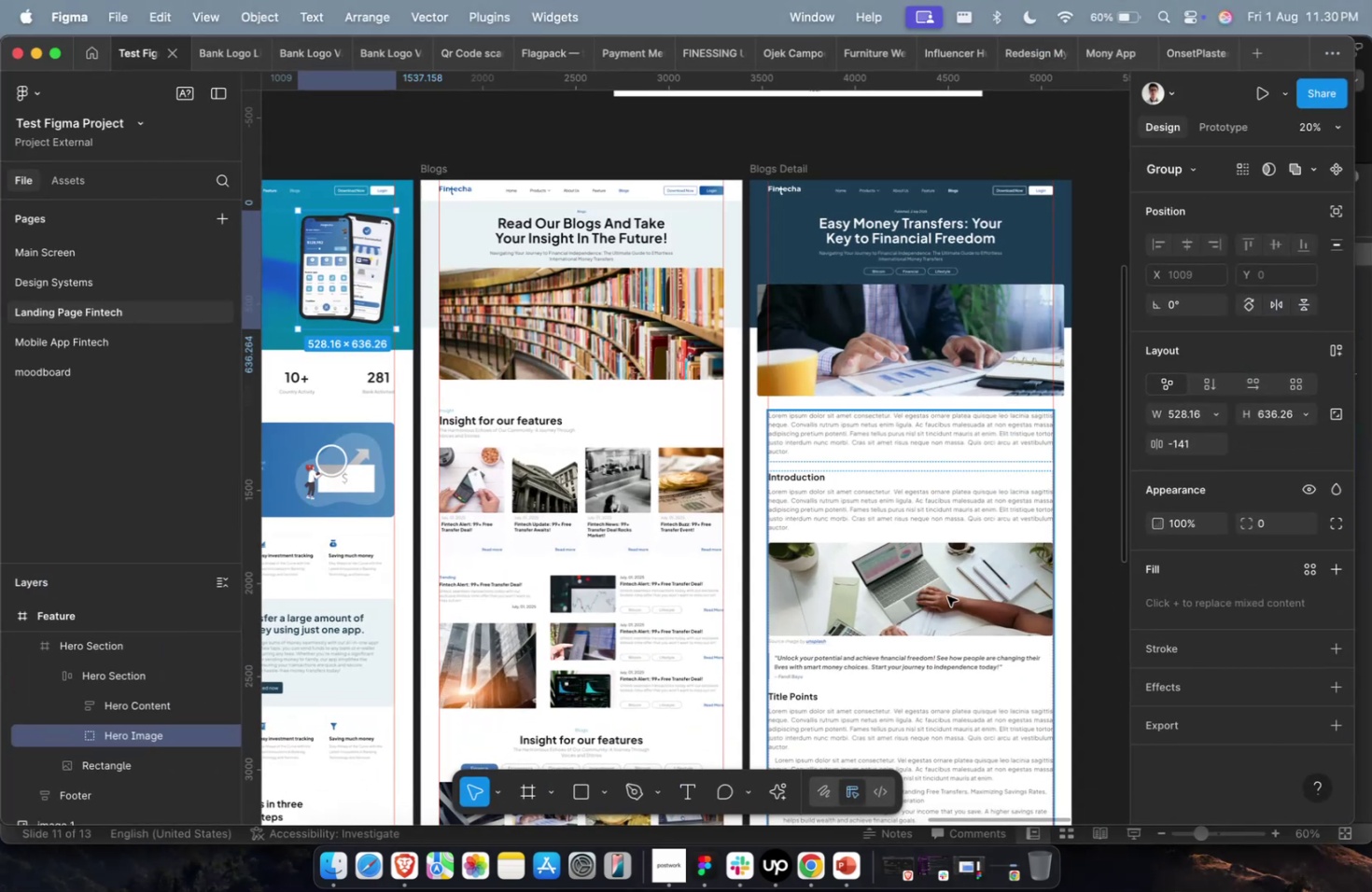 
key(Meta+CommandLeft)
 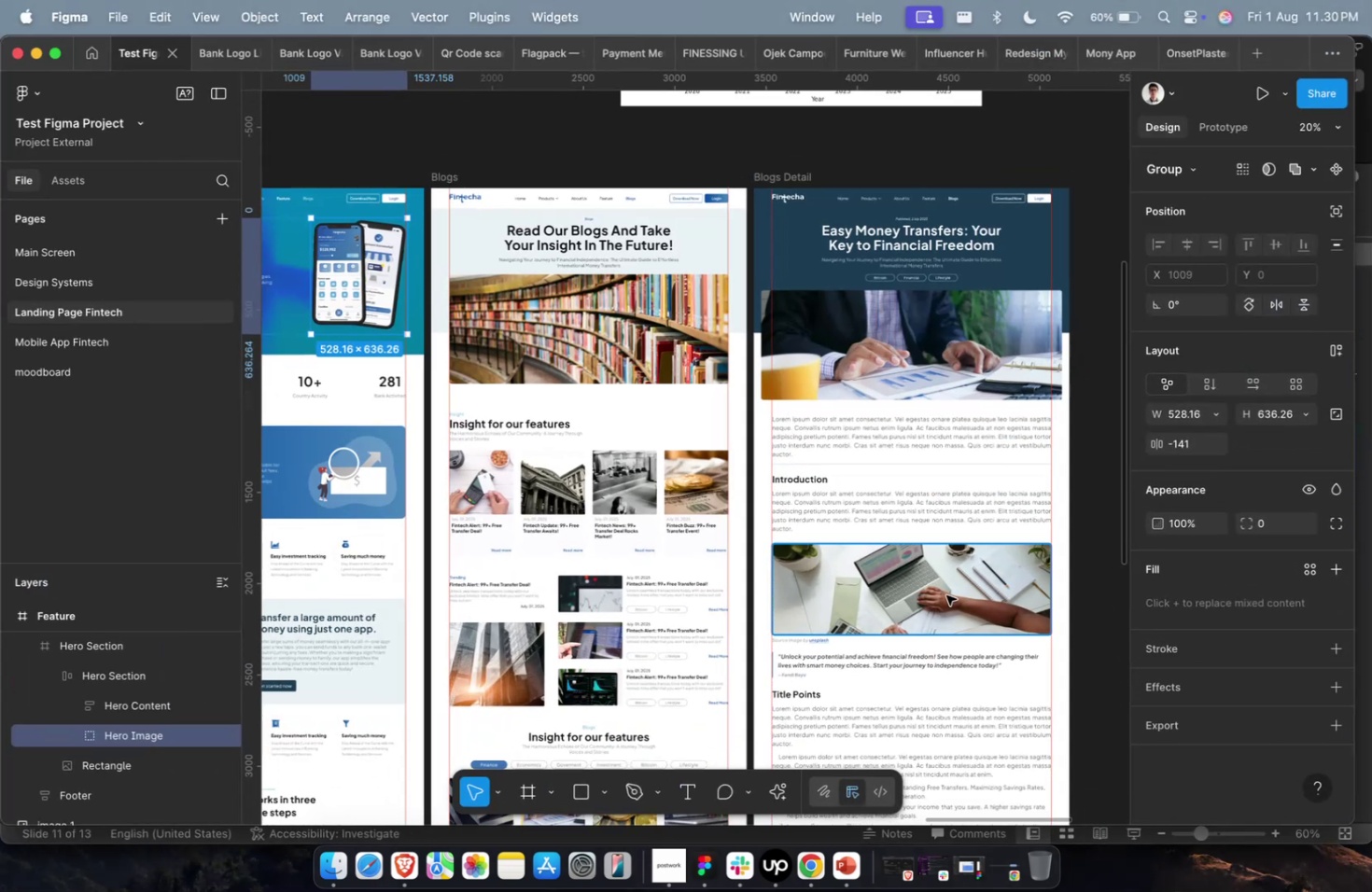 
scroll: coordinate [945, 594], scroll_direction: down, amount: 9.0
 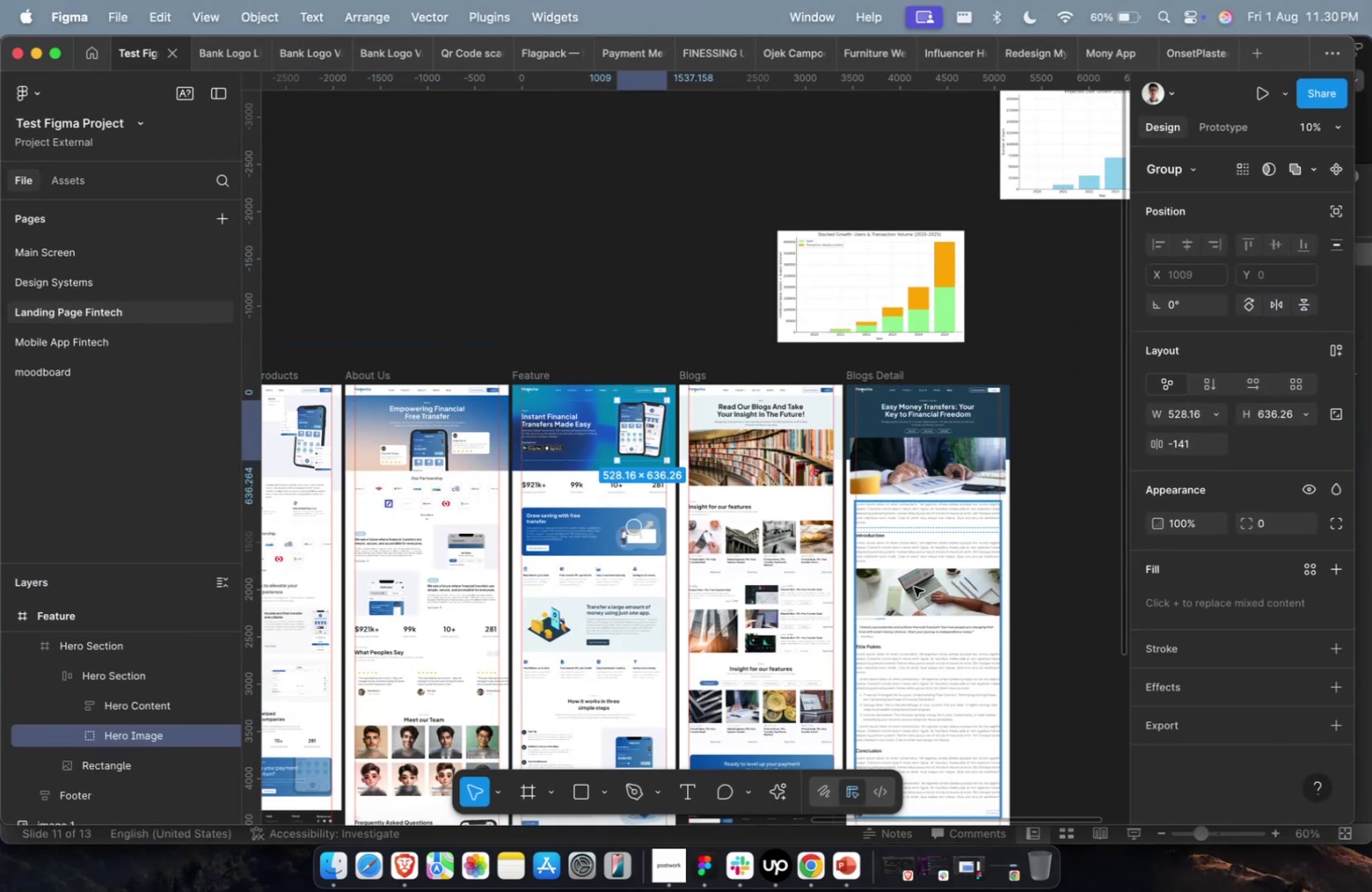 
key(Meta+CommandLeft)
 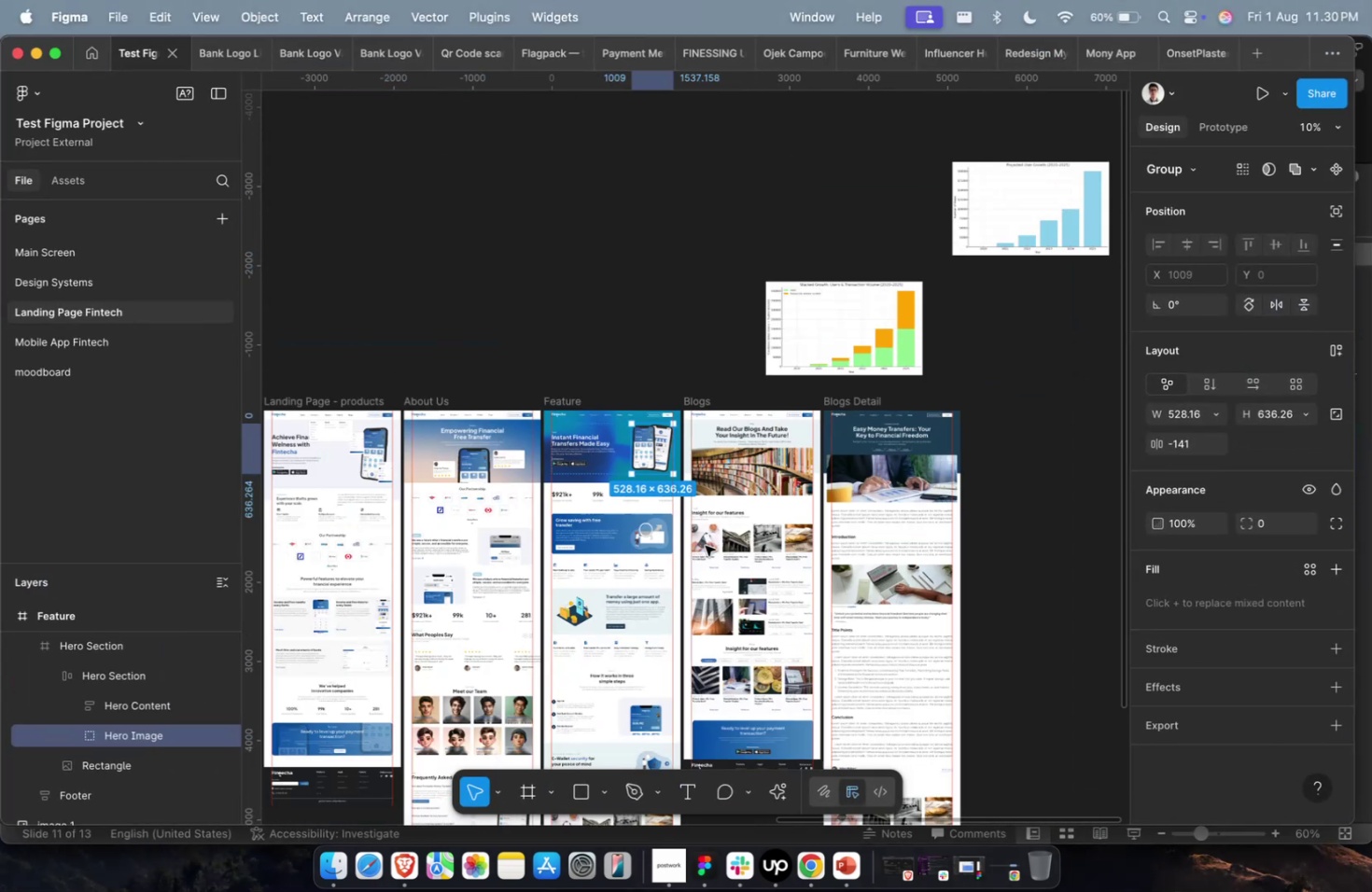 
scroll: coordinate [705, 545], scroll_direction: down, amount: 25.0
 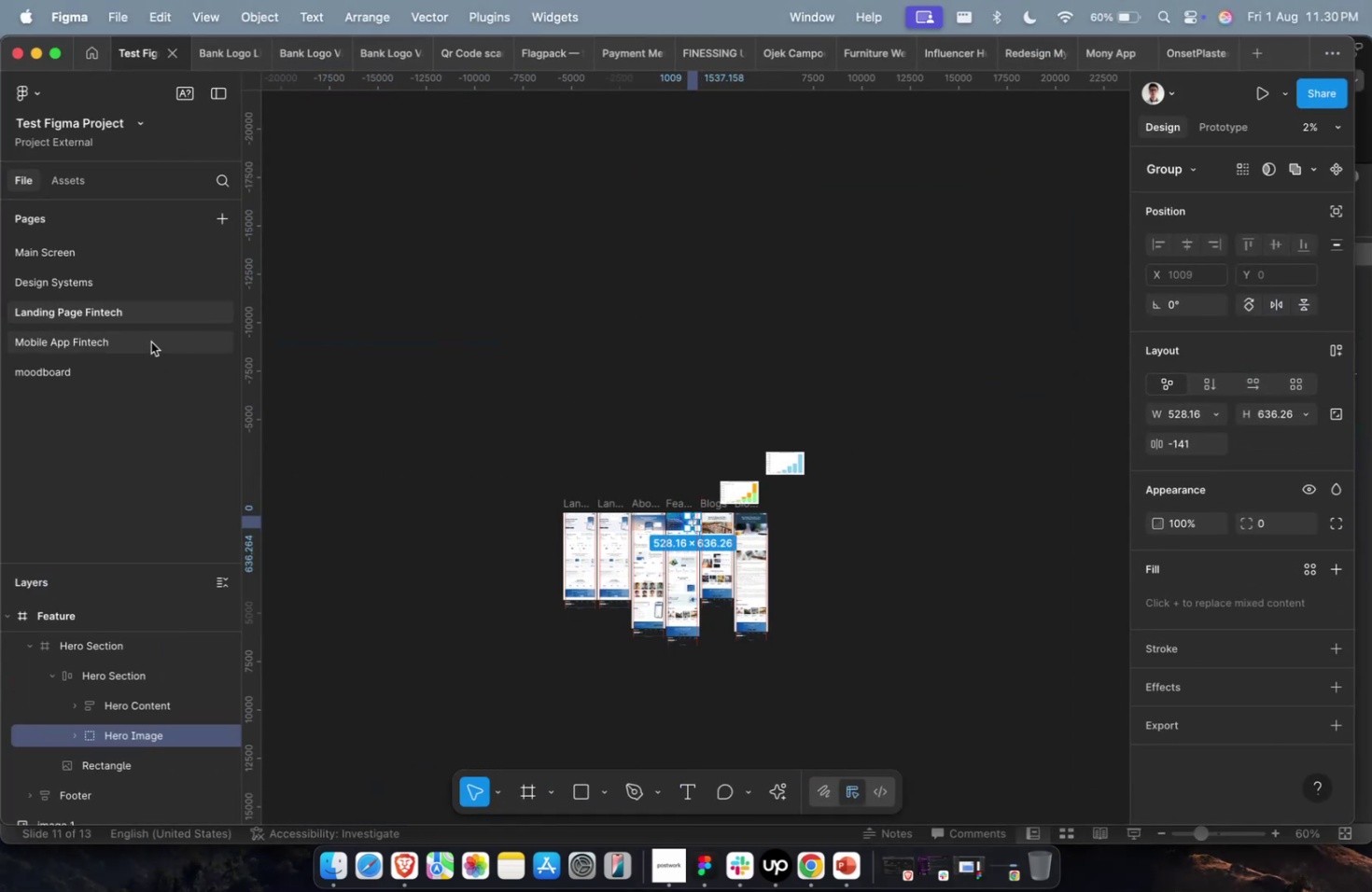 
left_click([151, 341])
 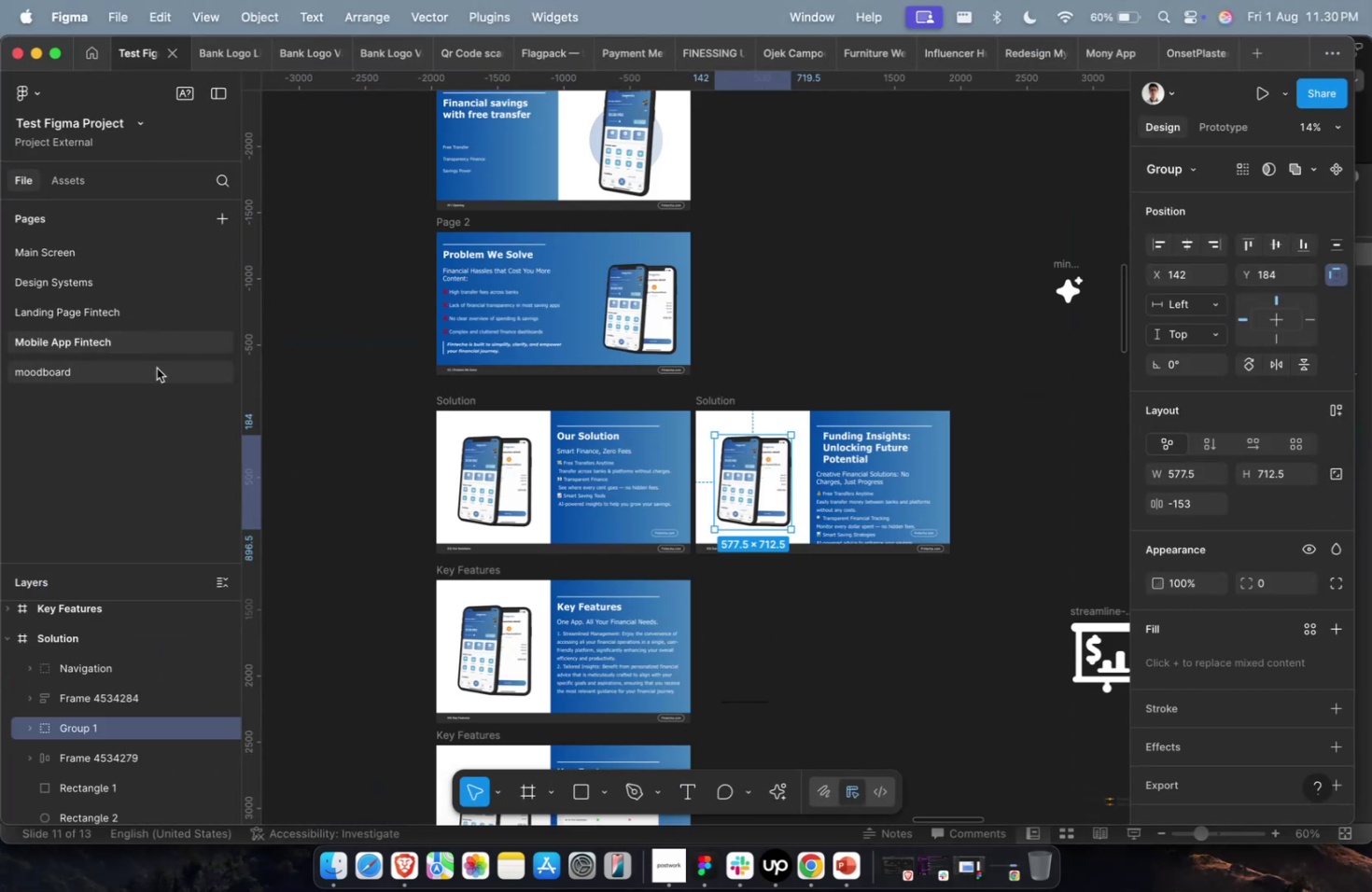 
left_click([157, 368])
 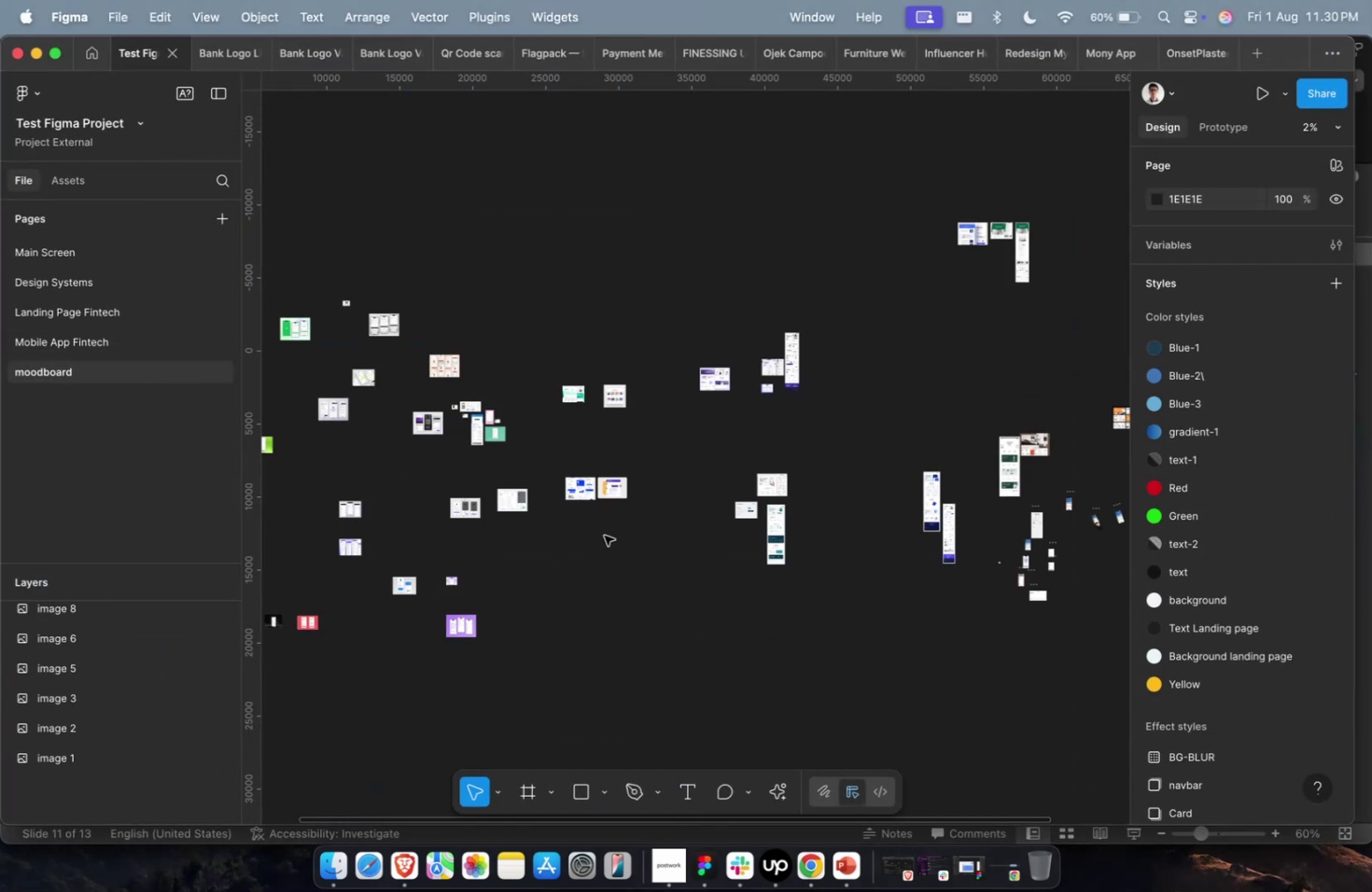 
key(Meta+CommandLeft)
 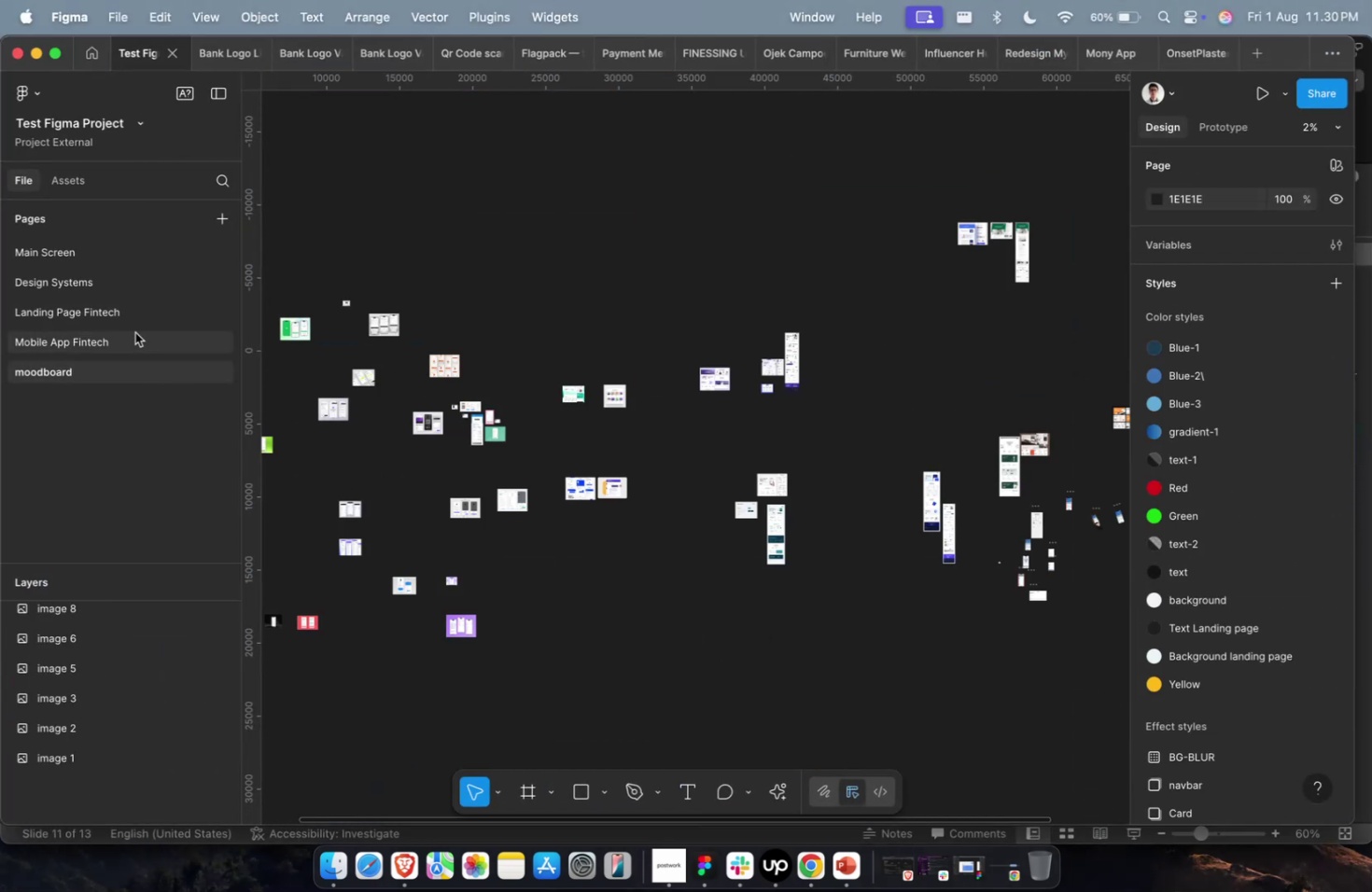 
left_click([135, 332])
 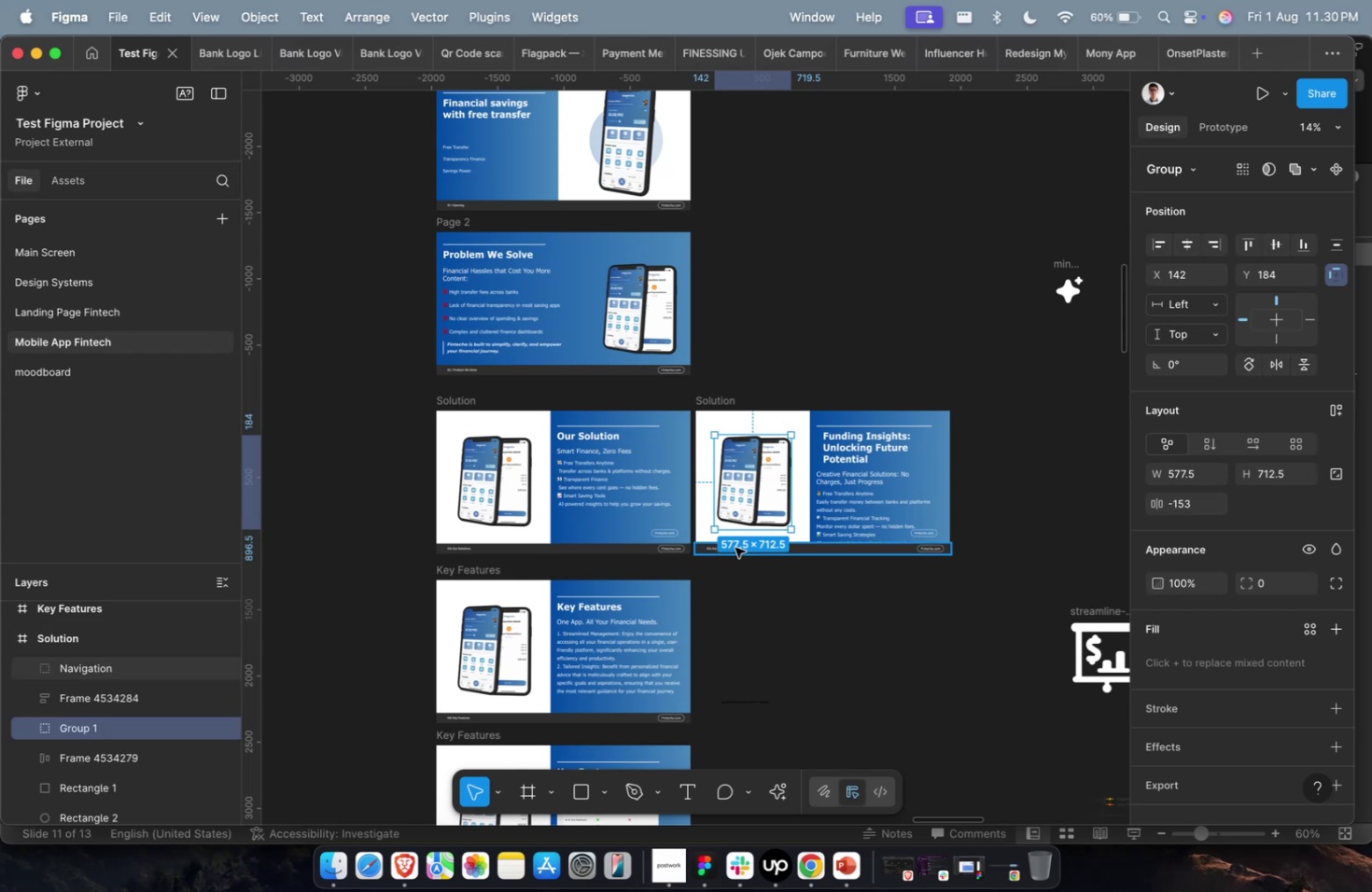 
key(Shift+ShiftLeft)
 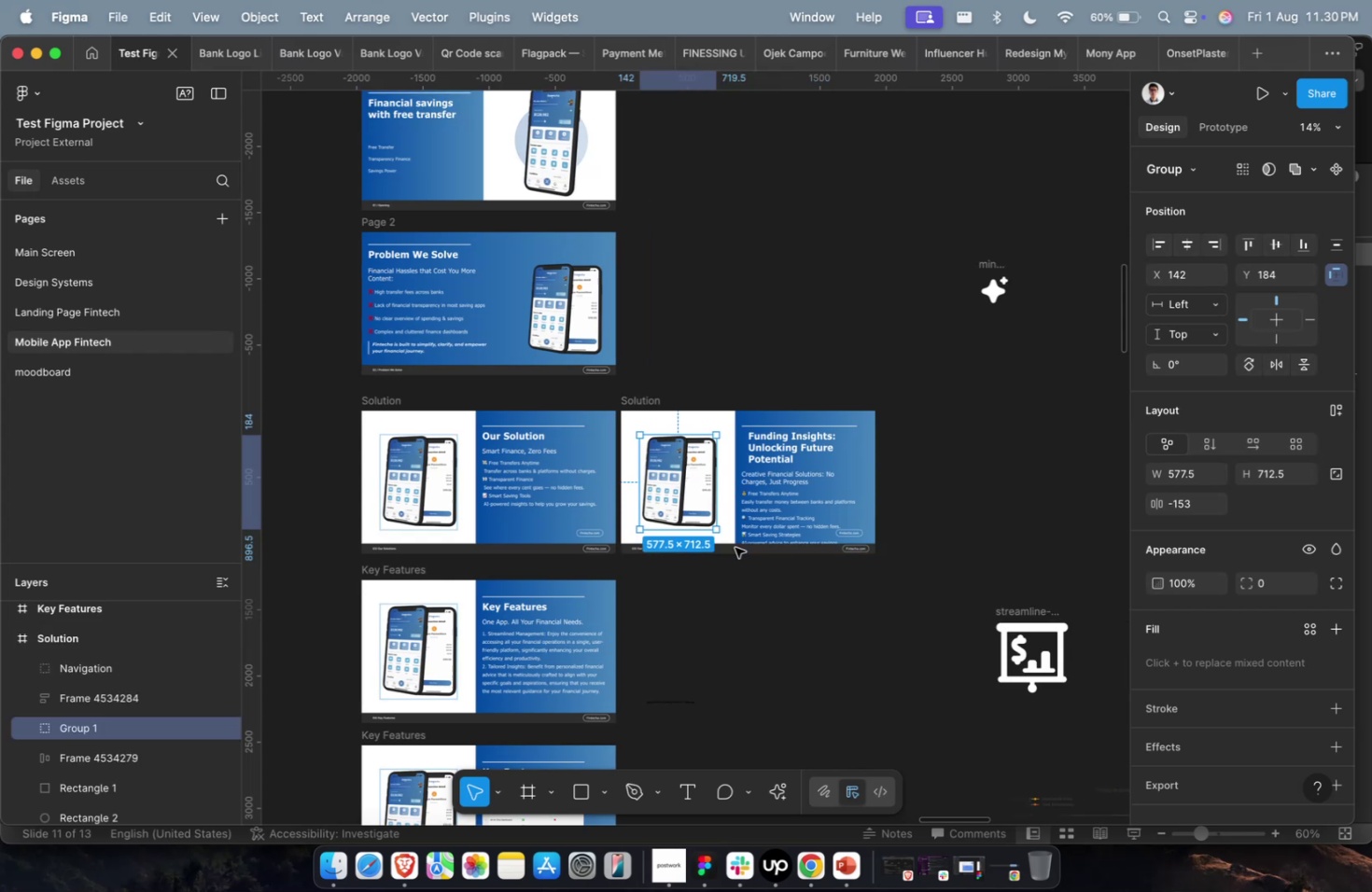 
scroll: coordinate [608, 513], scroll_direction: down, amount: 17.0
 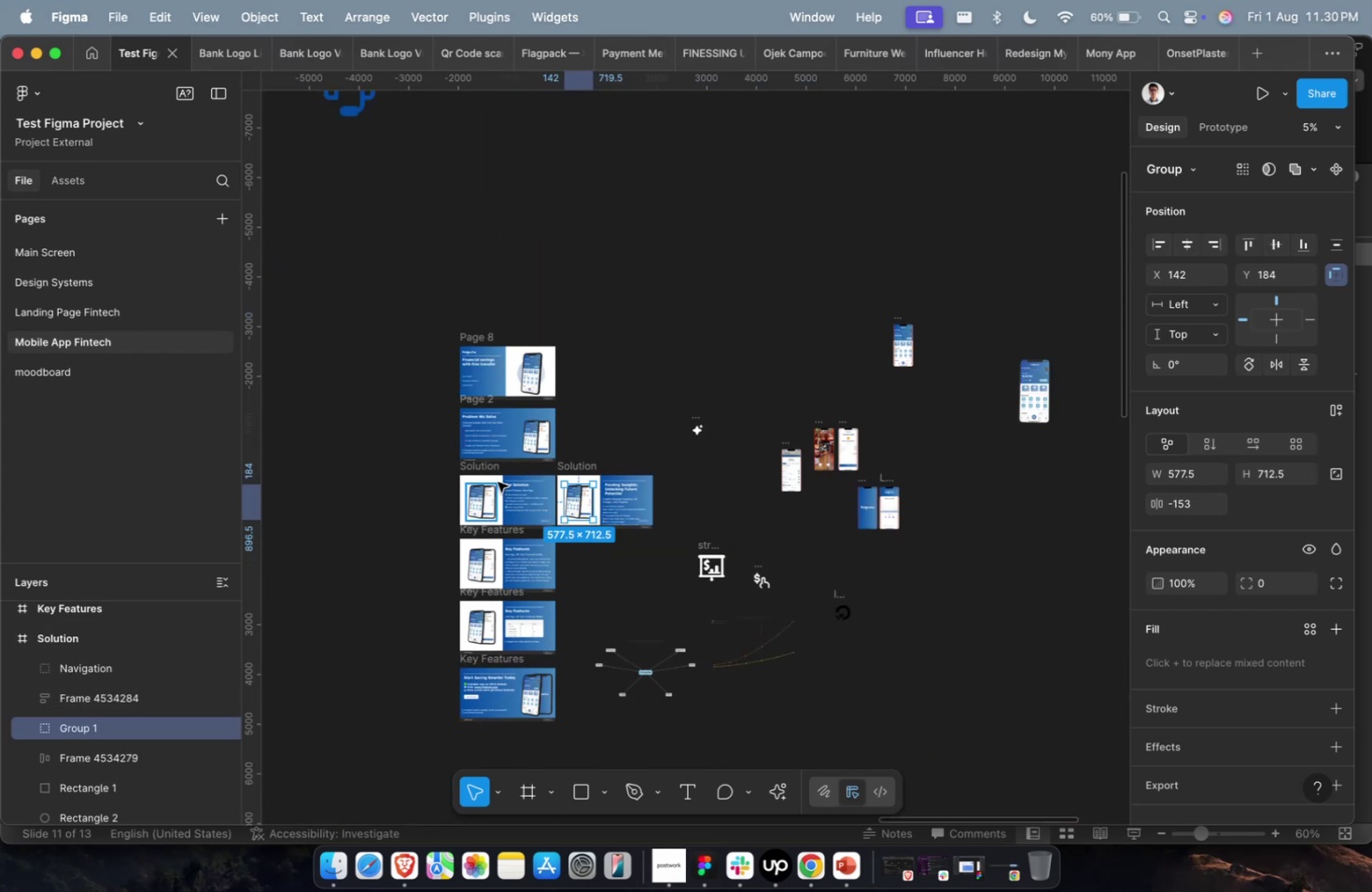 
key(Meta+CommandLeft)
 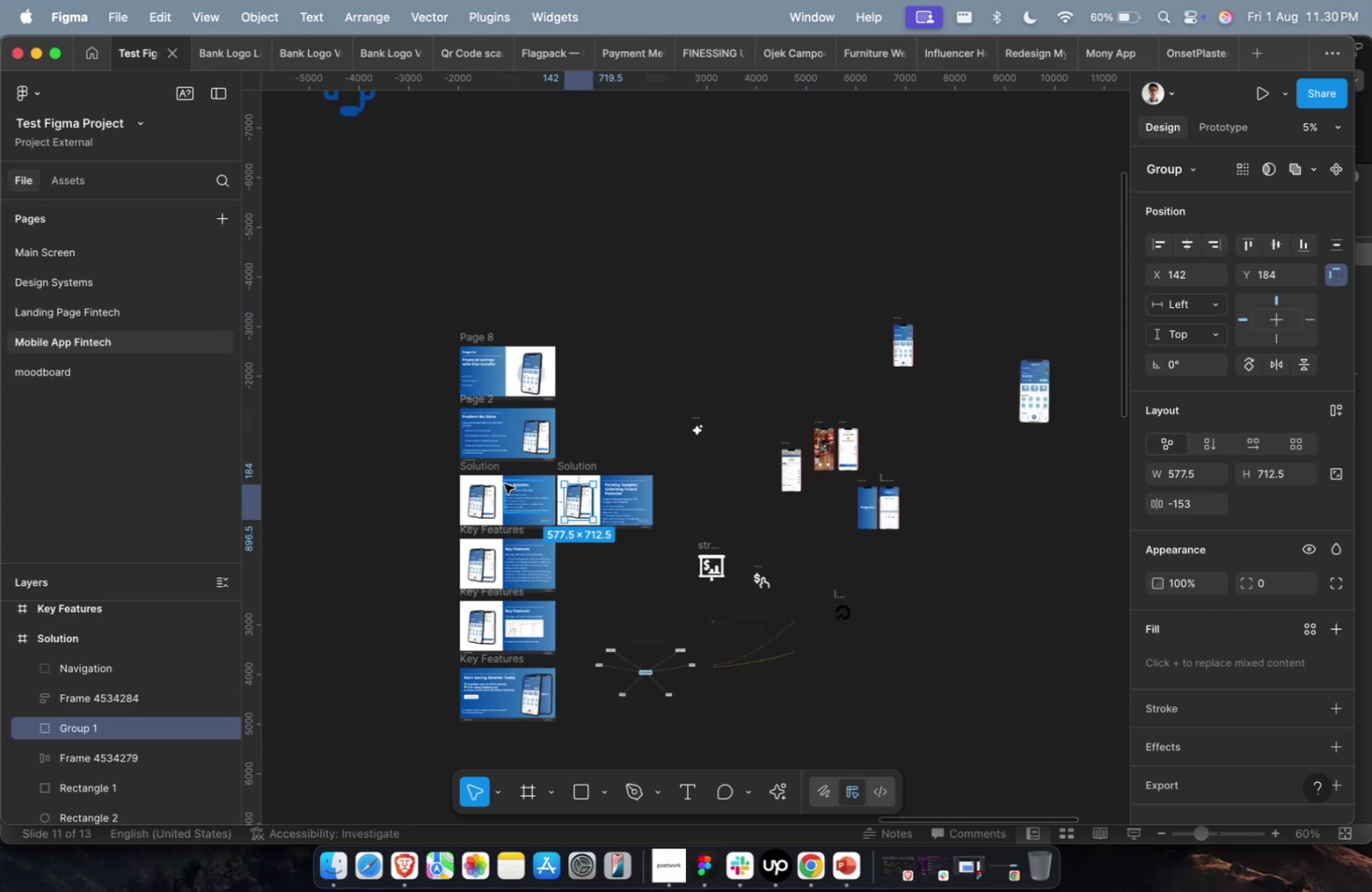 
key(Meta+CommandLeft)
 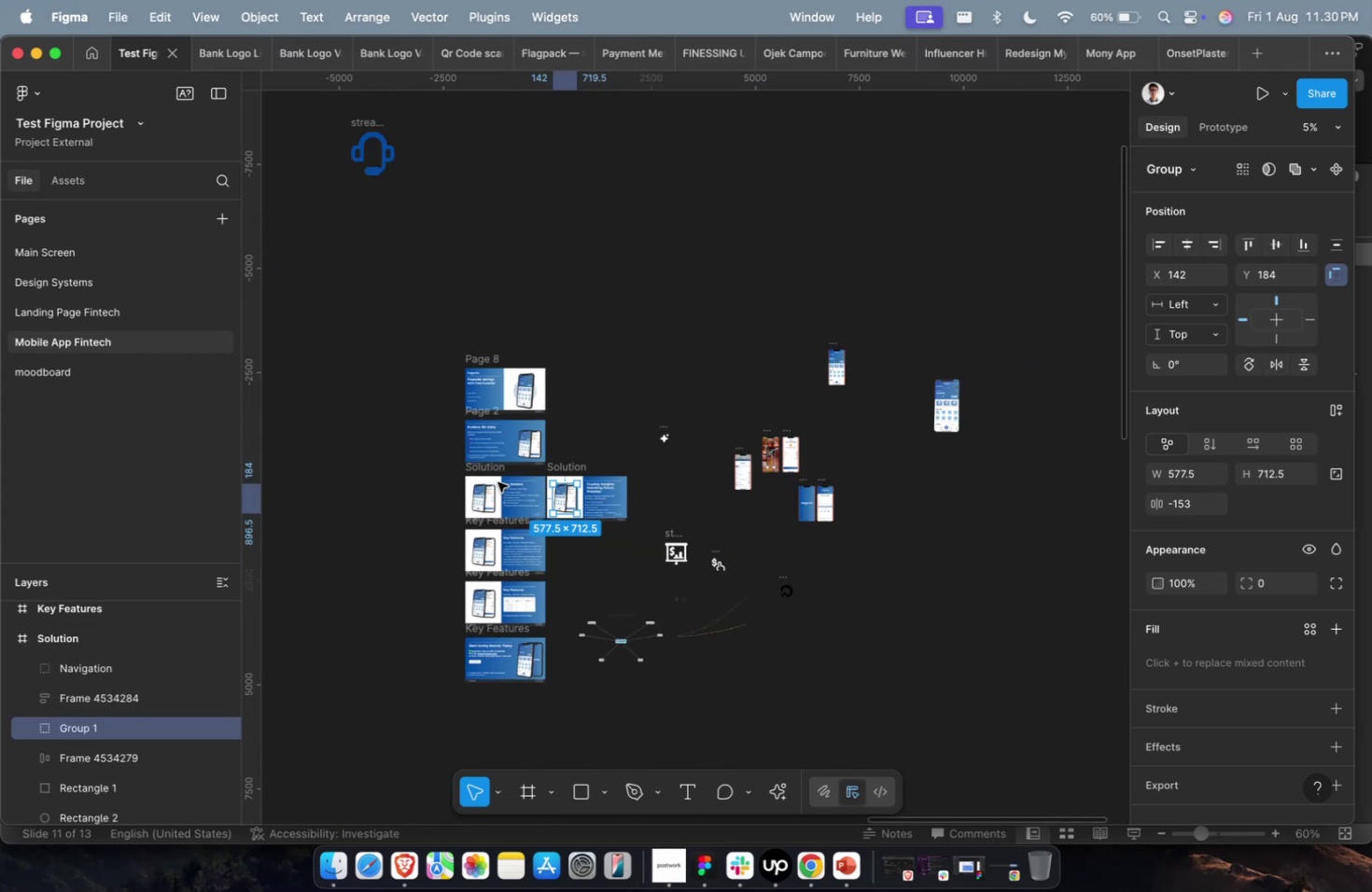 
scroll: coordinate [477, 251], scroll_direction: up, amount: 21.0
 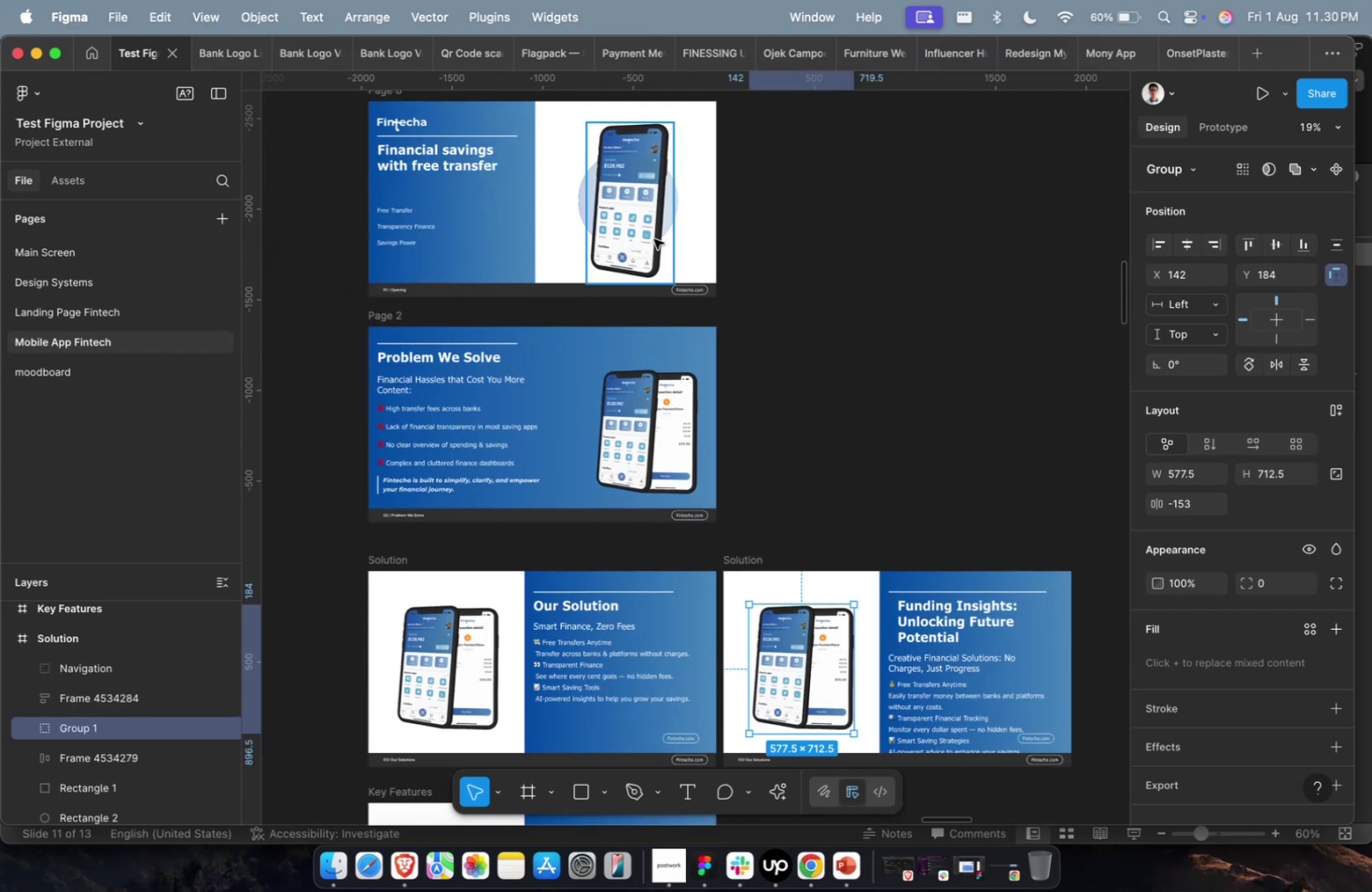 
hold_key(key=CommandLeft, duration=0.74)
 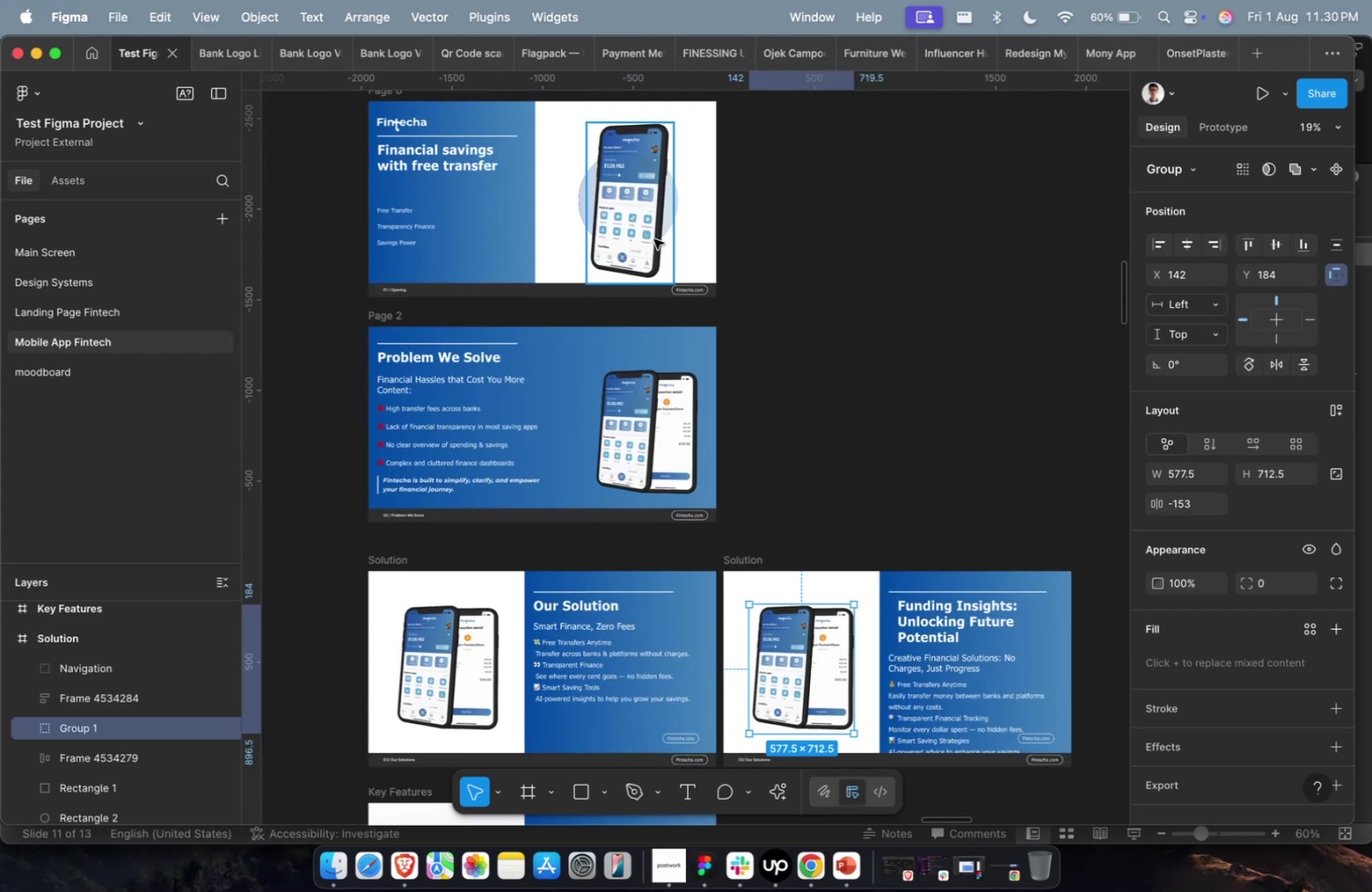 
left_click([653, 239])
 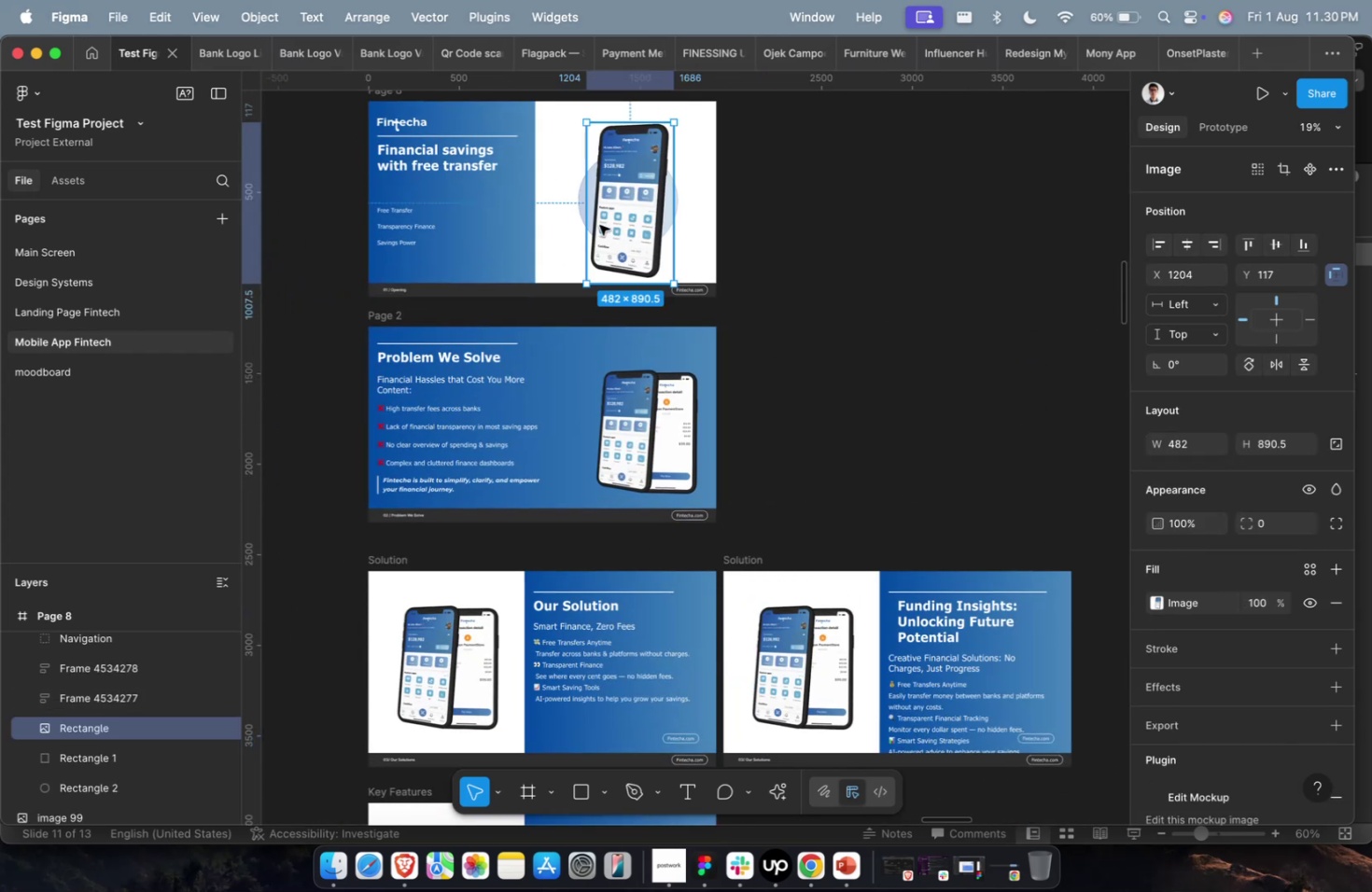 
key(Meta+Shift+C)
 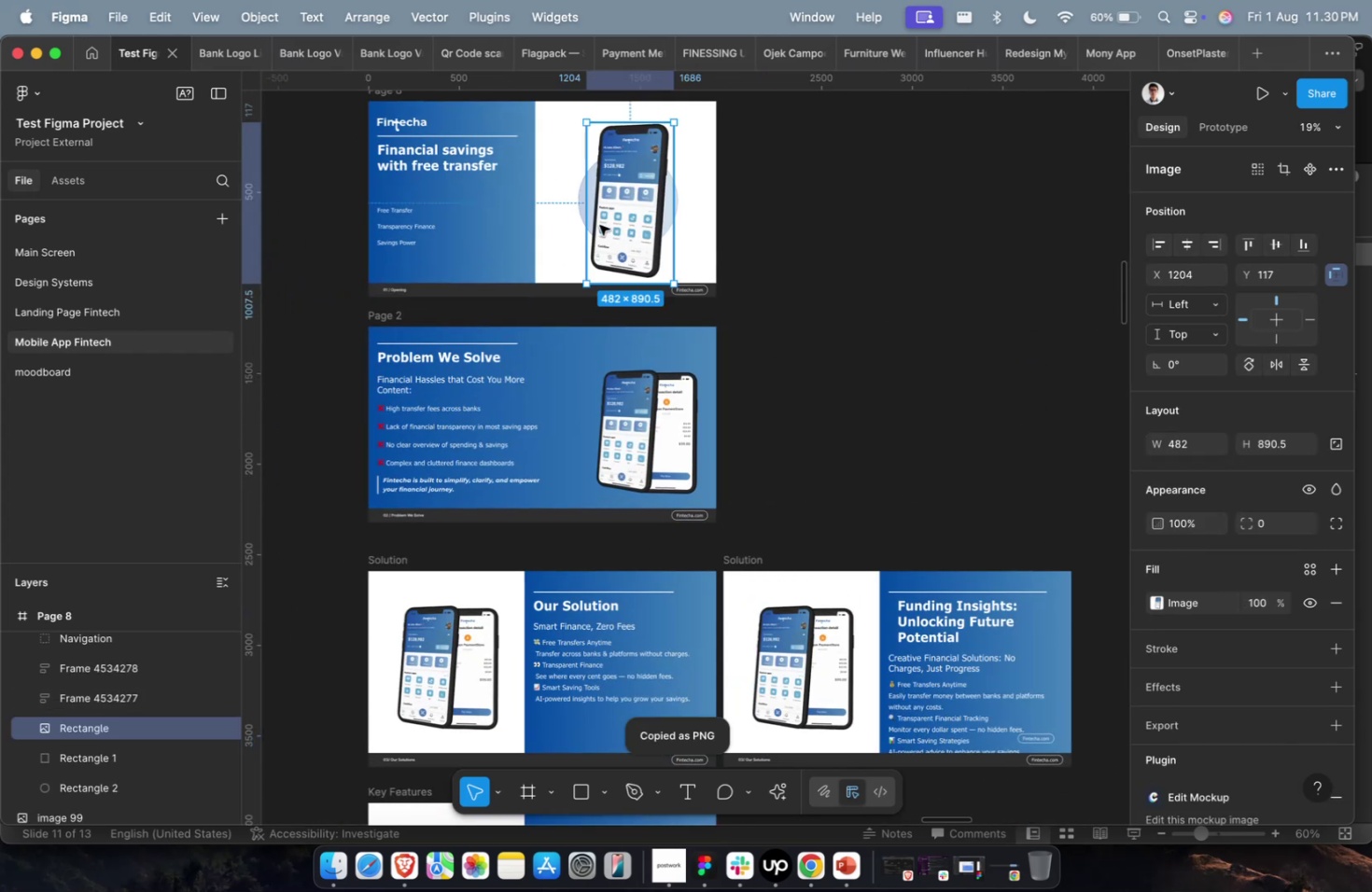 
key(Meta+1)
 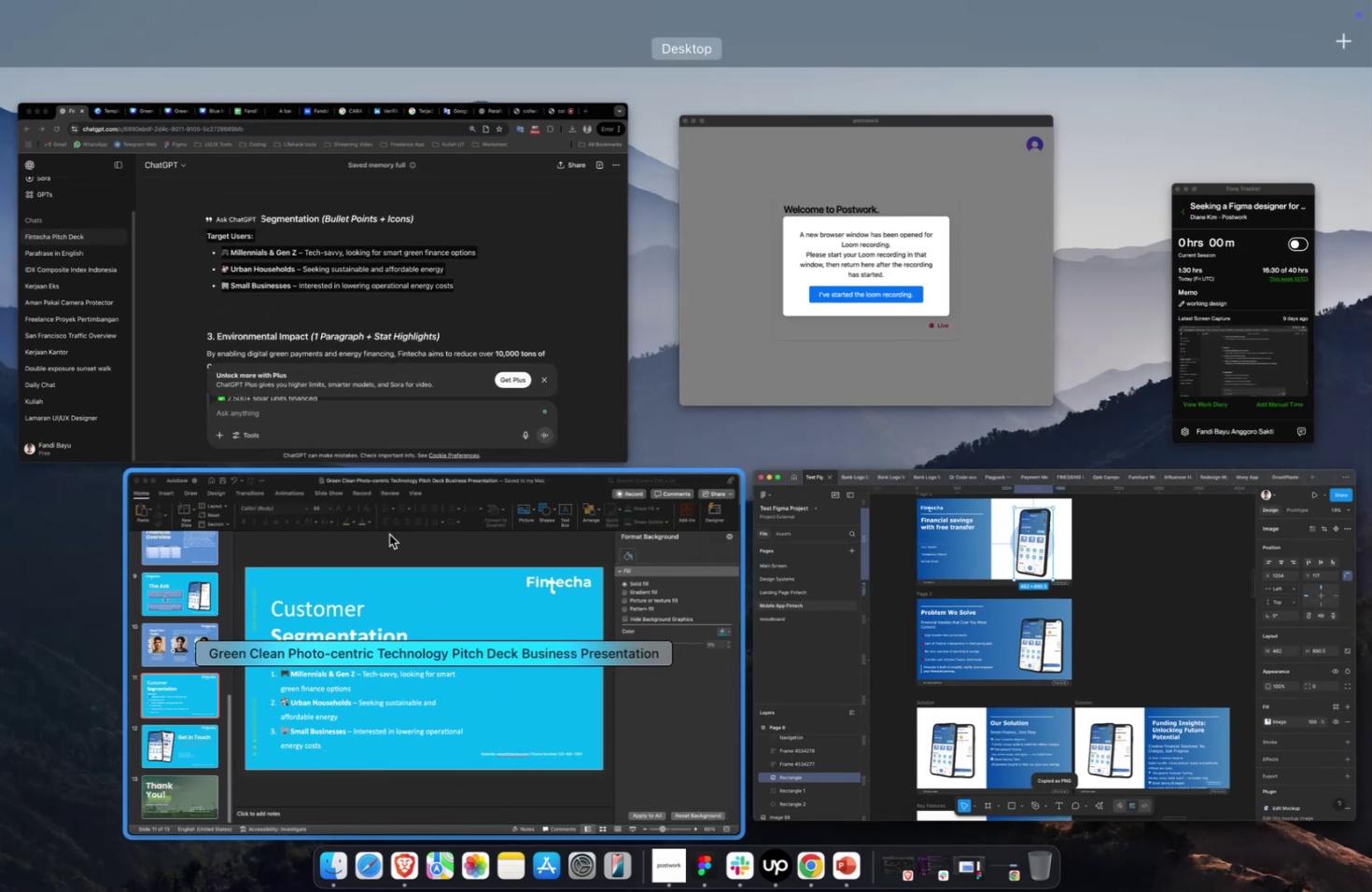 
left_click([389, 537])
 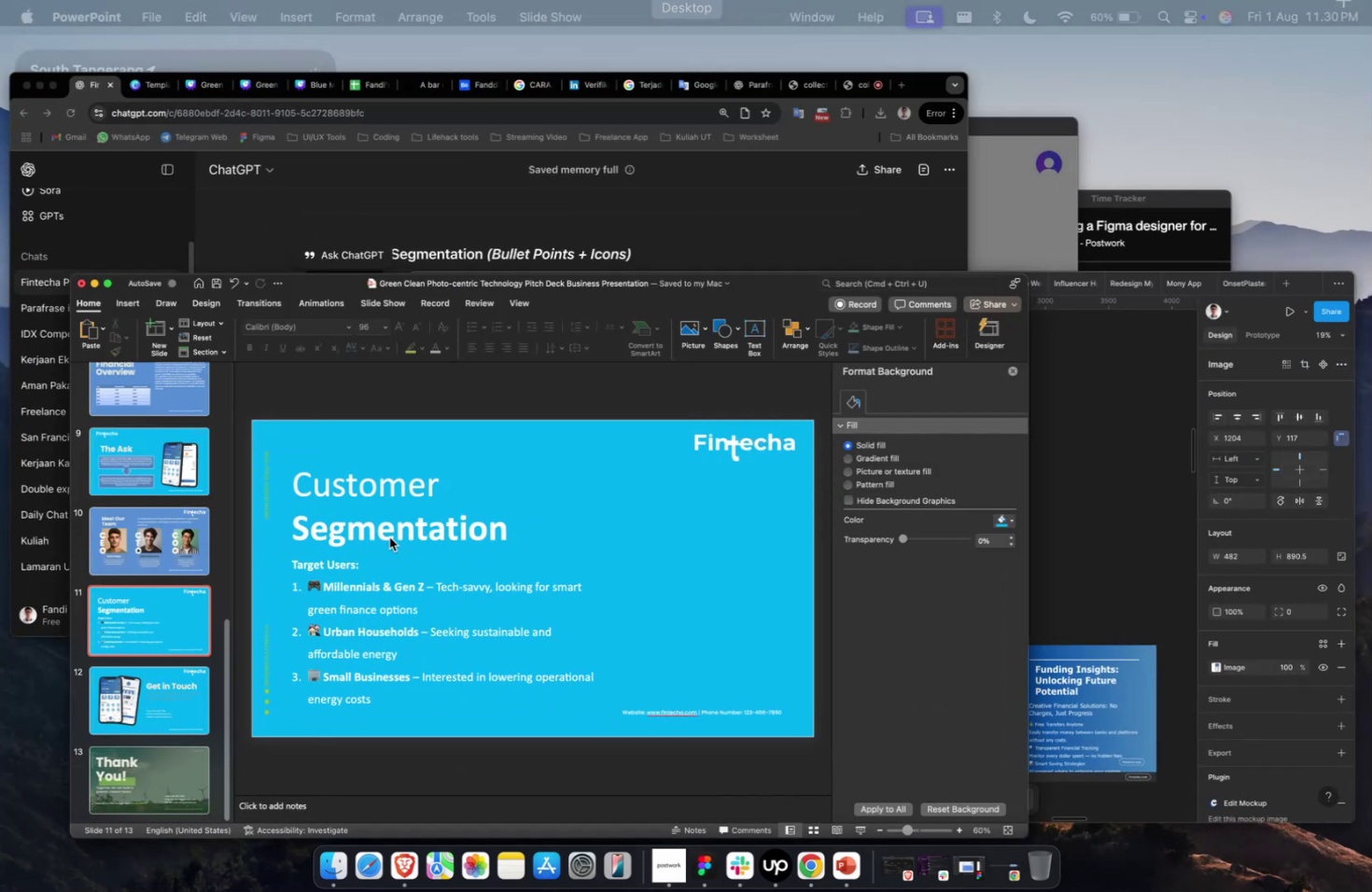 
key(Meta+V)
 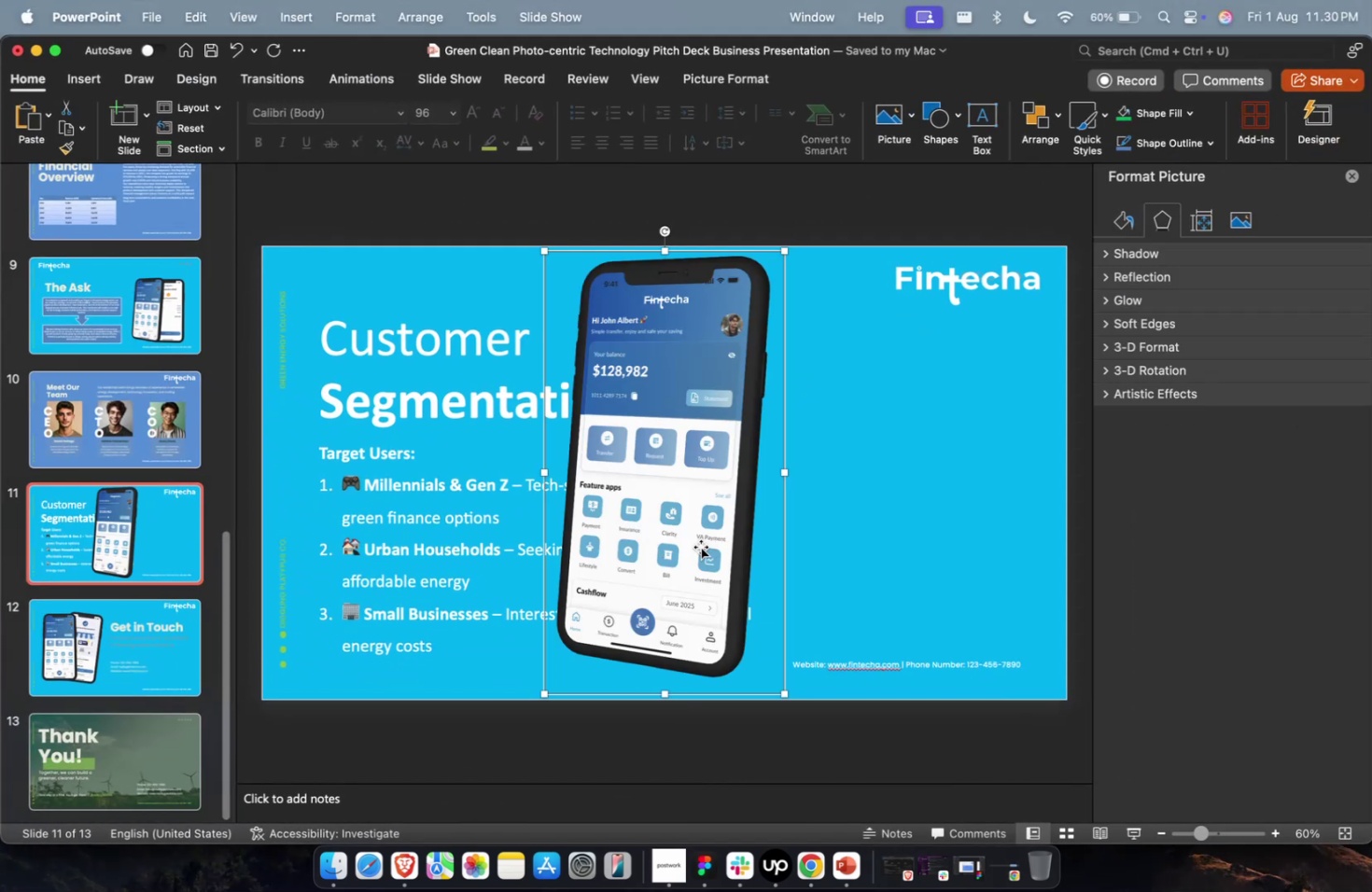 
hold_key(key=ShiftLeft, duration=2.53)
left_click_drag(start_coordinate=[781, 252], to_coordinate=[660, 392])
 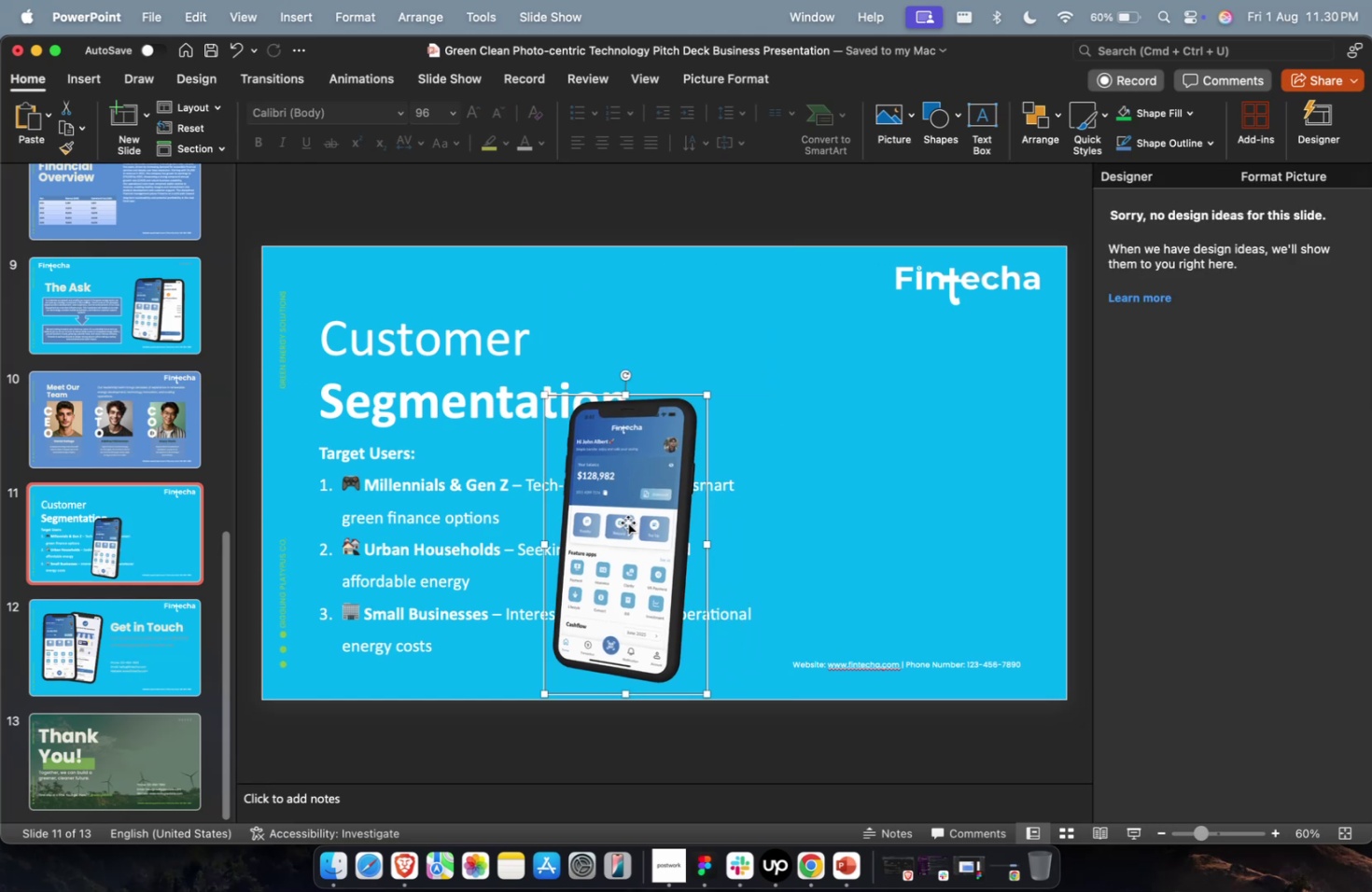 
left_click_drag(start_coordinate=[627, 522], to_coordinate=[894, 455])
 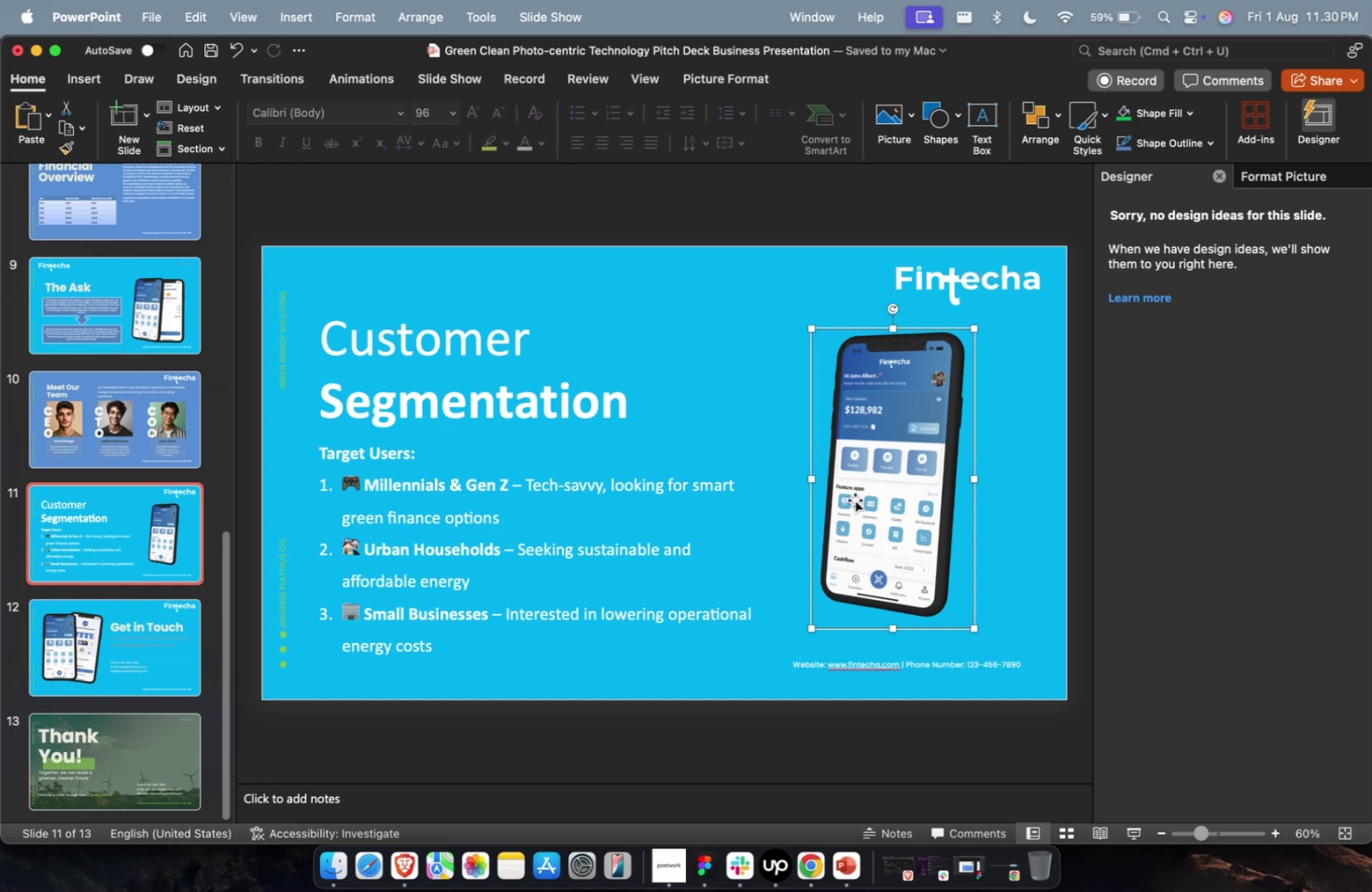 
wait(32.82)
 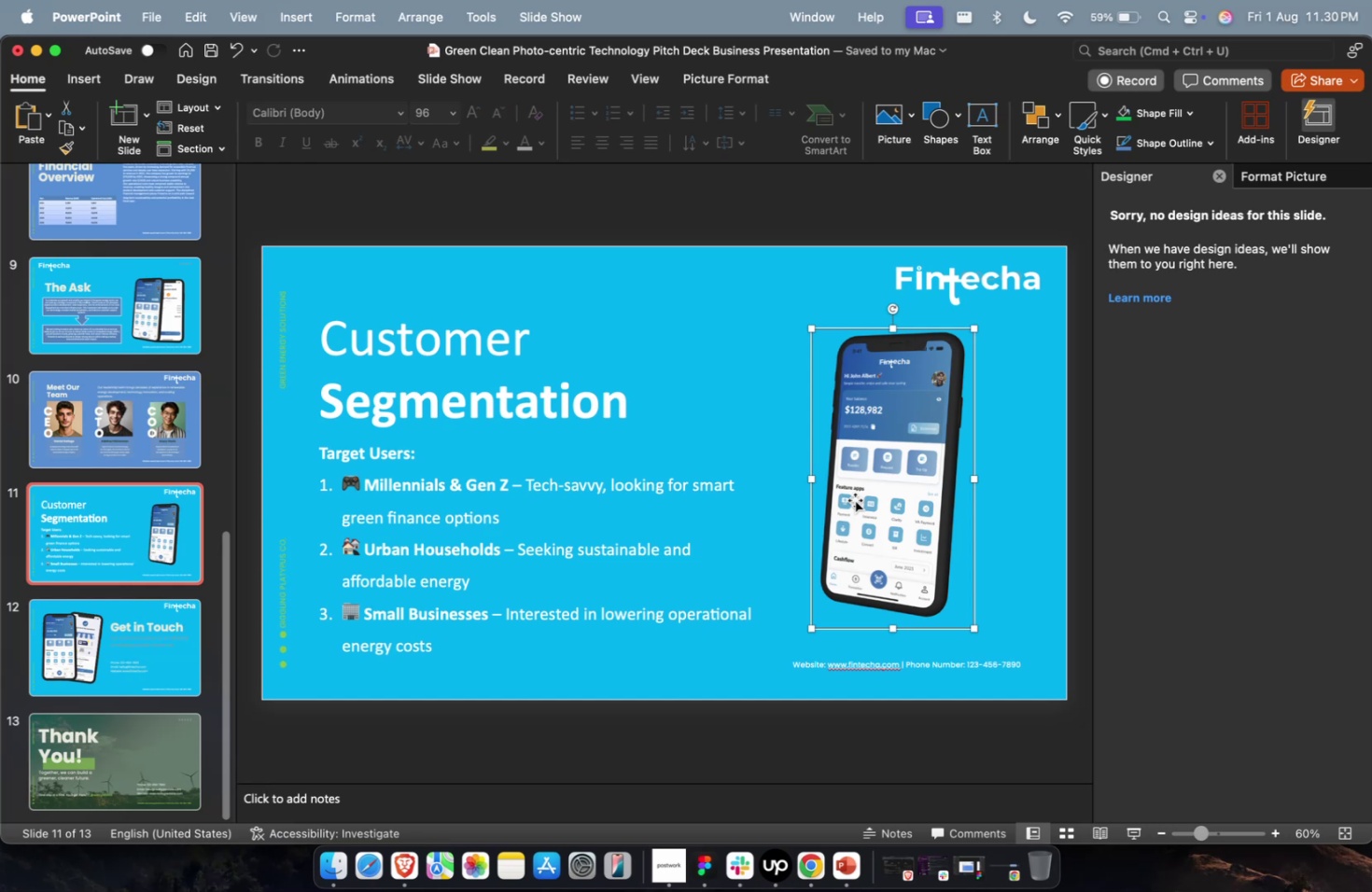 
left_click([724, 515])
 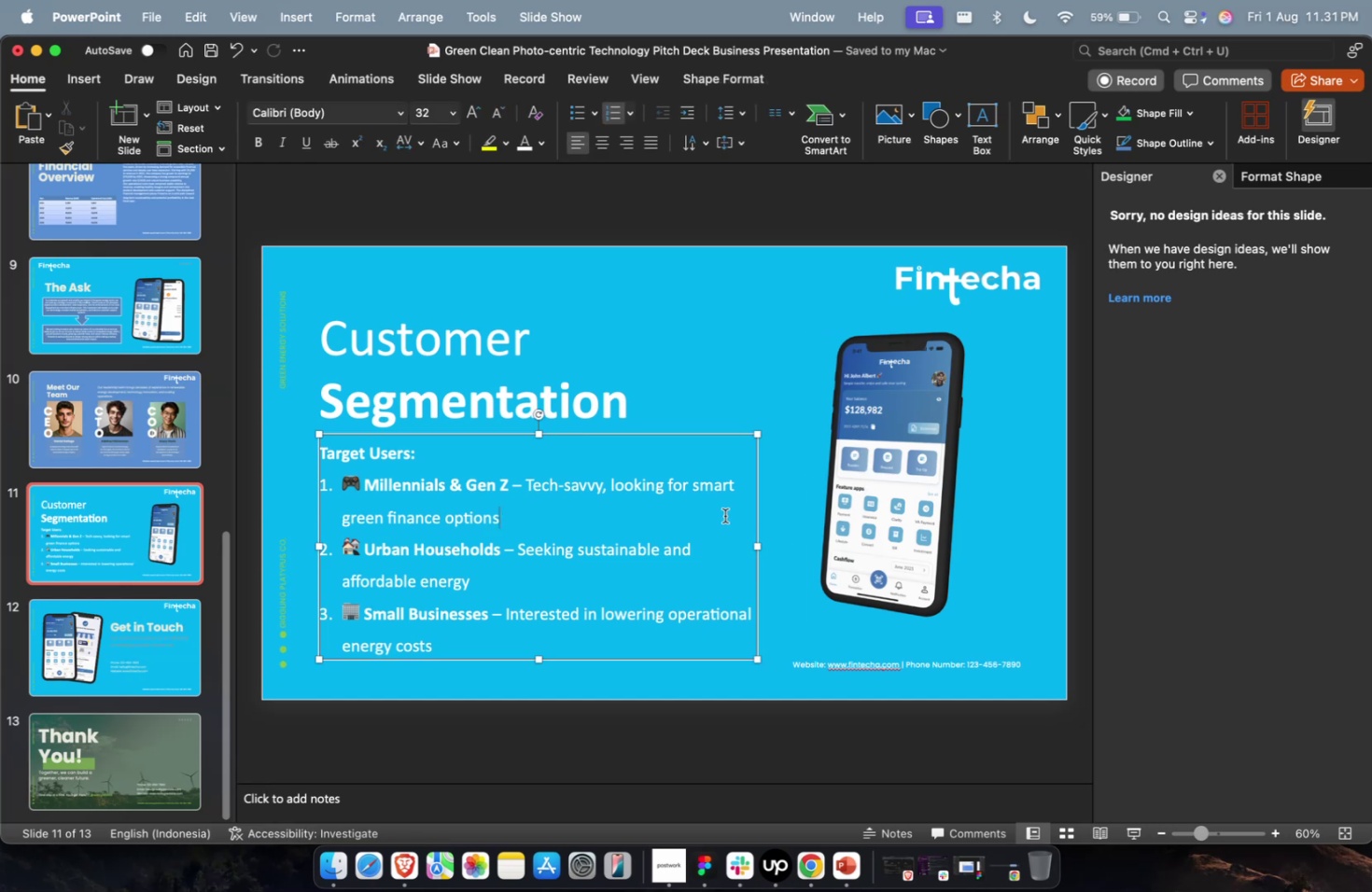 
wait(8.3)
 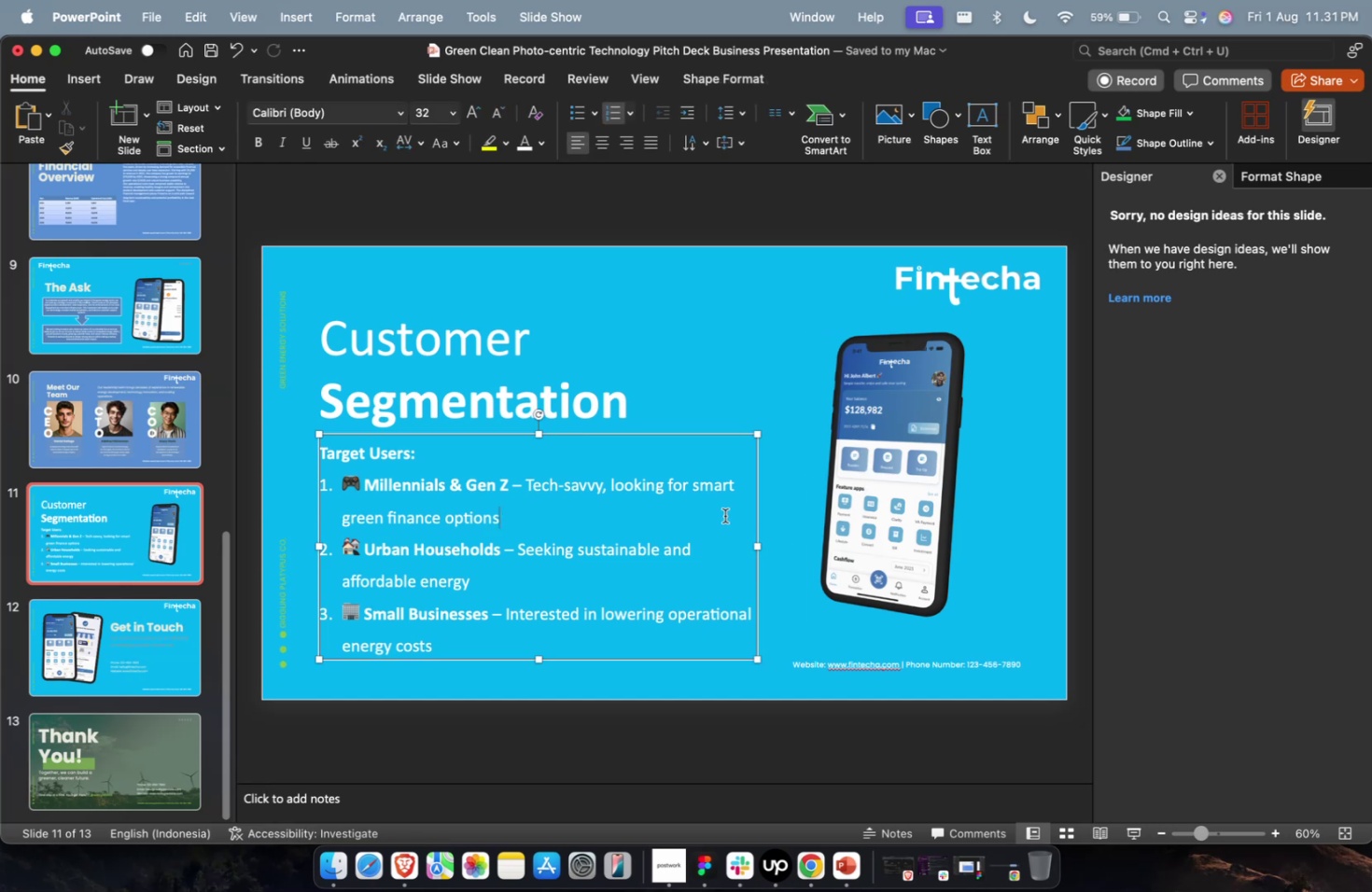 
left_click([102, 516])
 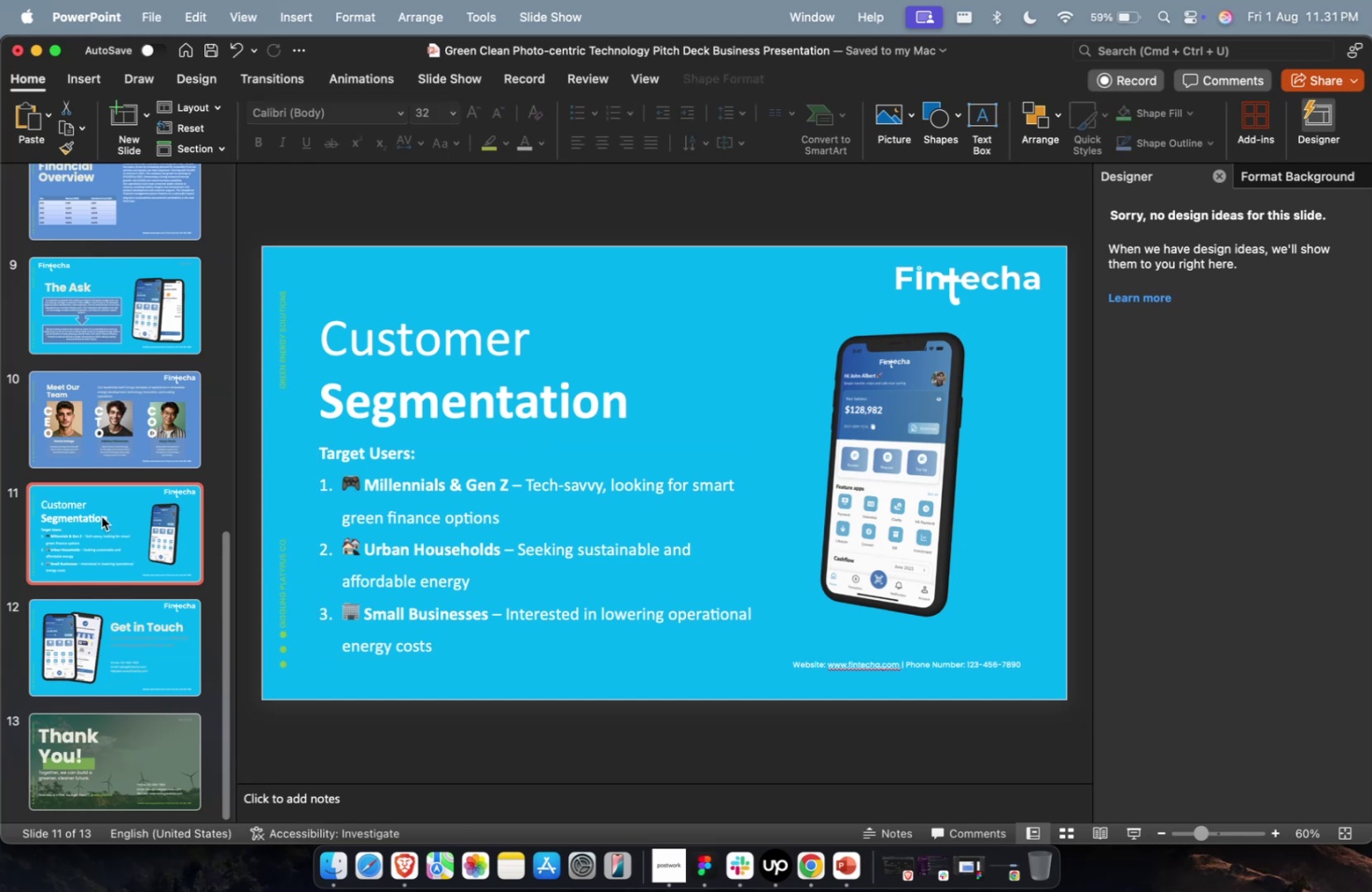 
key(Meta+D)
 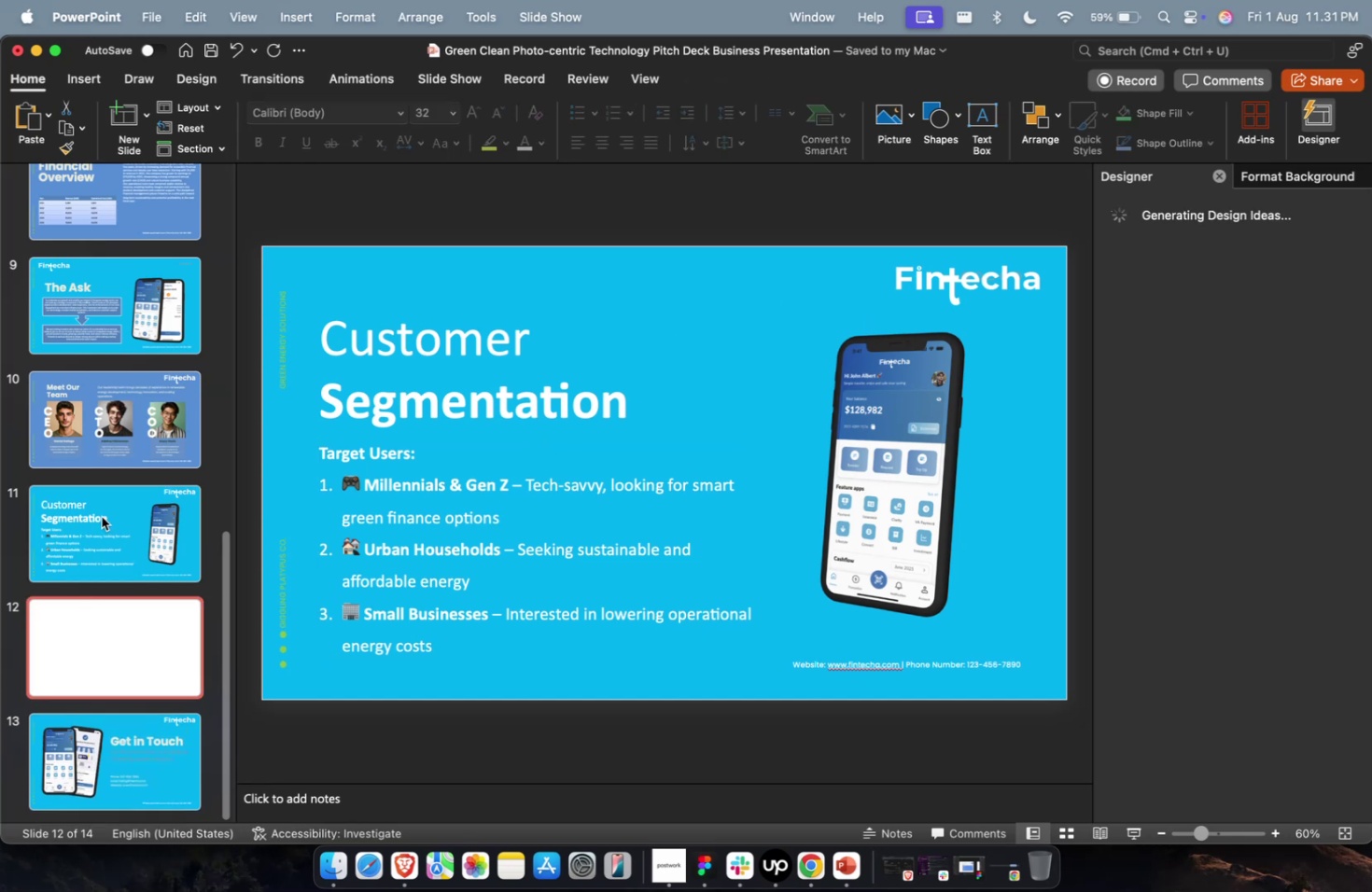 
key(Meta+CommandLeft)
 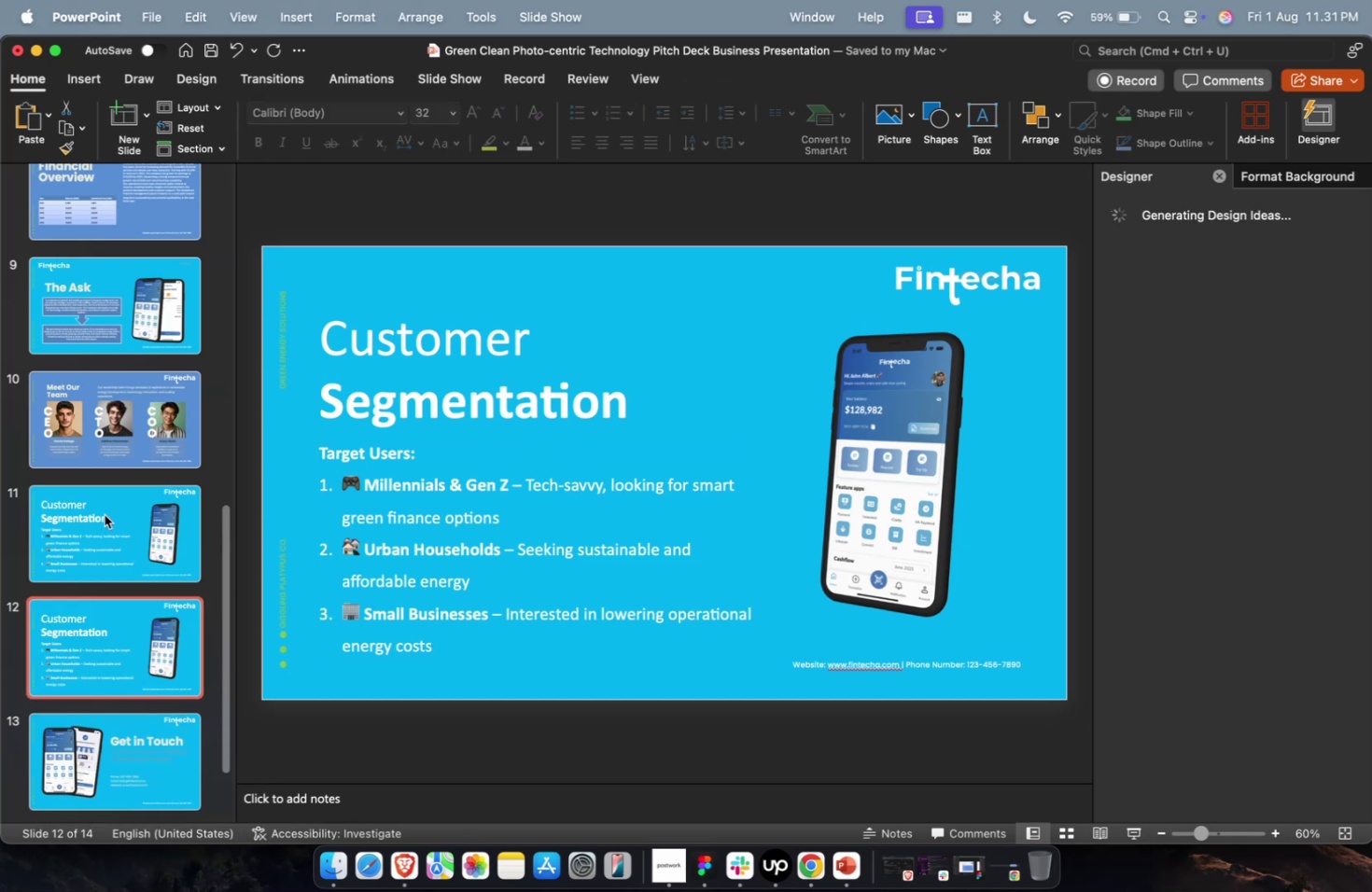 
key(Meta+1)
 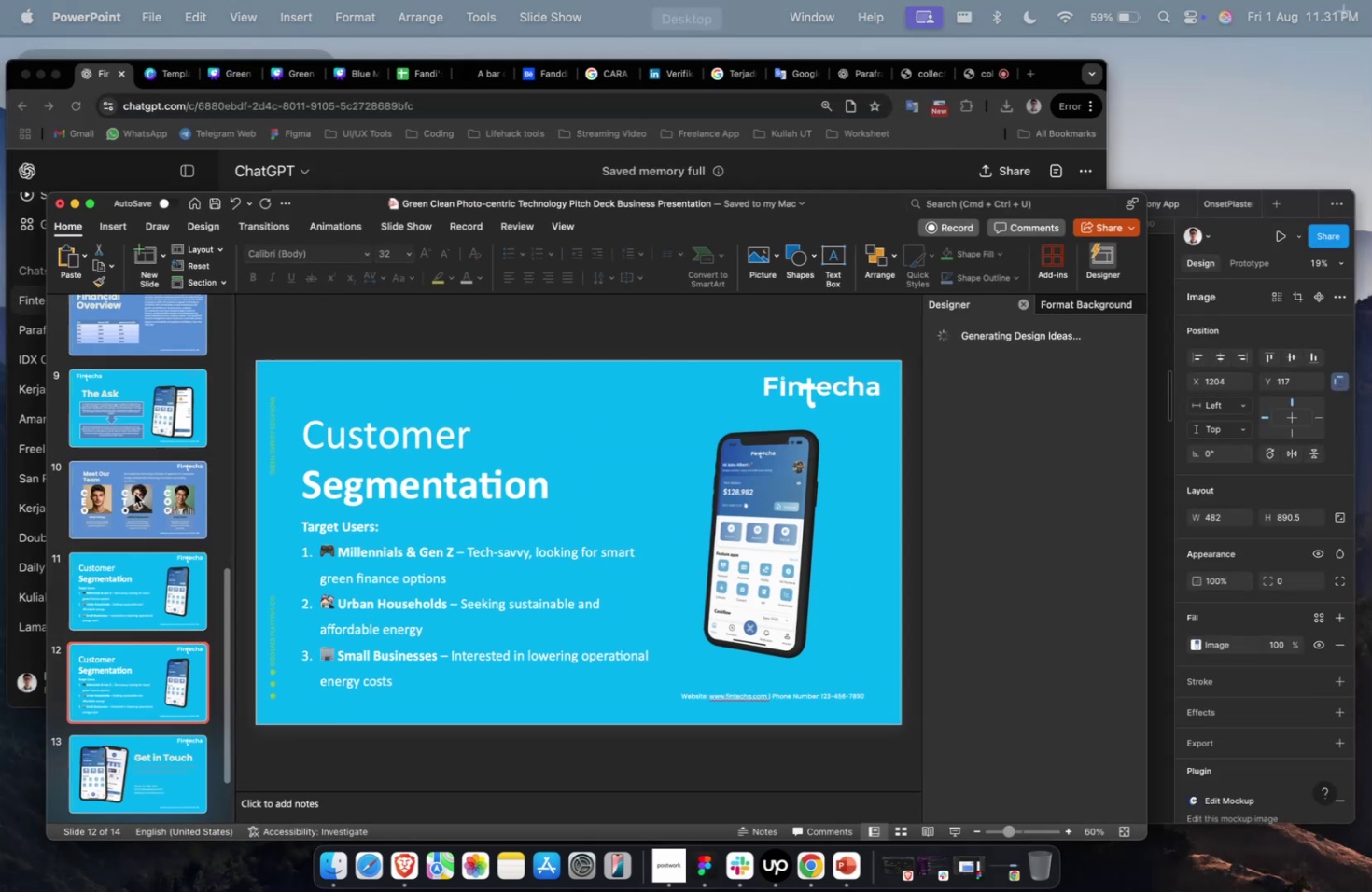 
mouse_move([156, 477])
 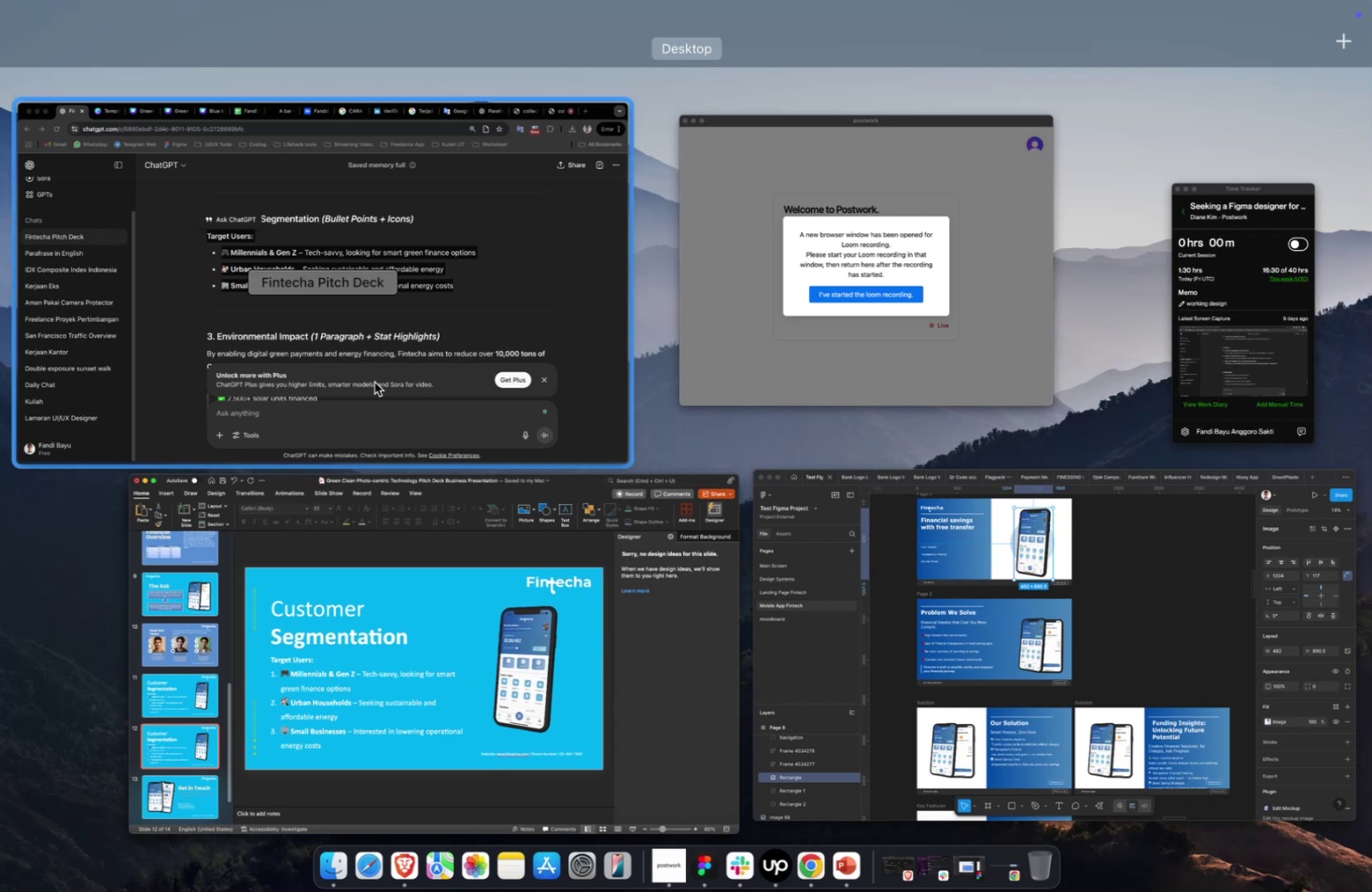 
left_click([374, 382])
 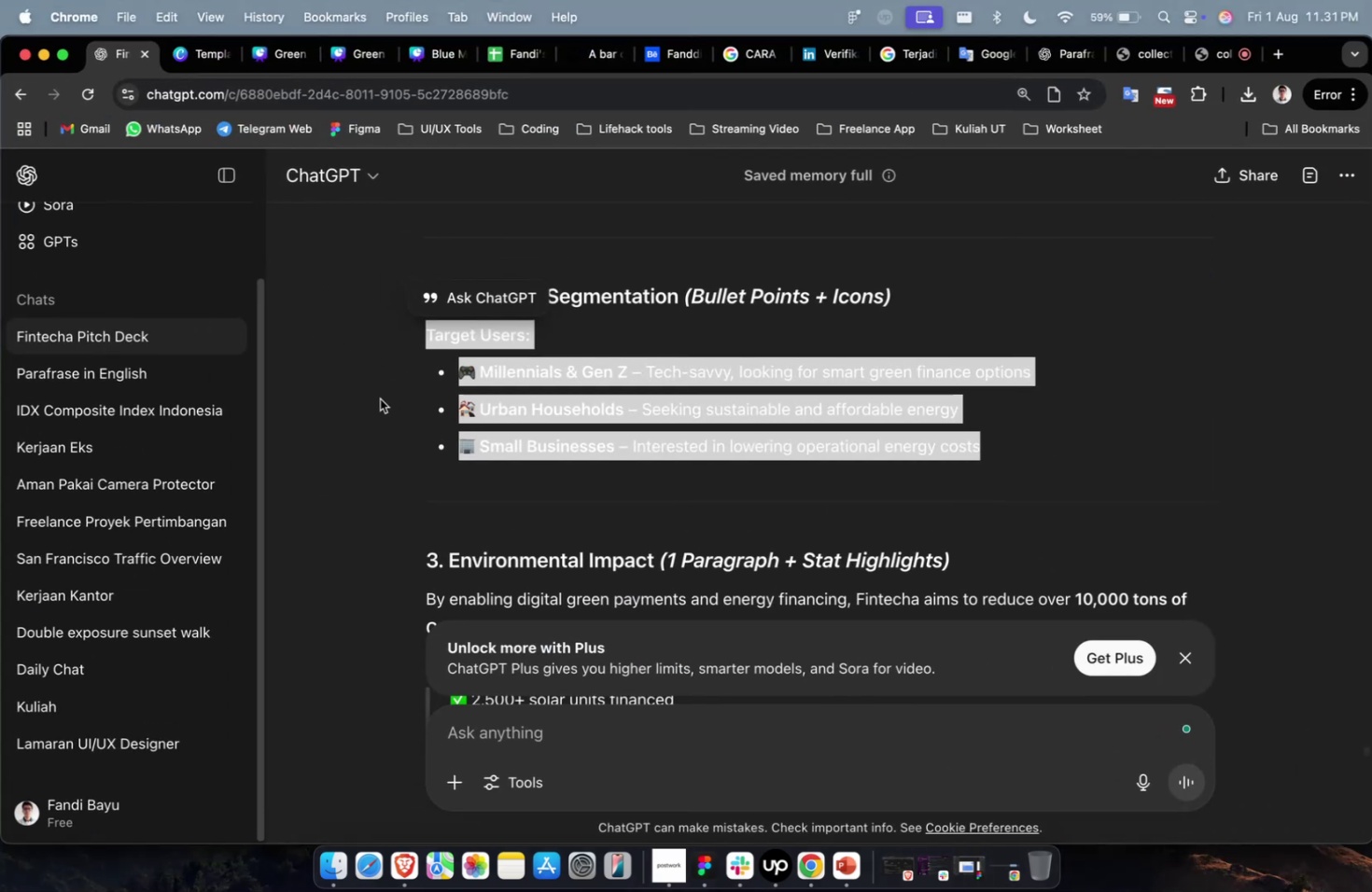 
scroll: coordinate [383, 401], scroll_direction: down, amount: 6.0
 